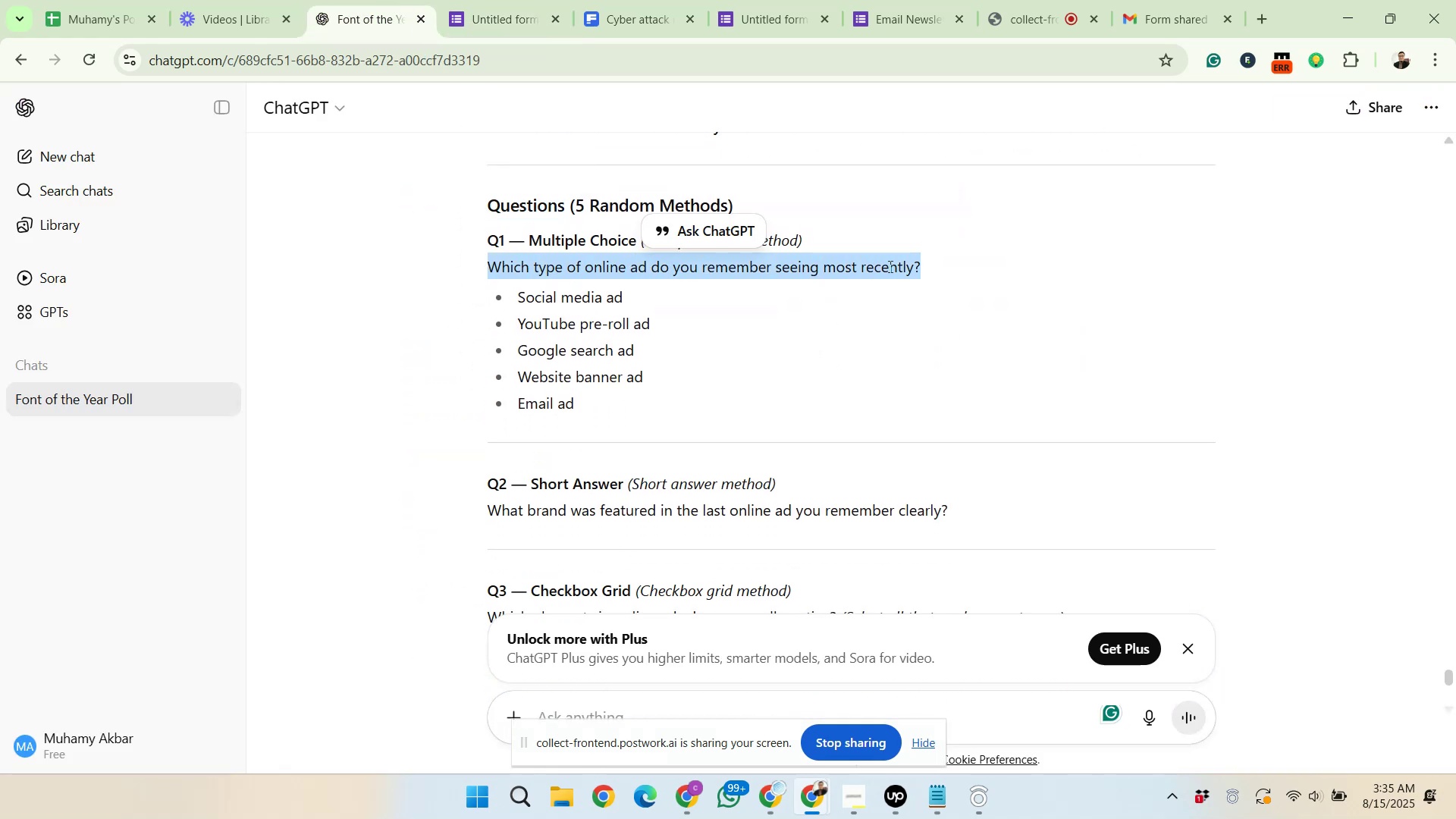 
right_click([889, 266])
 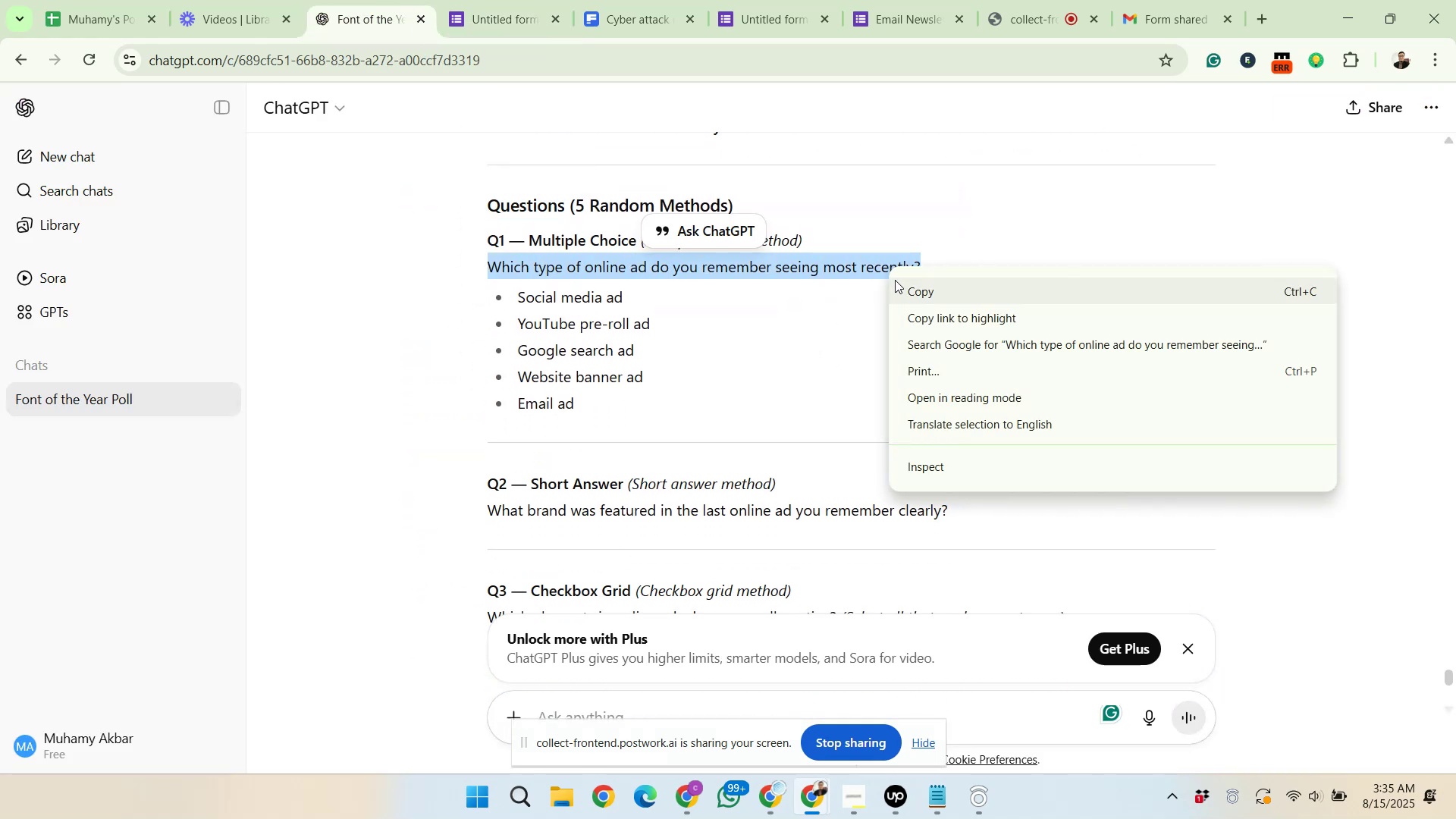 
left_click([899, 284])
 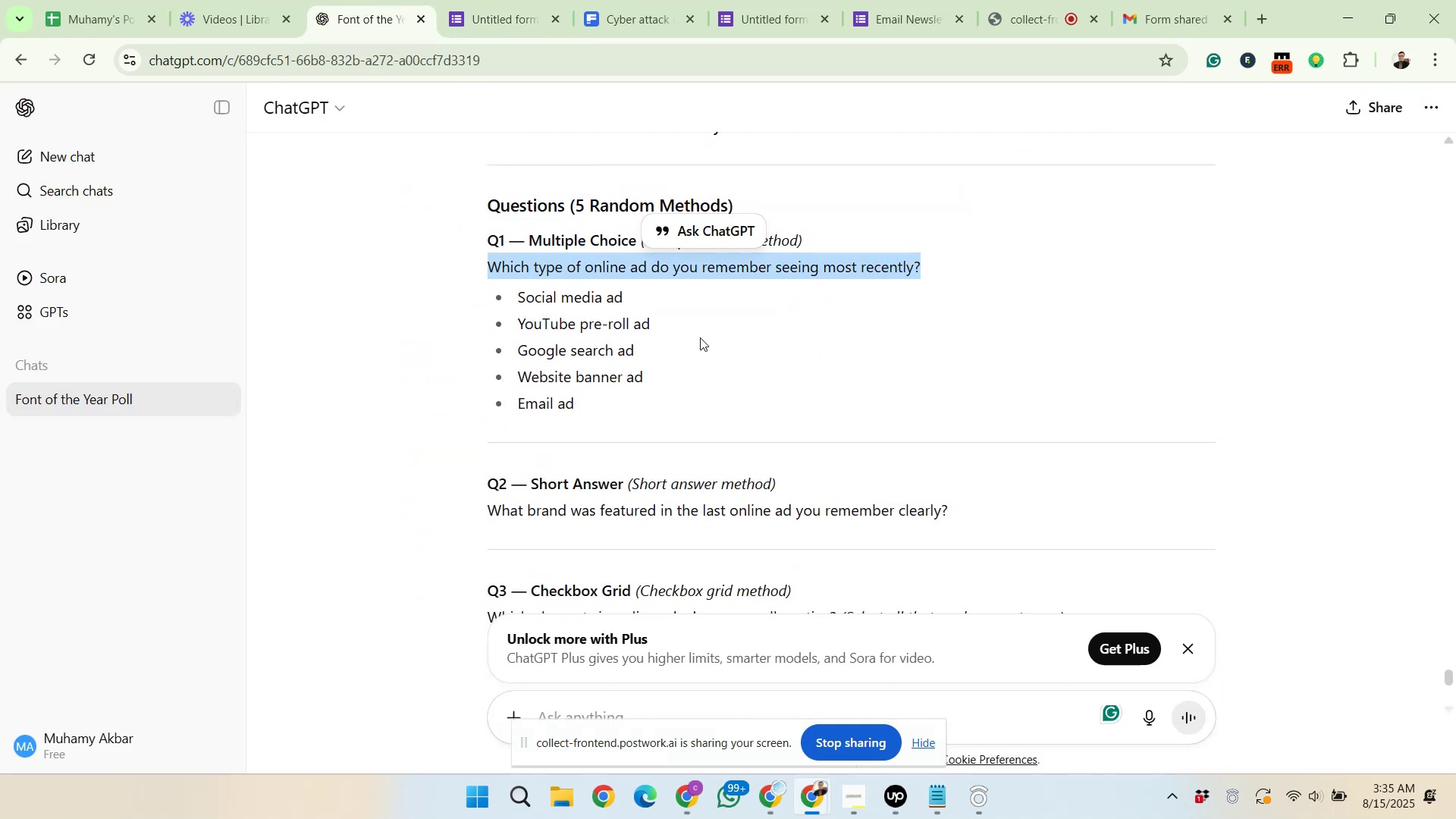 
scroll: coordinate [588, 318], scroll_direction: down, amount: 1.0
 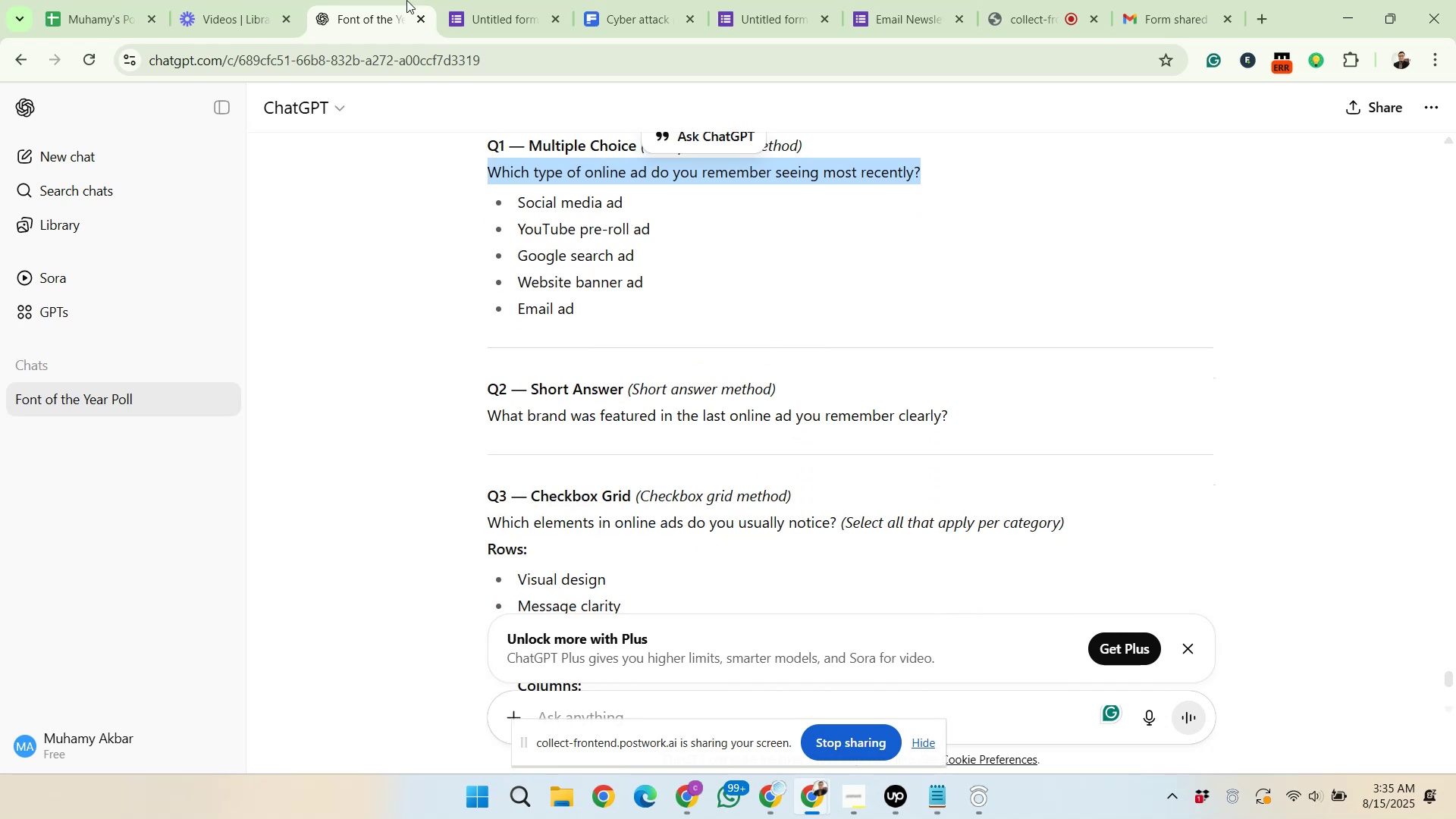 
left_click([473, 0])
 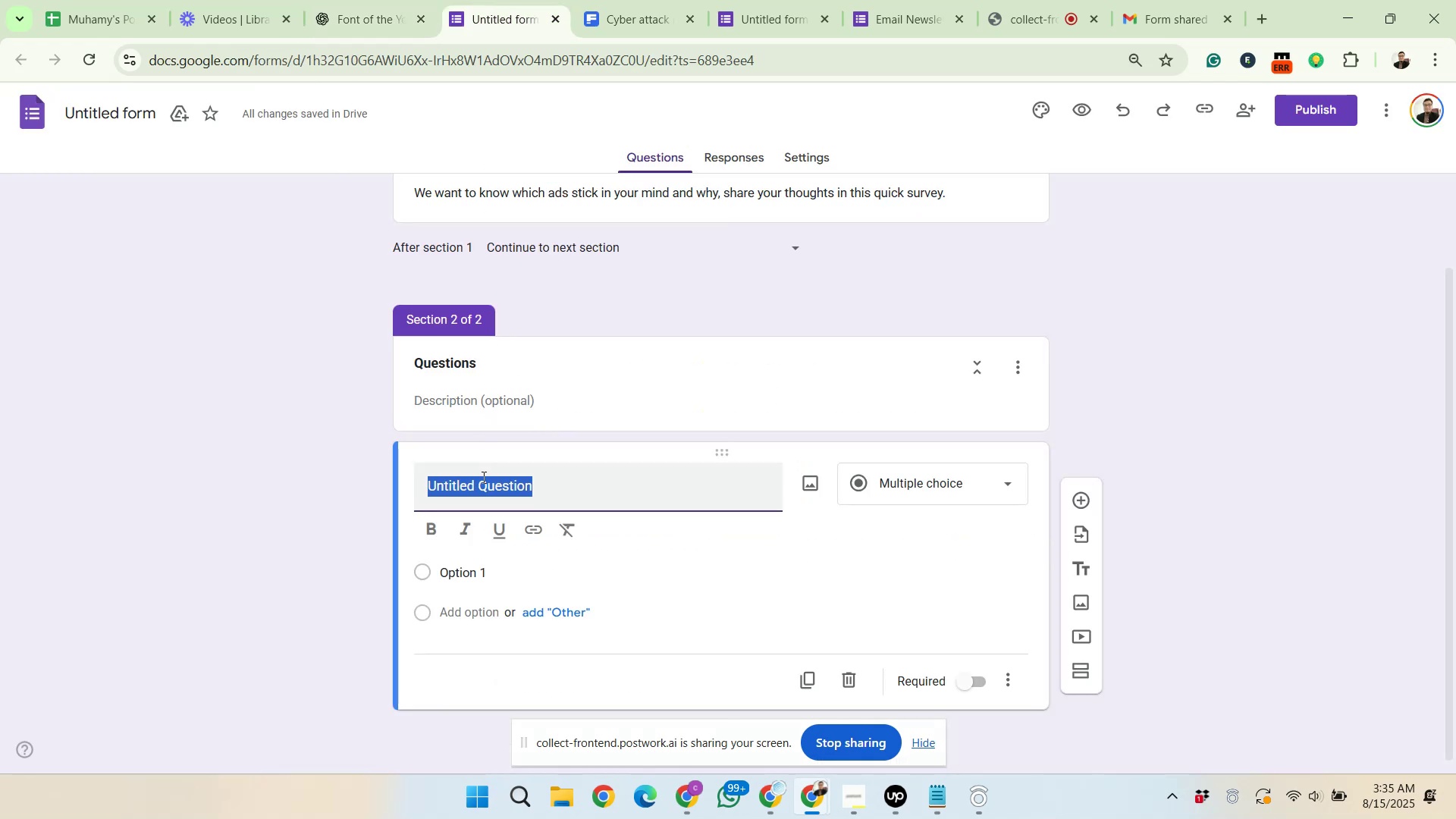 
right_click([481, 481])
 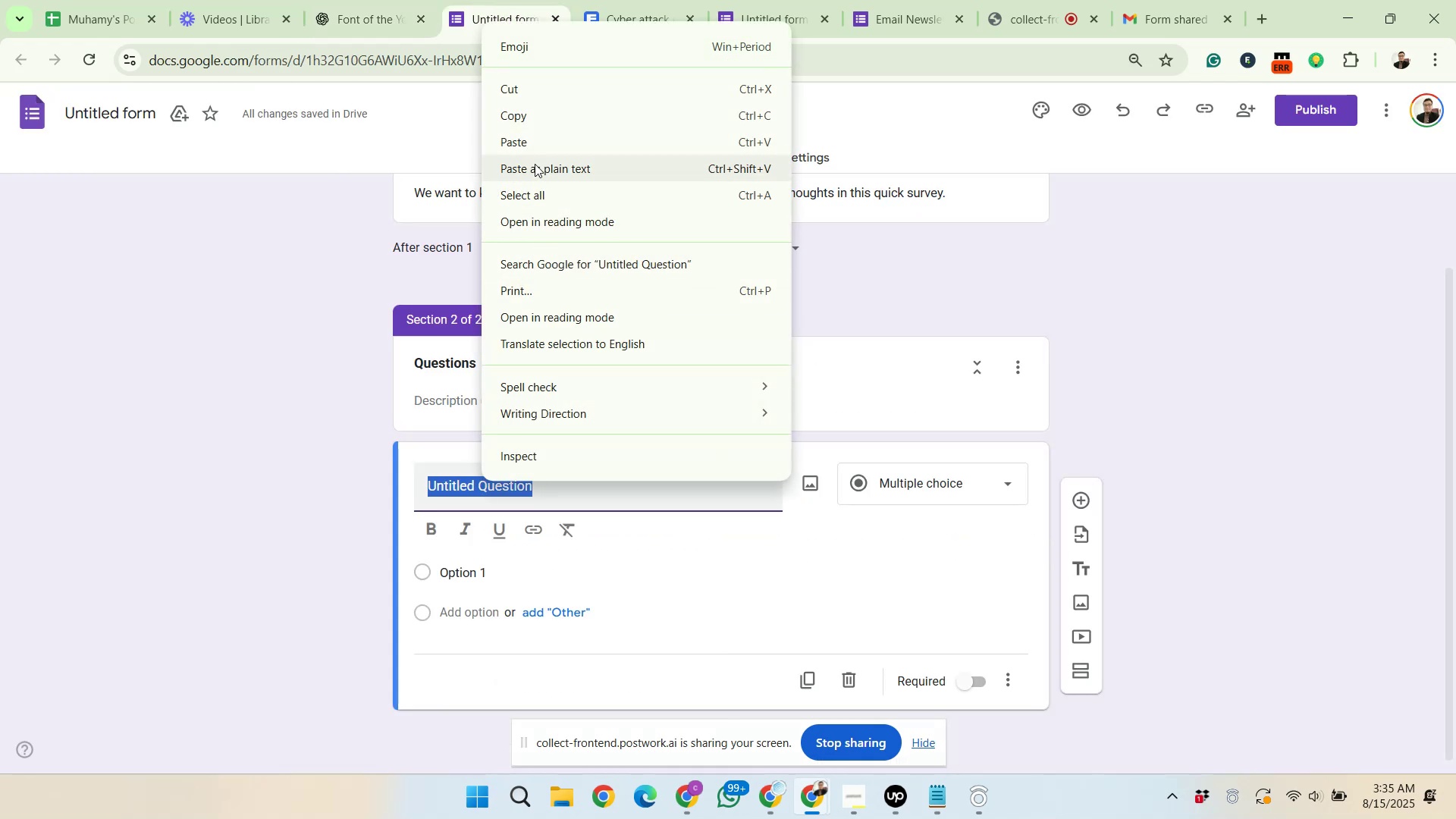 
left_click([531, 149])
 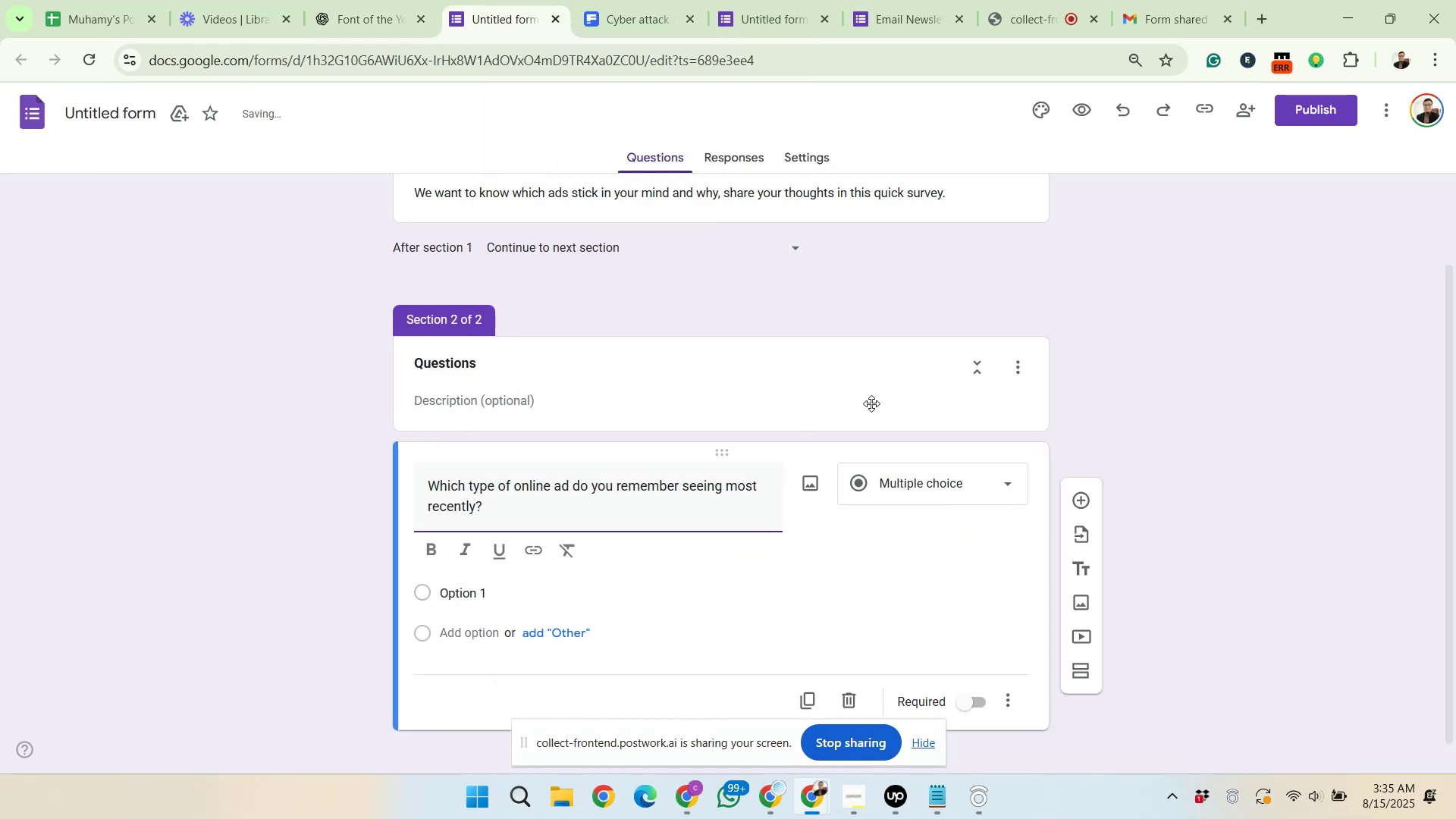 
left_click([380, 0])
 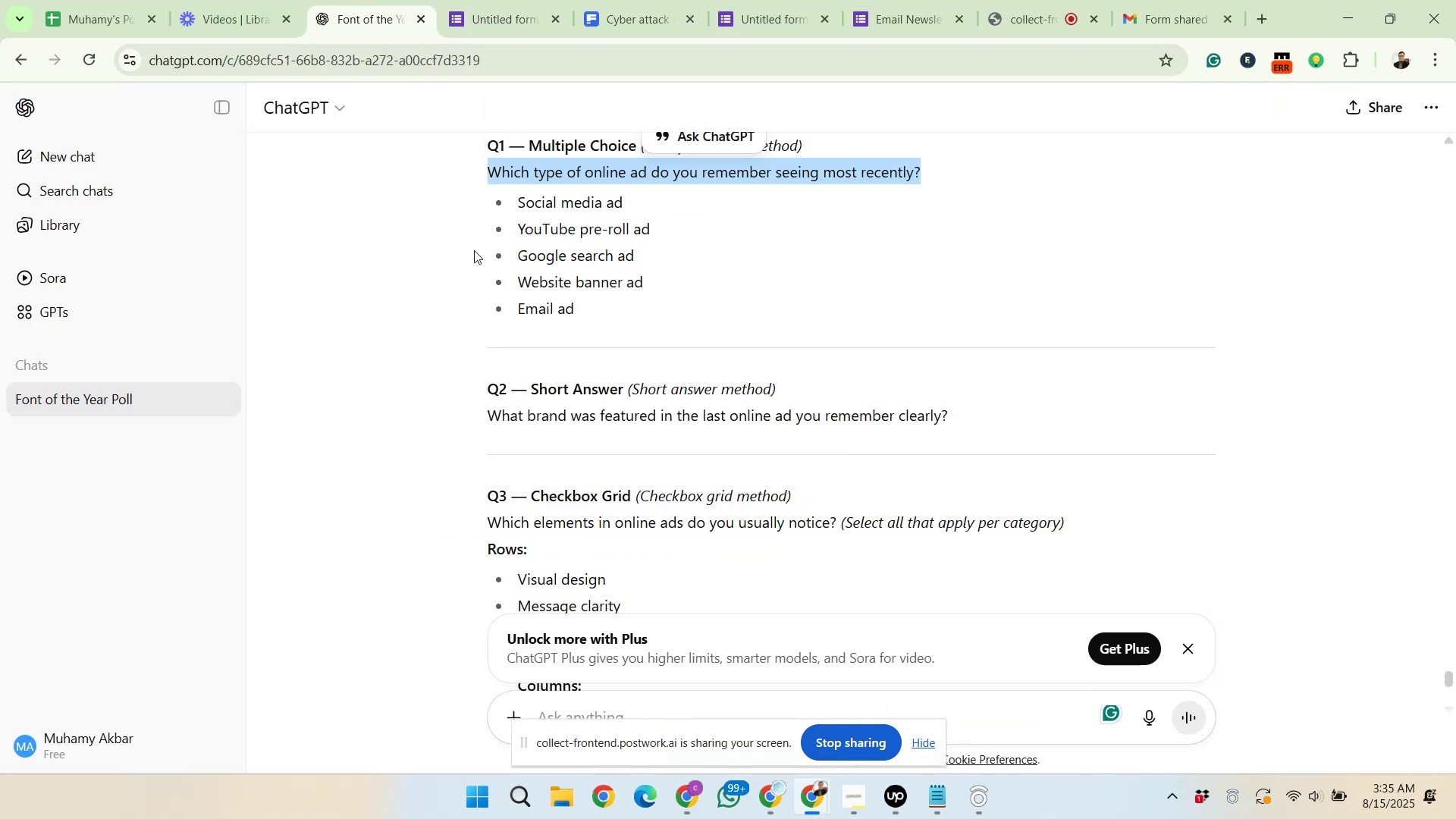 
left_click_drag(start_coordinate=[578, 309], to_coordinate=[519, 196])
 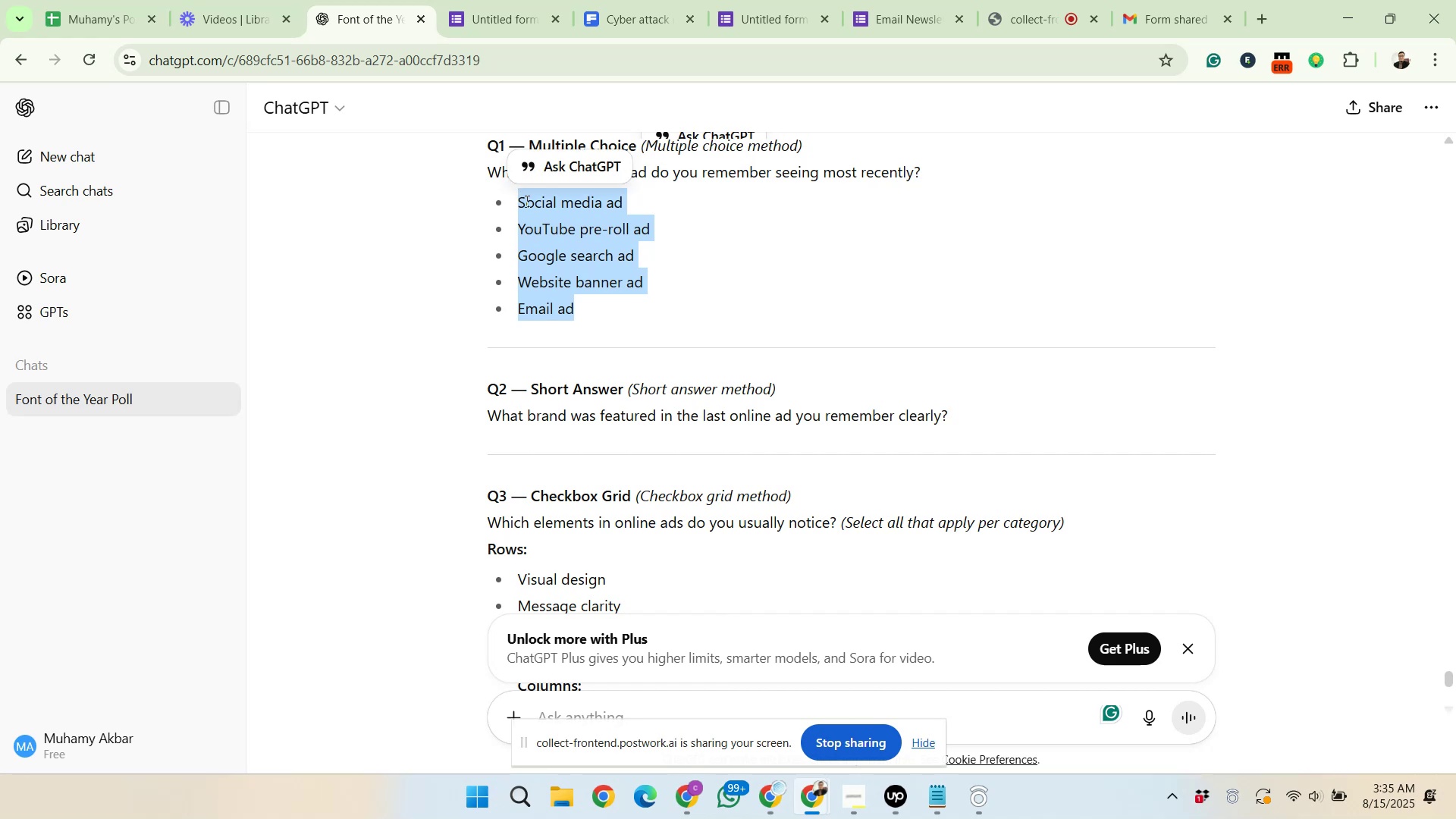 
right_click([526, 201])
 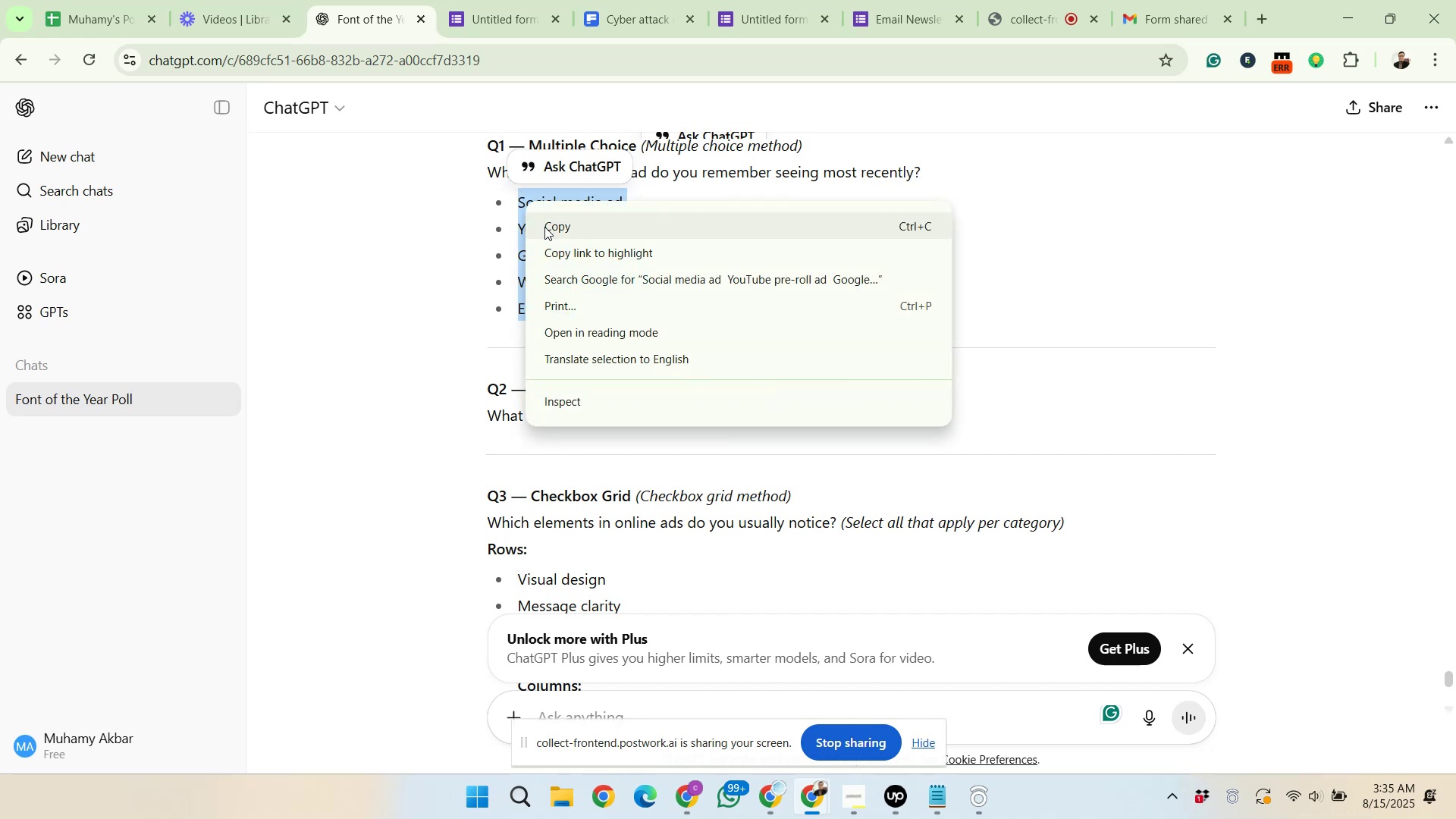 
left_click([545, 228])
 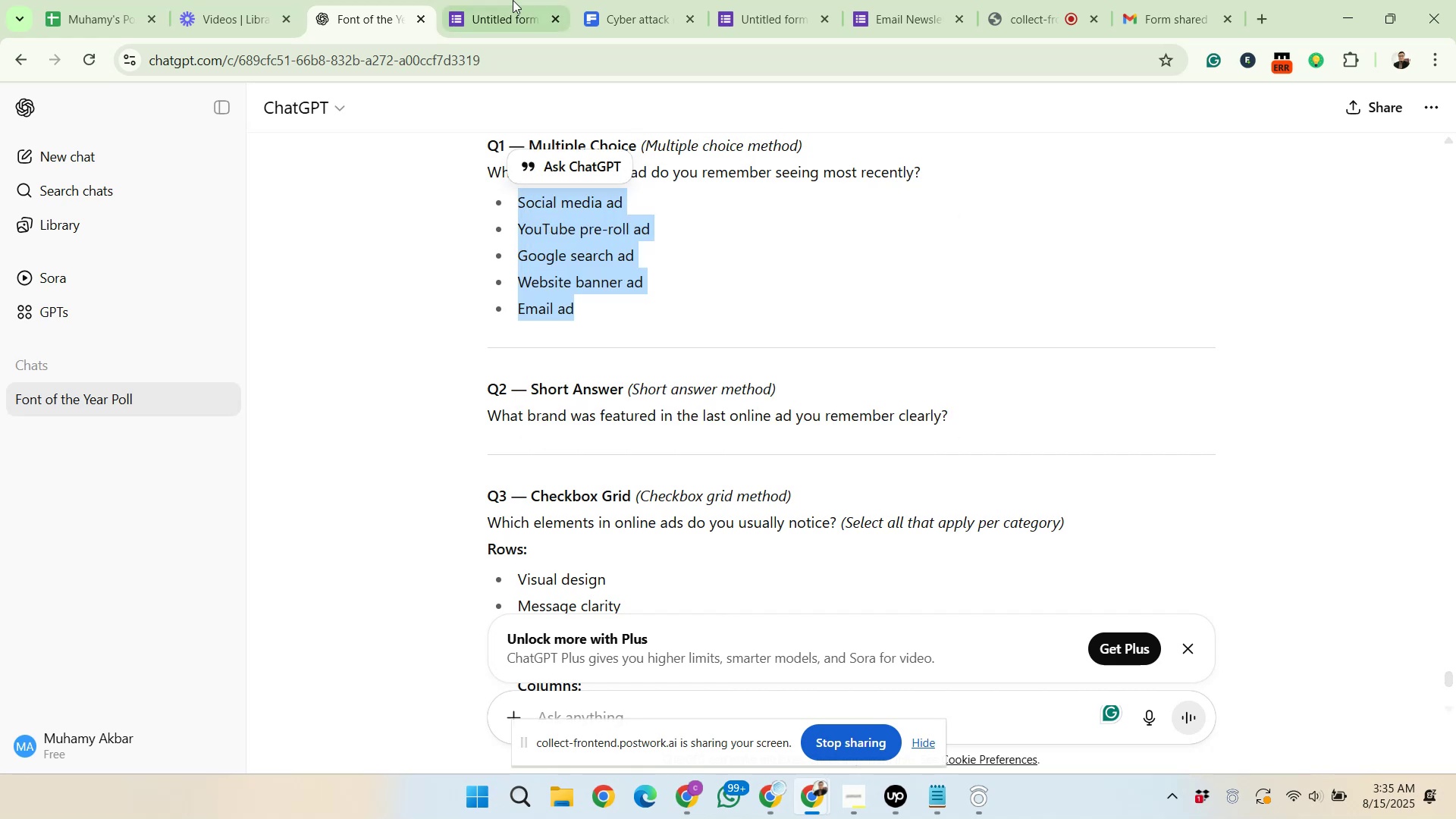 
left_click([512, 0])
 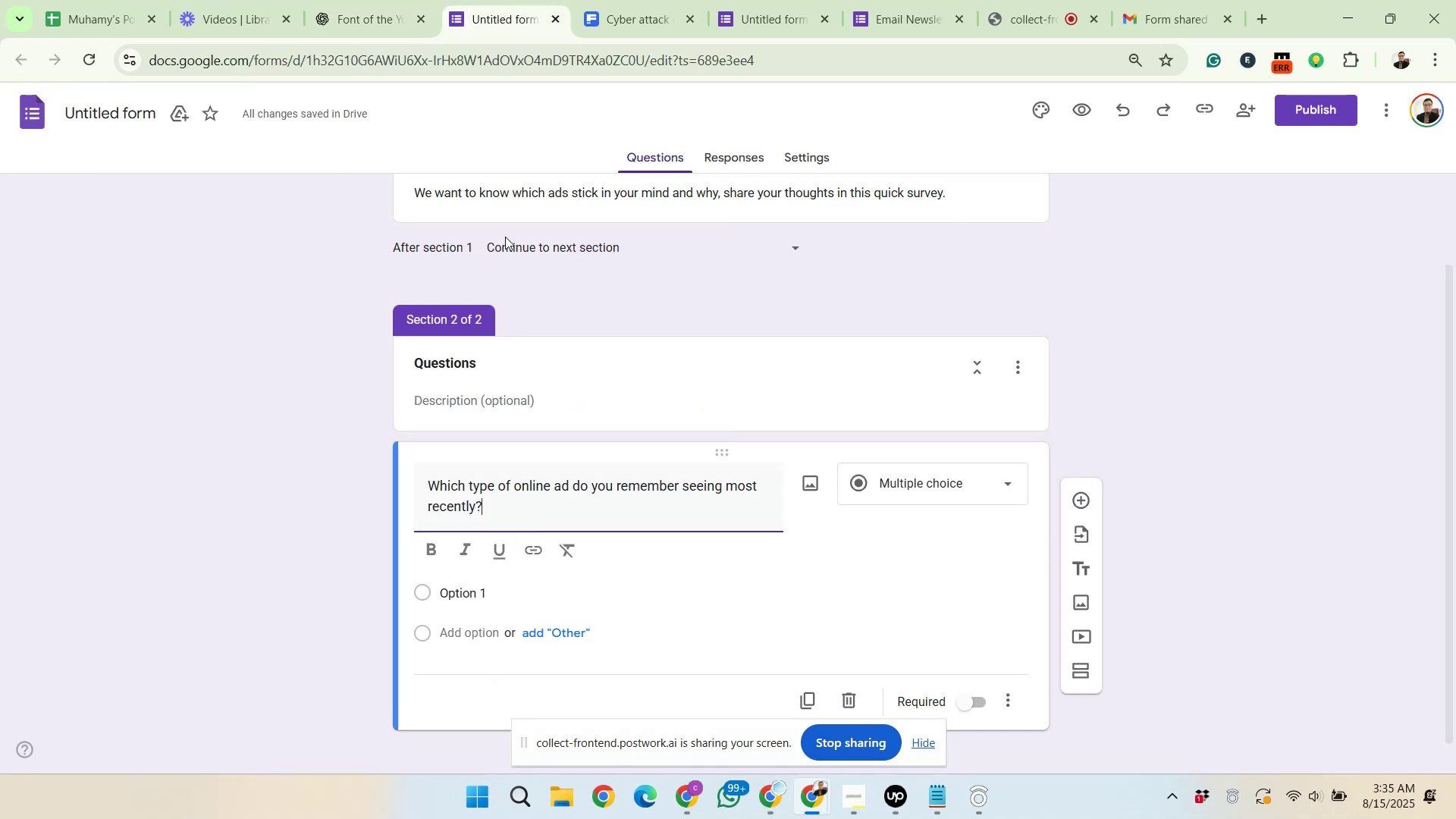 
scroll: coordinate [489, 395], scroll_direction: down, amount: 2.0
 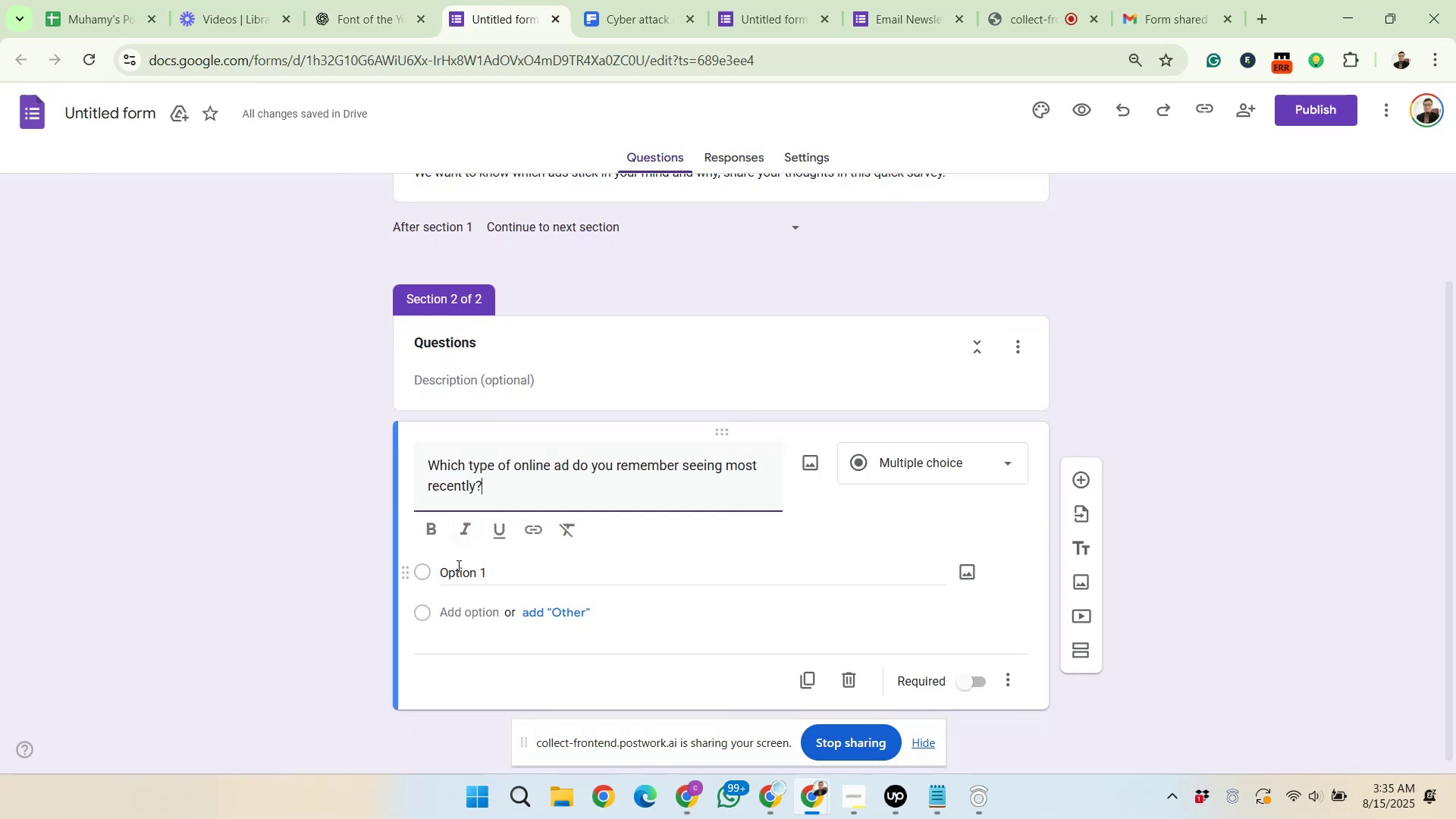 
right_click([457, 566])
 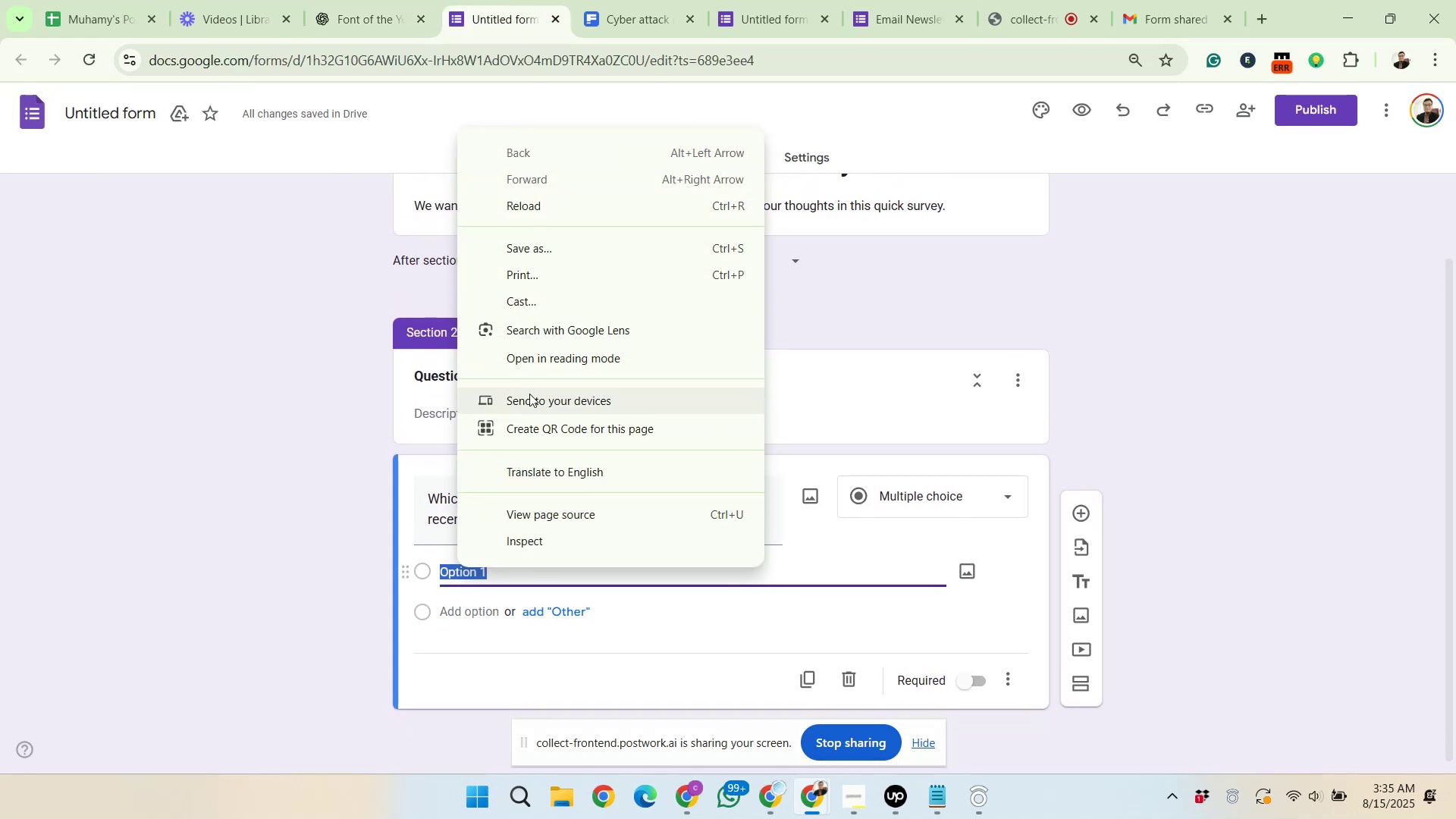 
right_click([457, 572])
 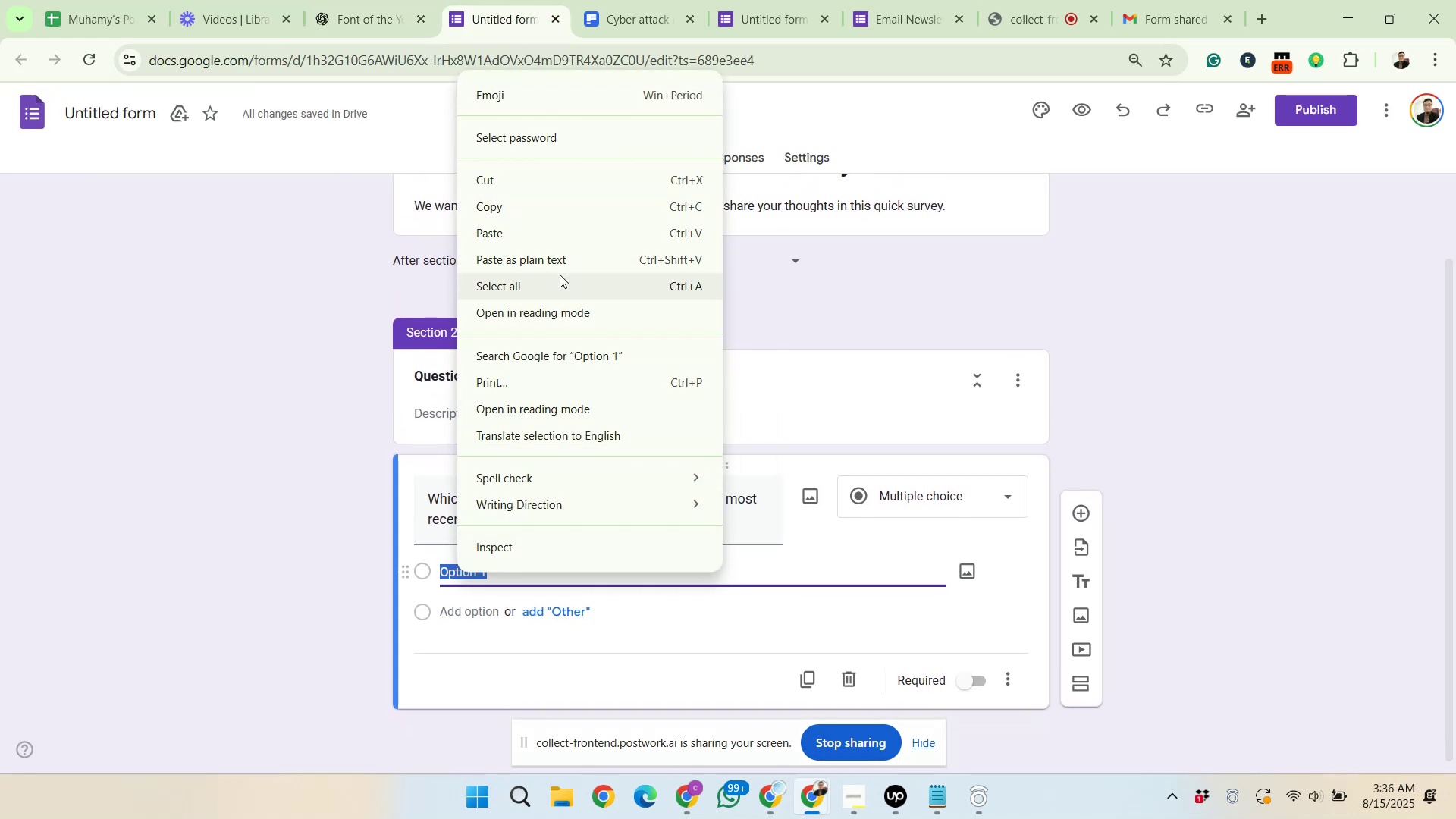 
left_click([558, 241])
 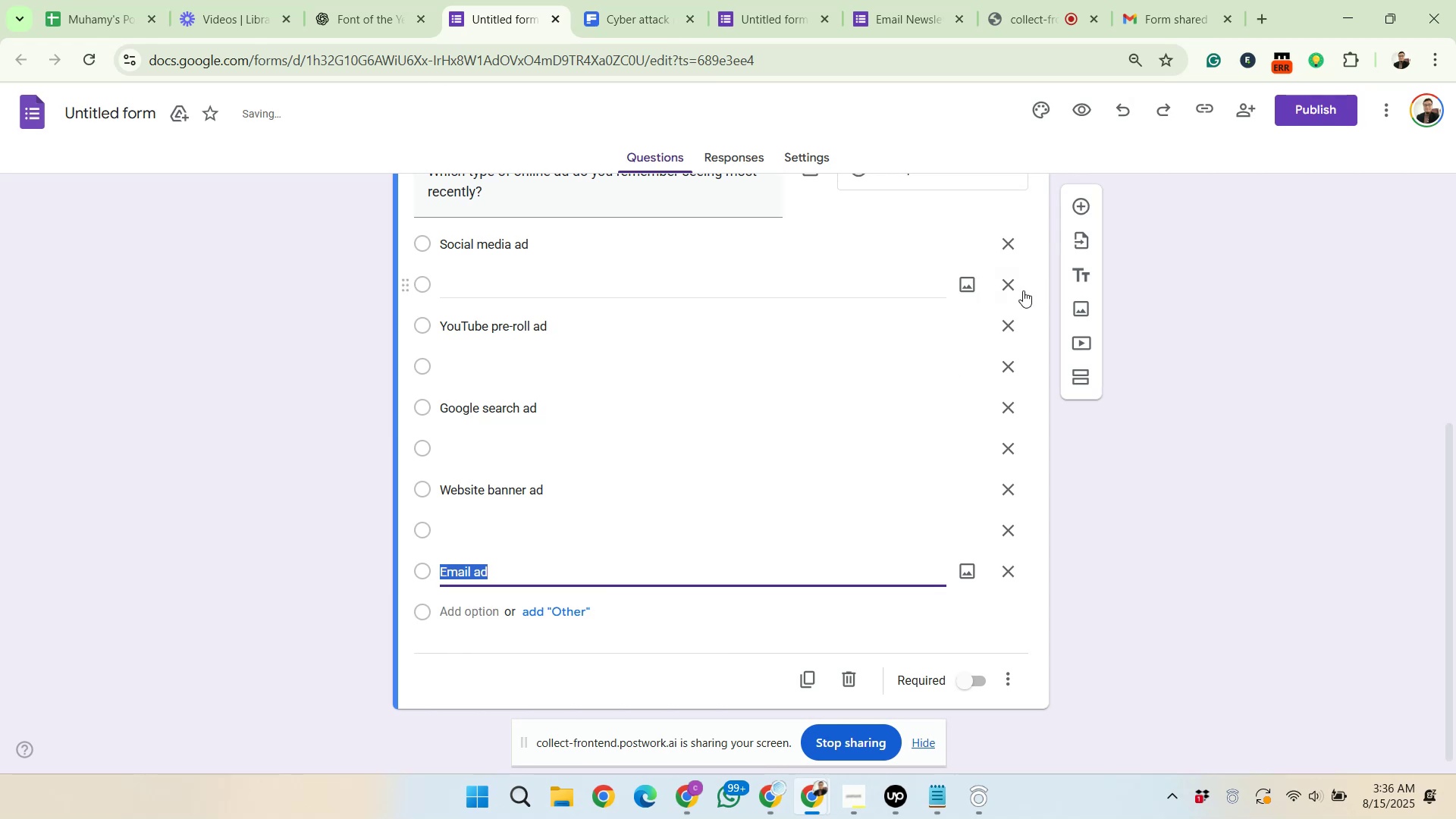 
left_click([1015, 287])
 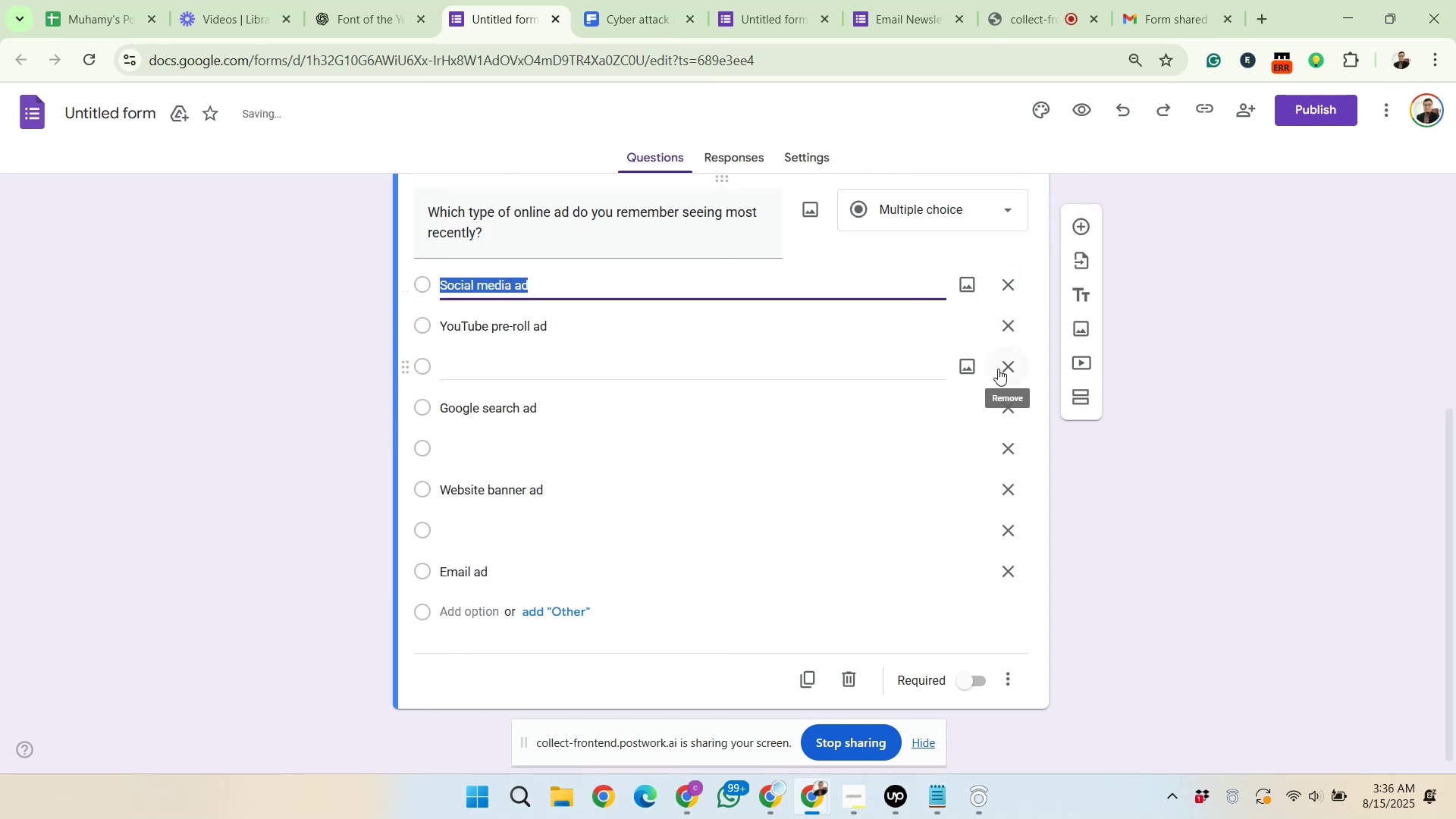 
left_click([998, 369])
 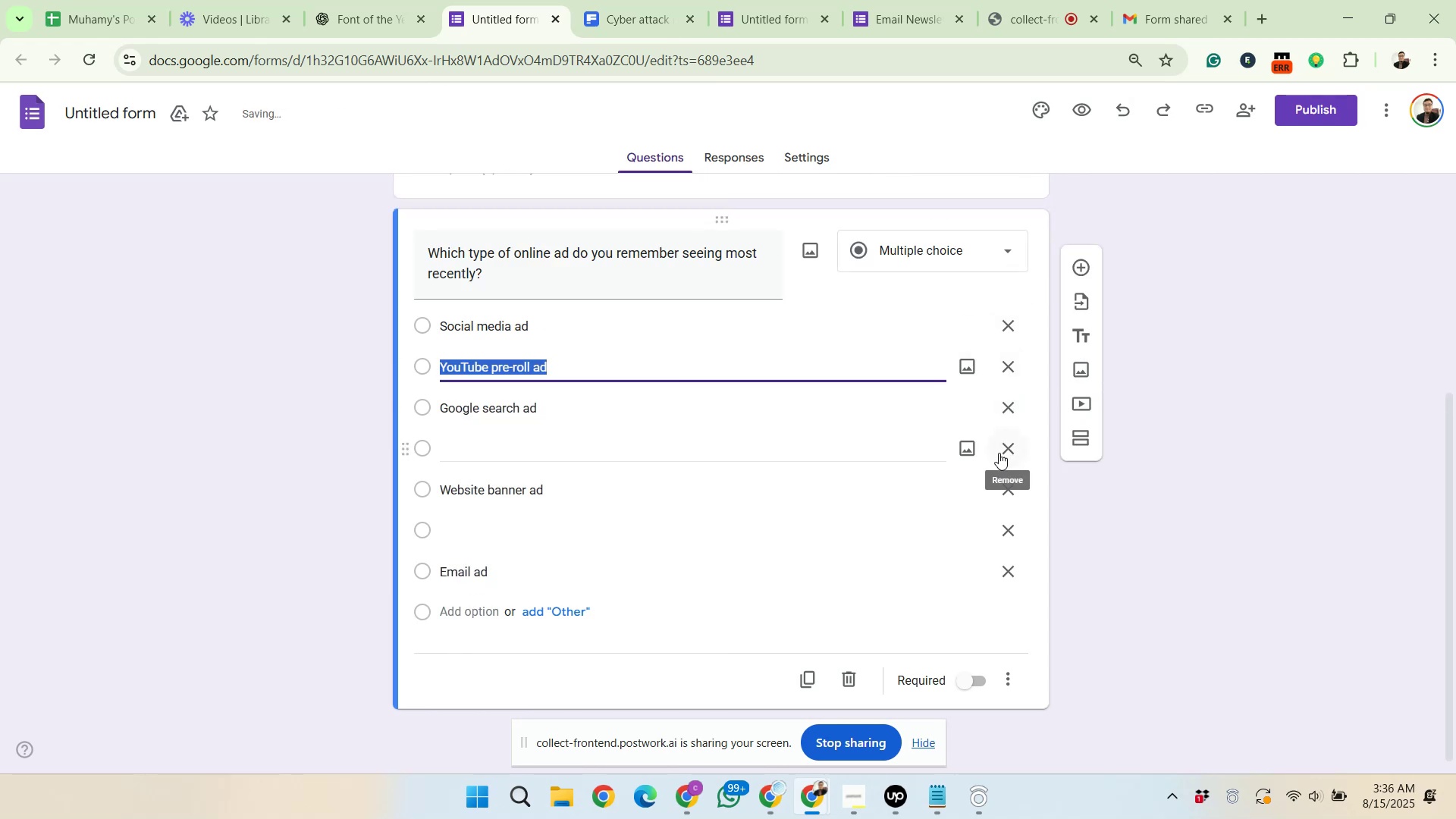 
left_click([999, 453])
 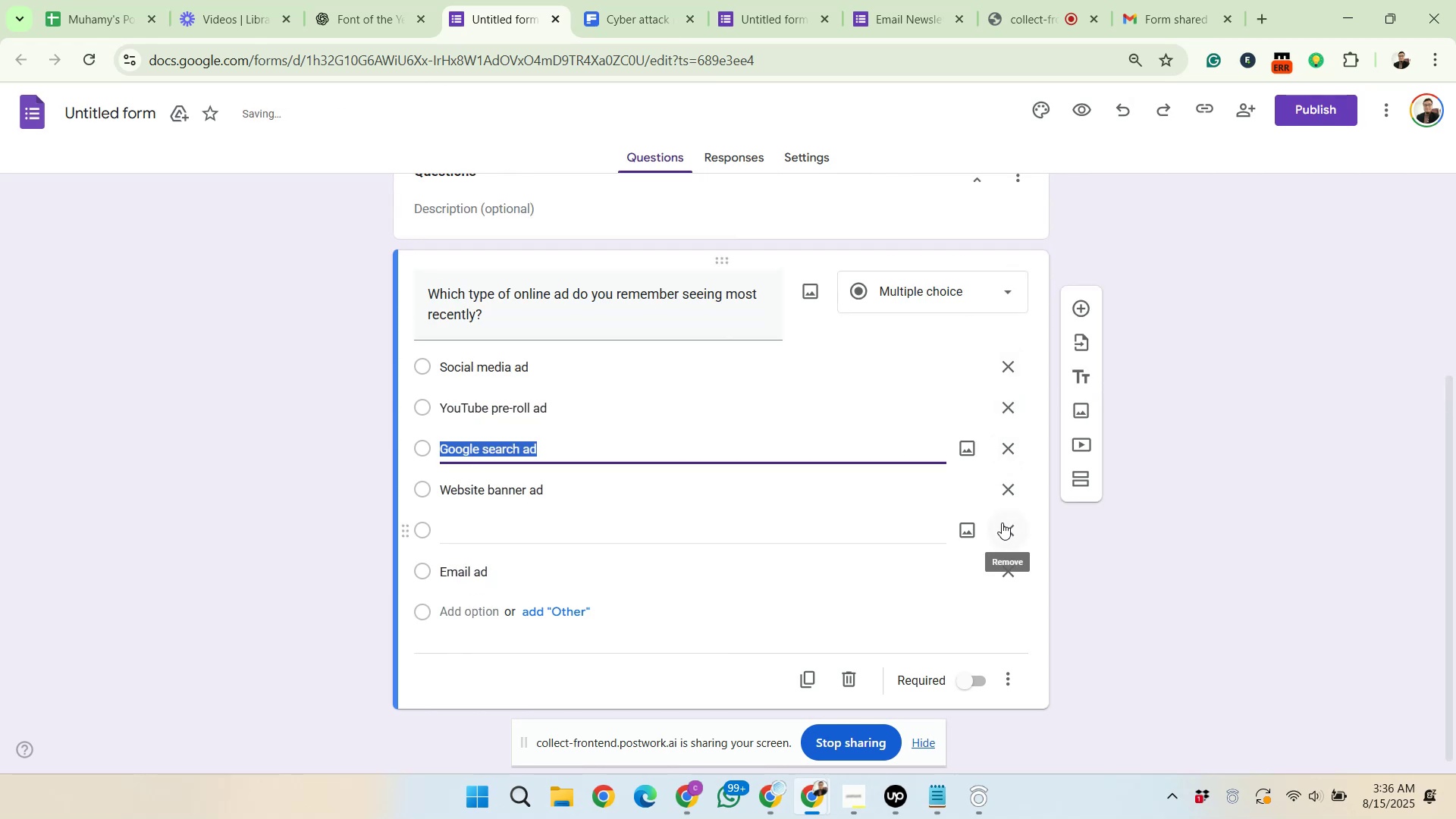 
left_click([1002, 522])
 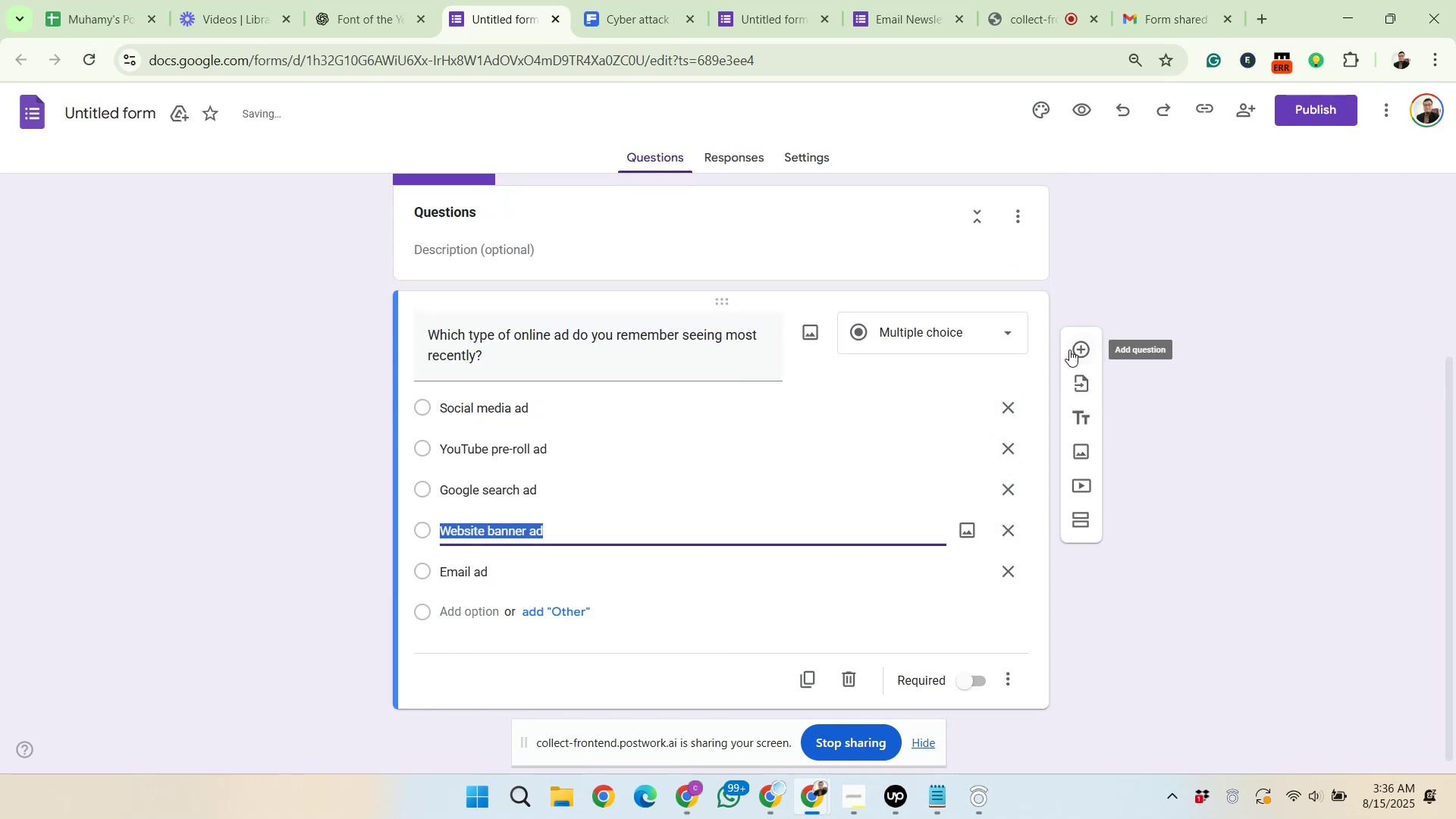 
left_click([963, 689])
 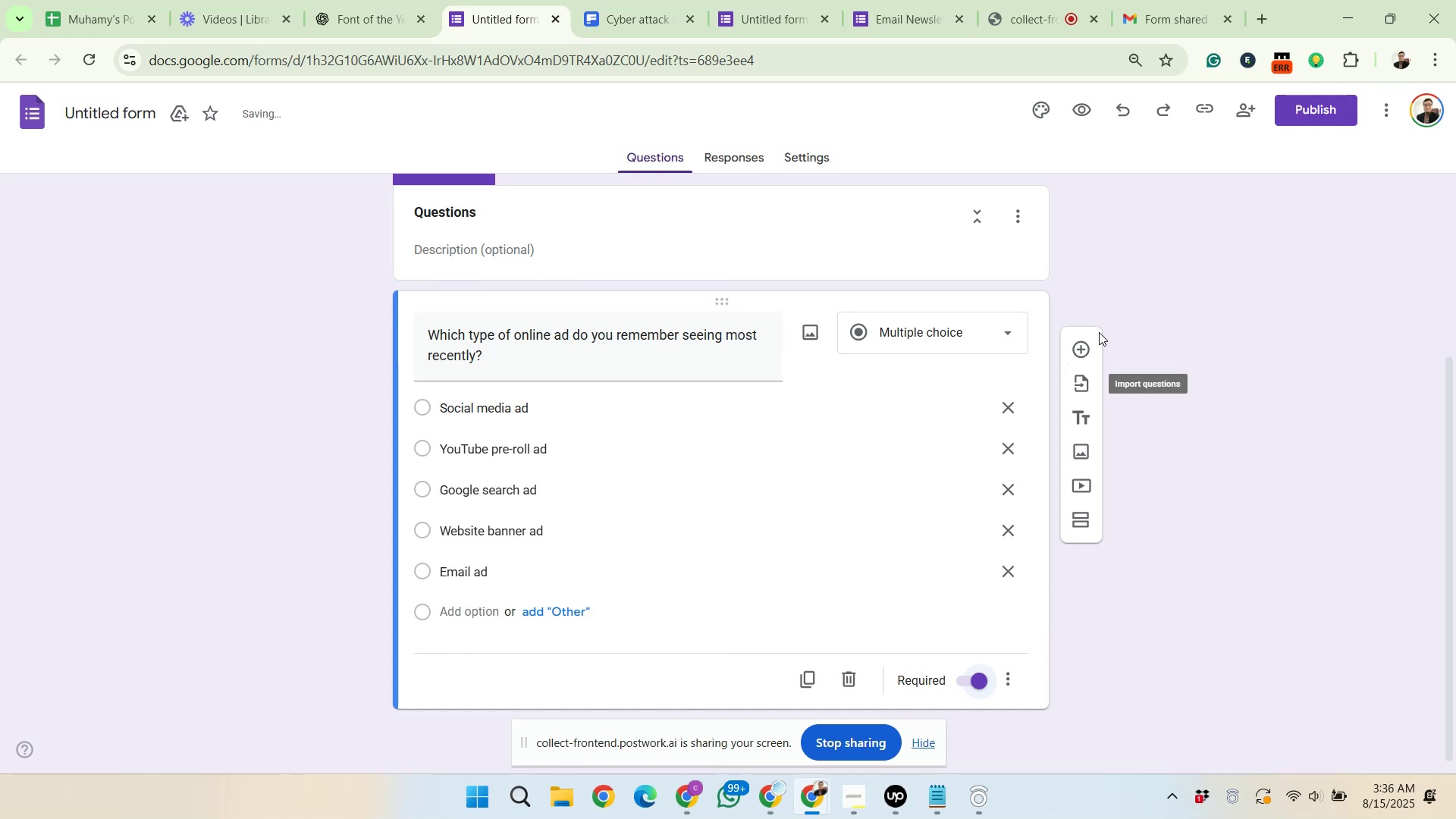 
left_click([1080, 347])
 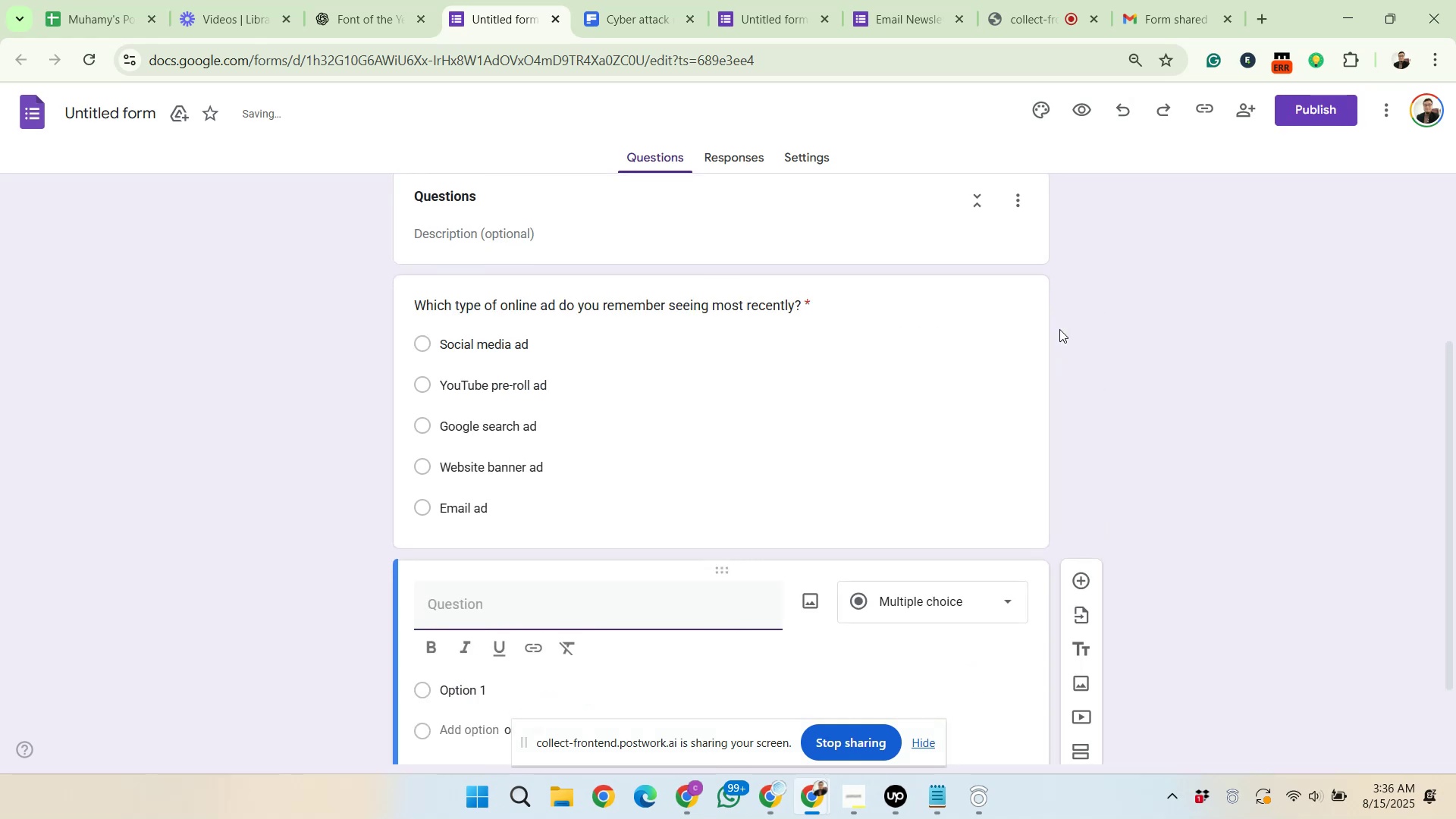 
scroll: coordinate [893, 410], scroll_direction: down, amount: 2.0
 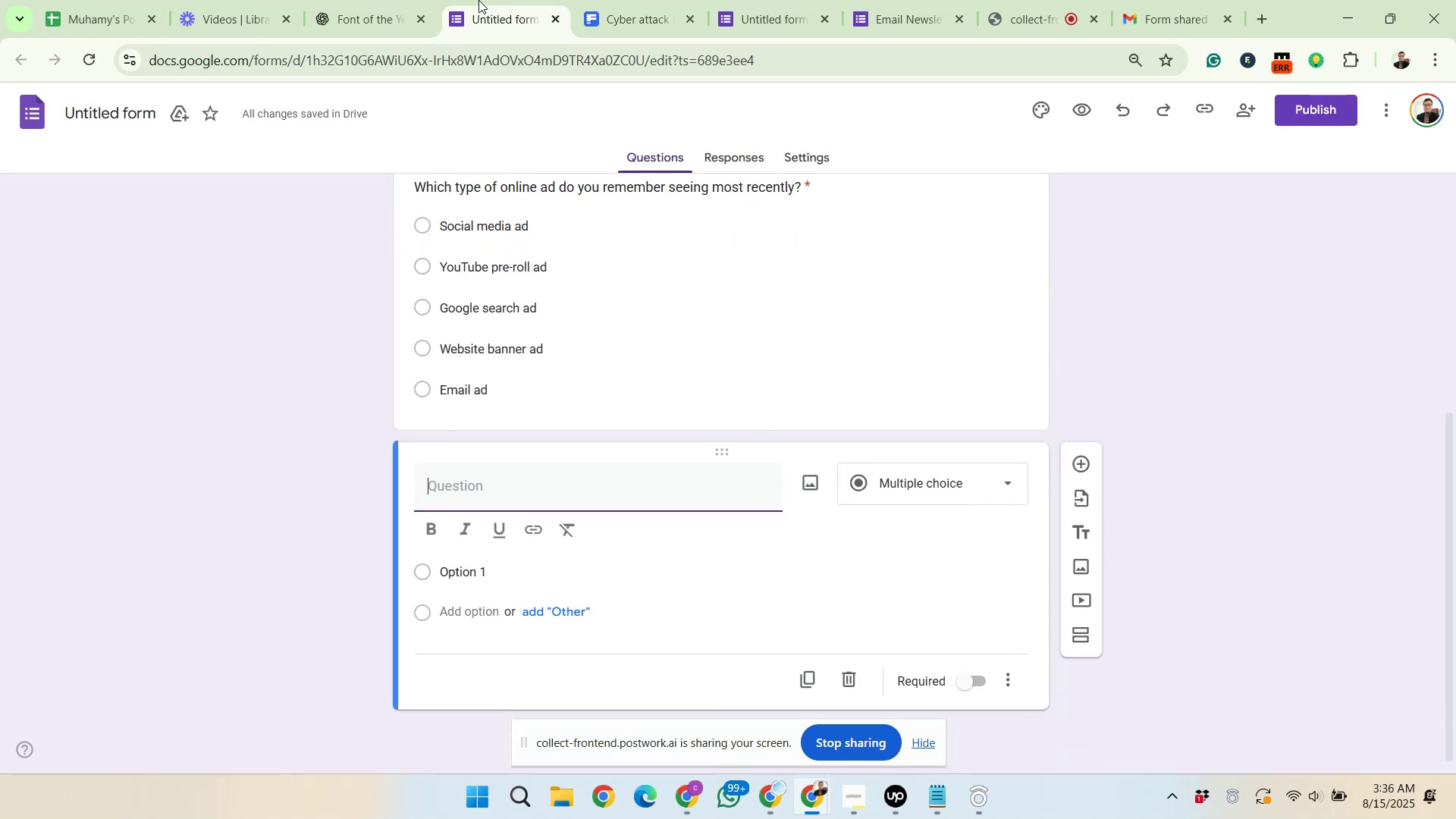 
left_click([373, 0])
 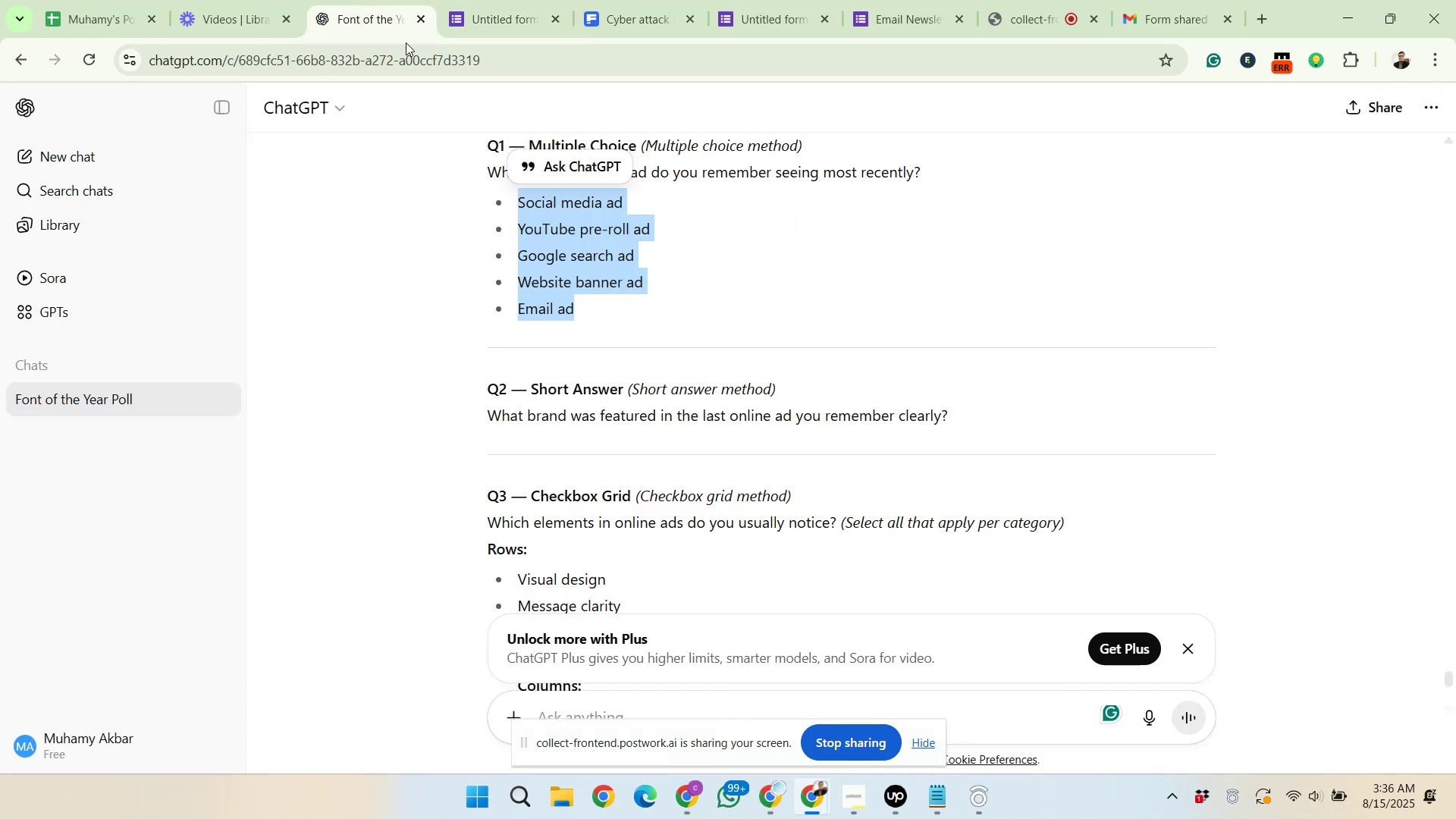 
scroll: coordinate [586, 448], scroll_direction: down, amount: 1.0
 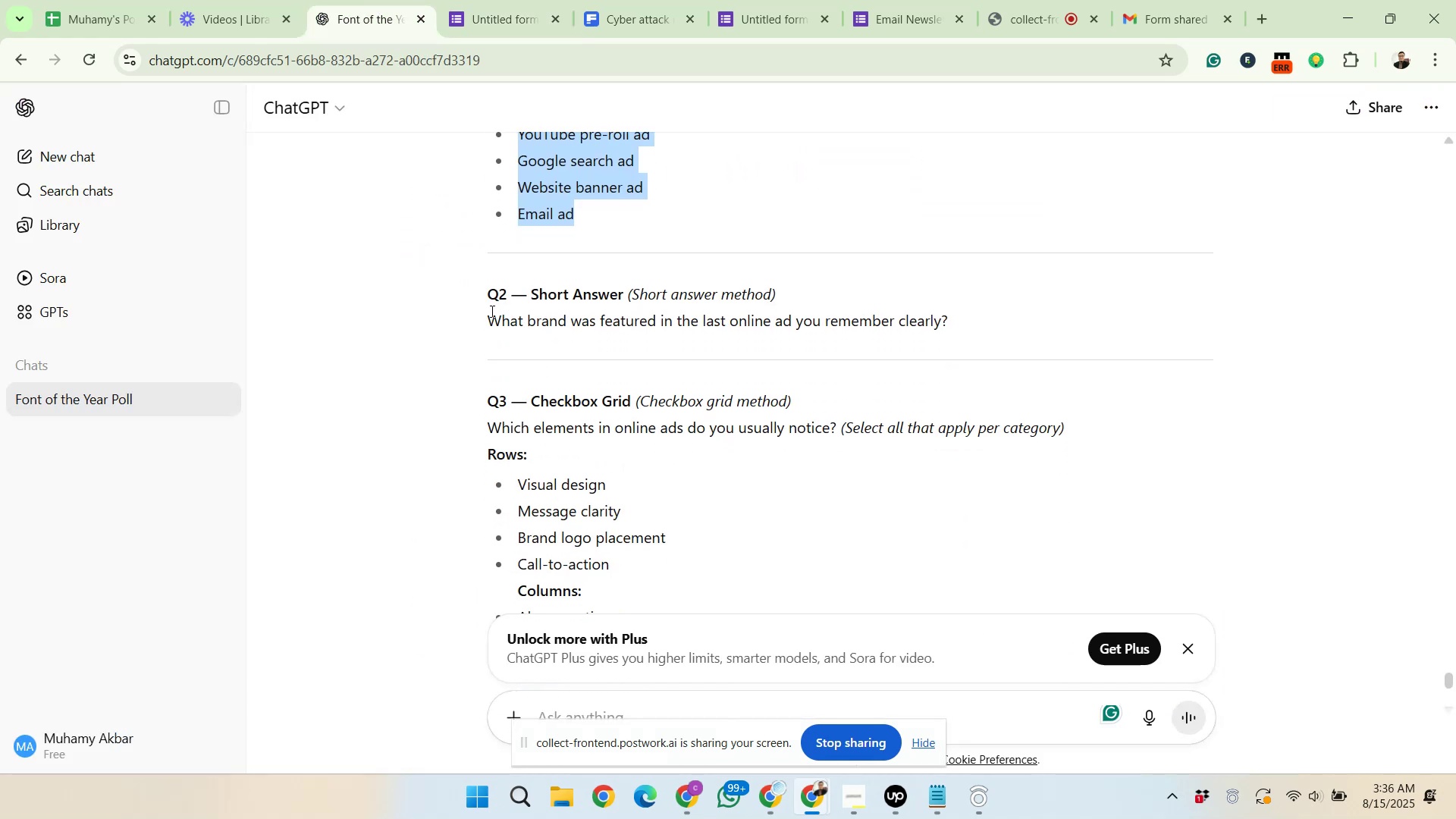 
left_click_drag(start_coordinate=[485, 326], to_coordinate=[965, 329])
 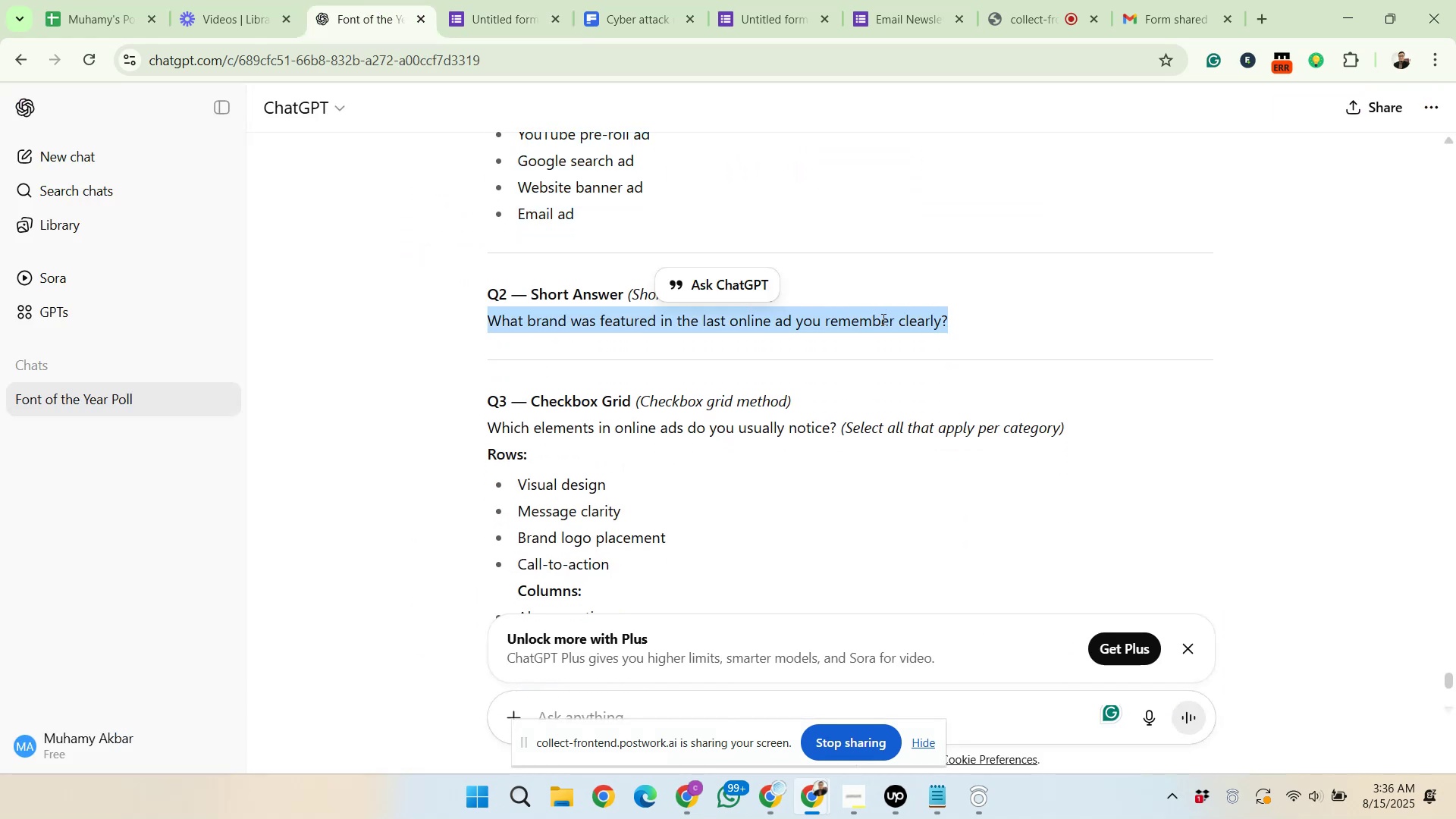 
right_click([882, 319])
 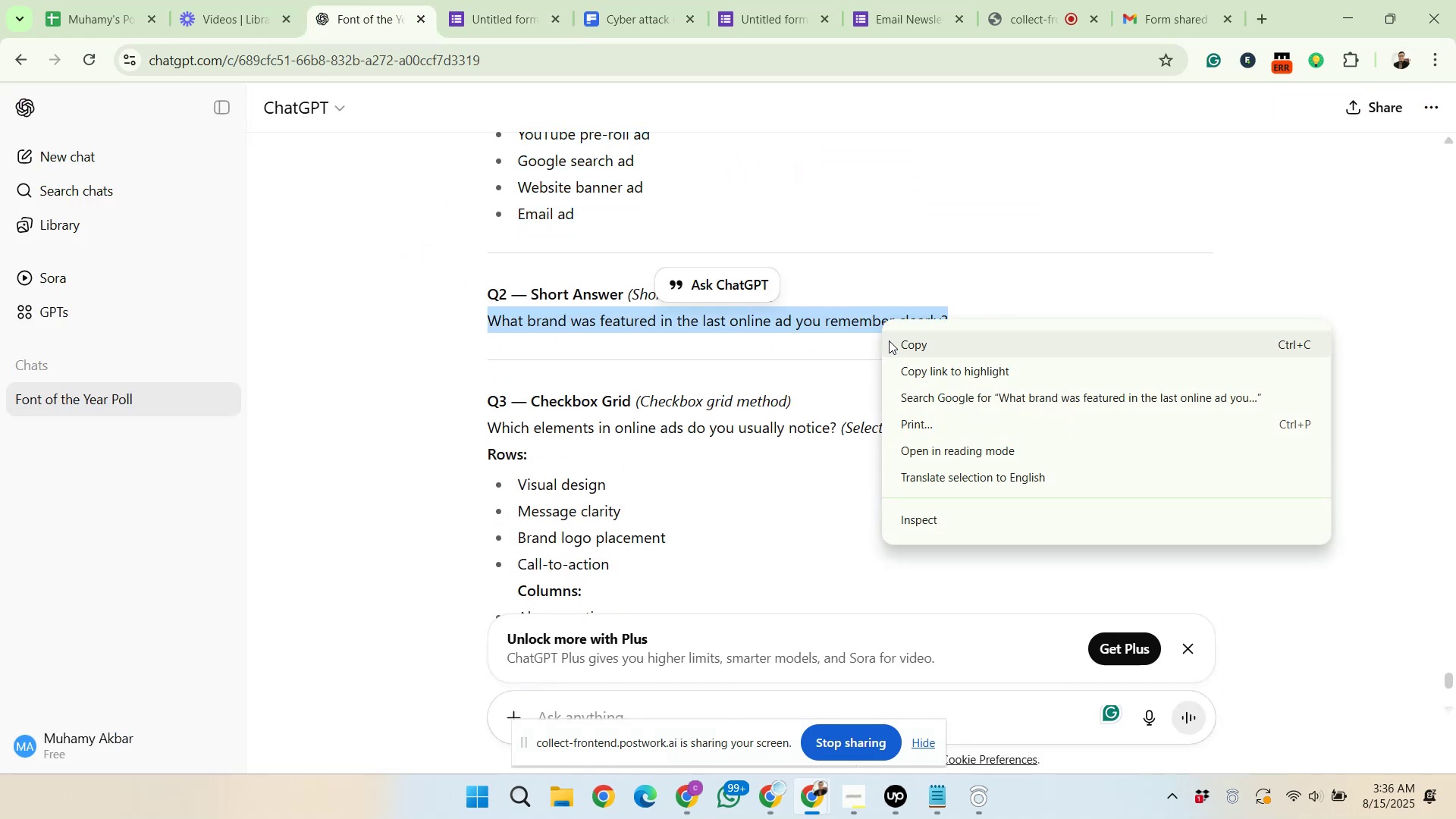 
left_click([889, 340])
 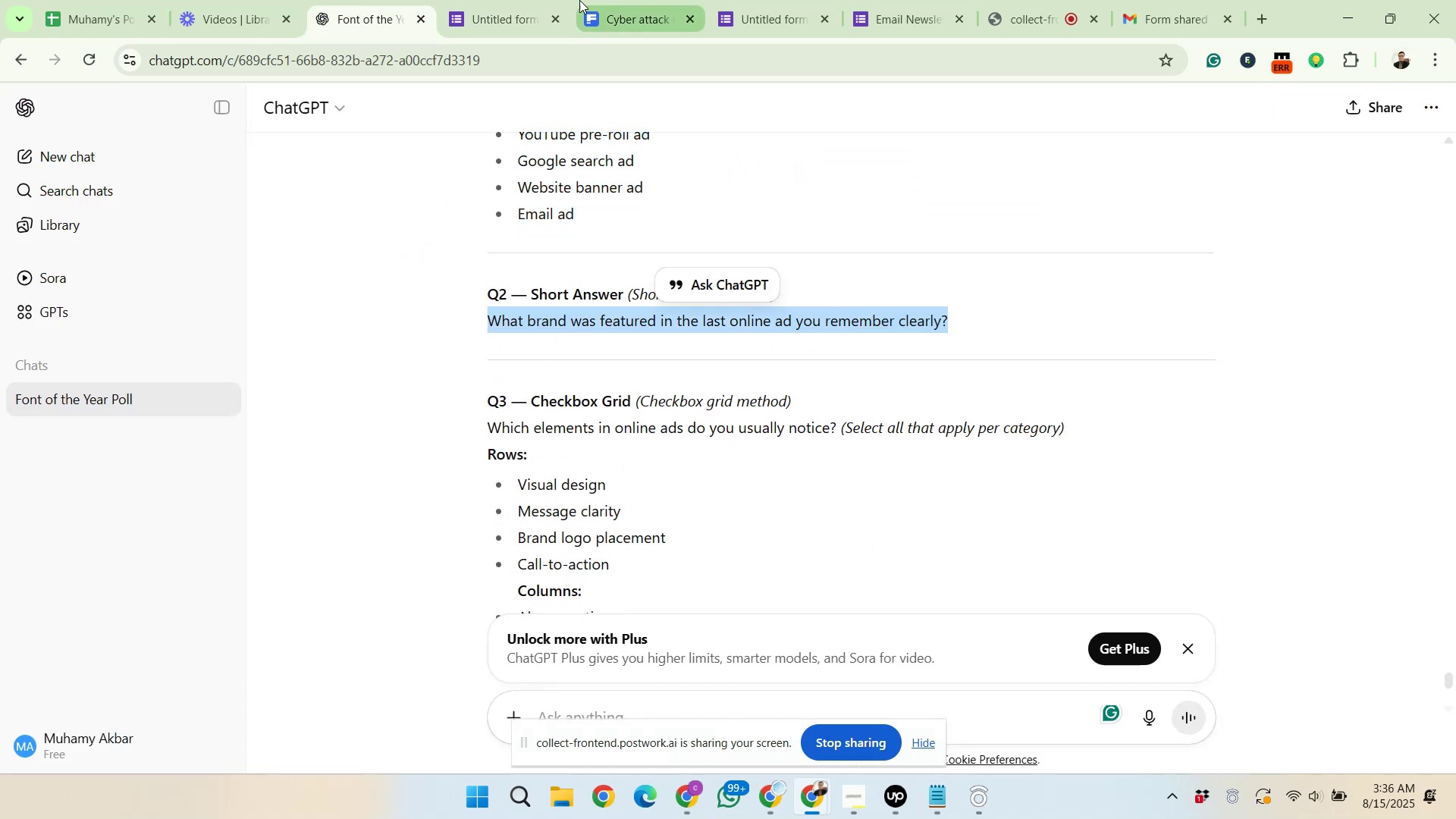 
left_click([540, 0])
 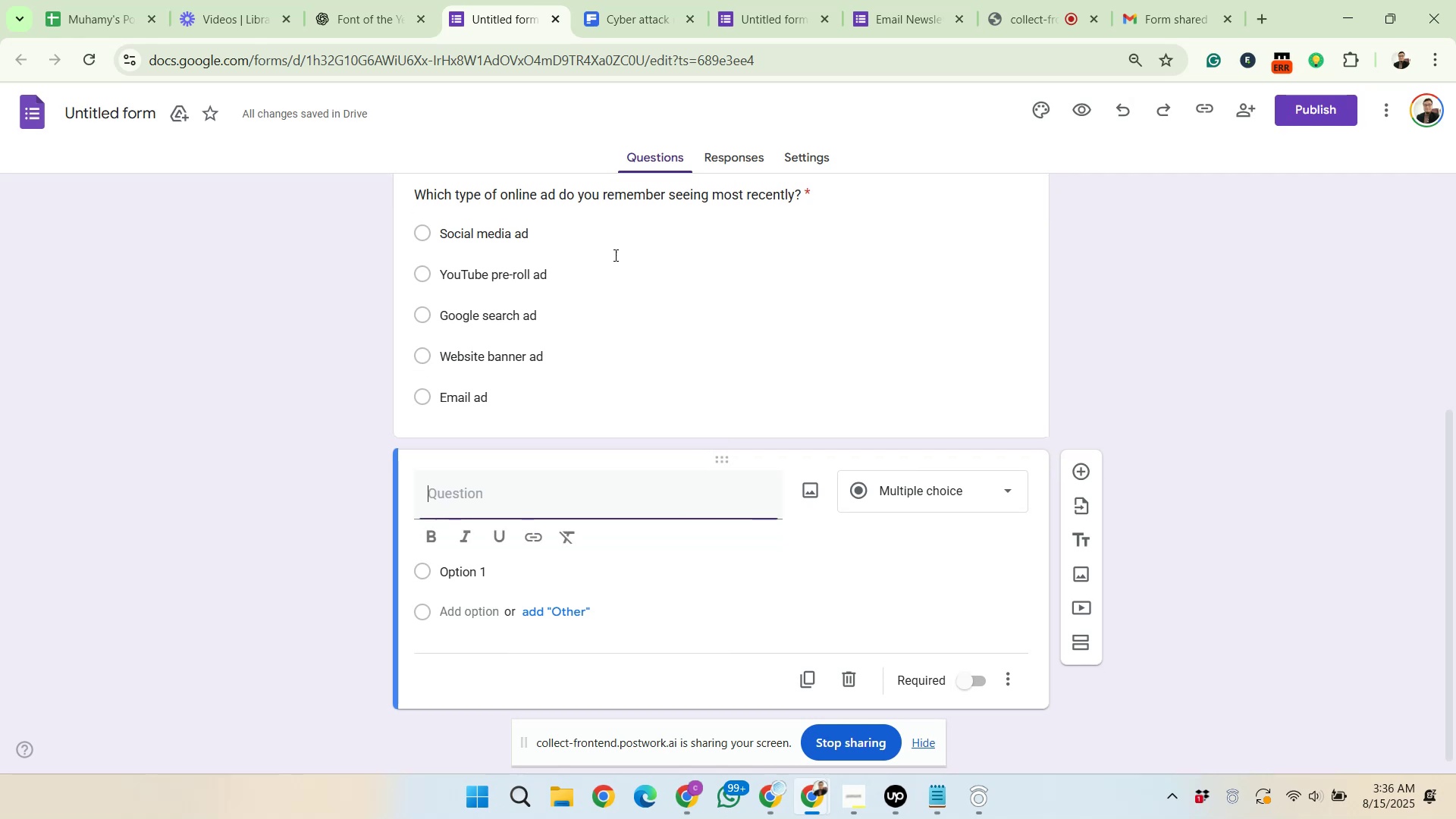 
scroll: coordinate [651, 551], scroll_direction: down, amount: 2.0
 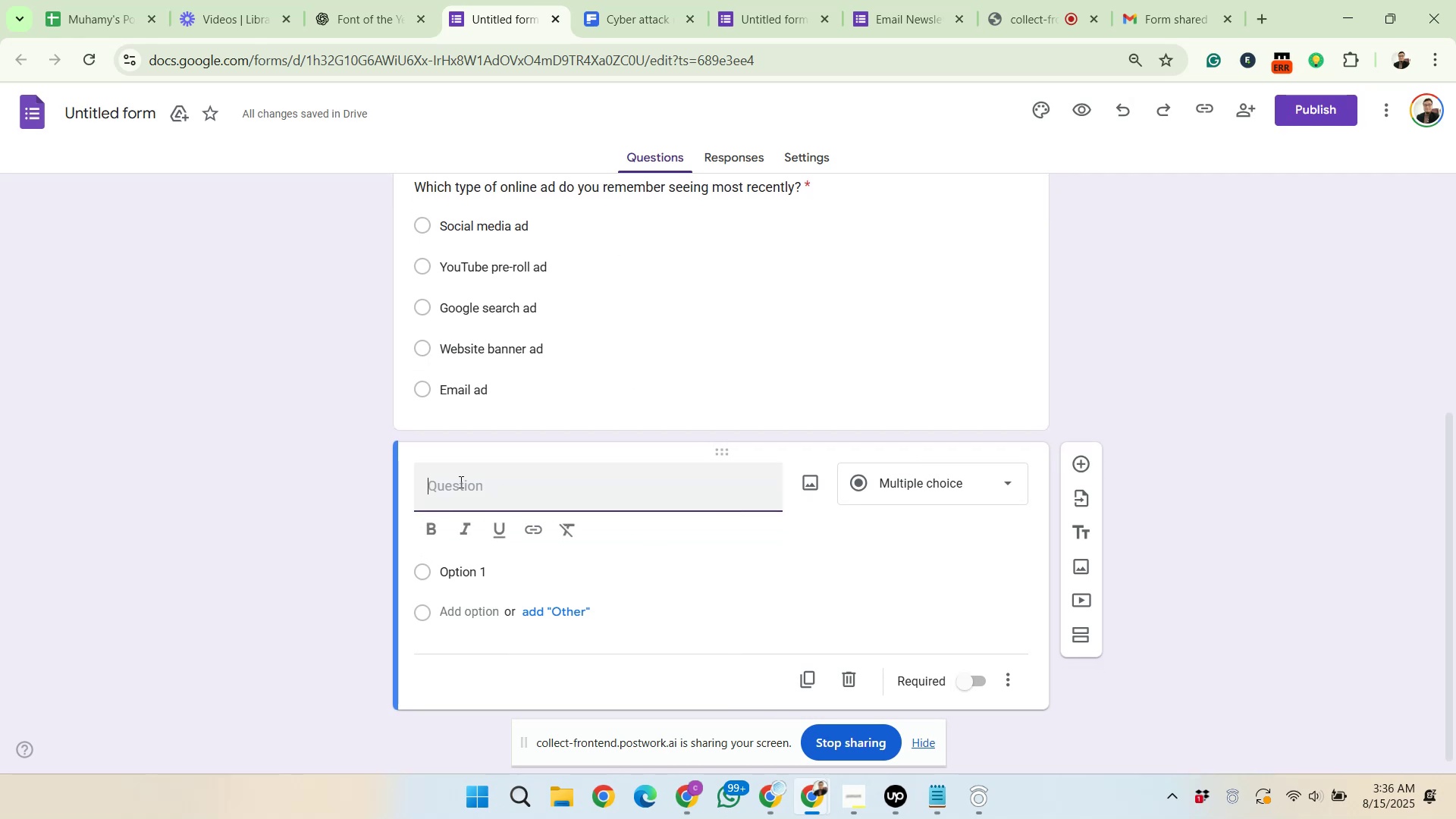 
right_click([460, 486])
 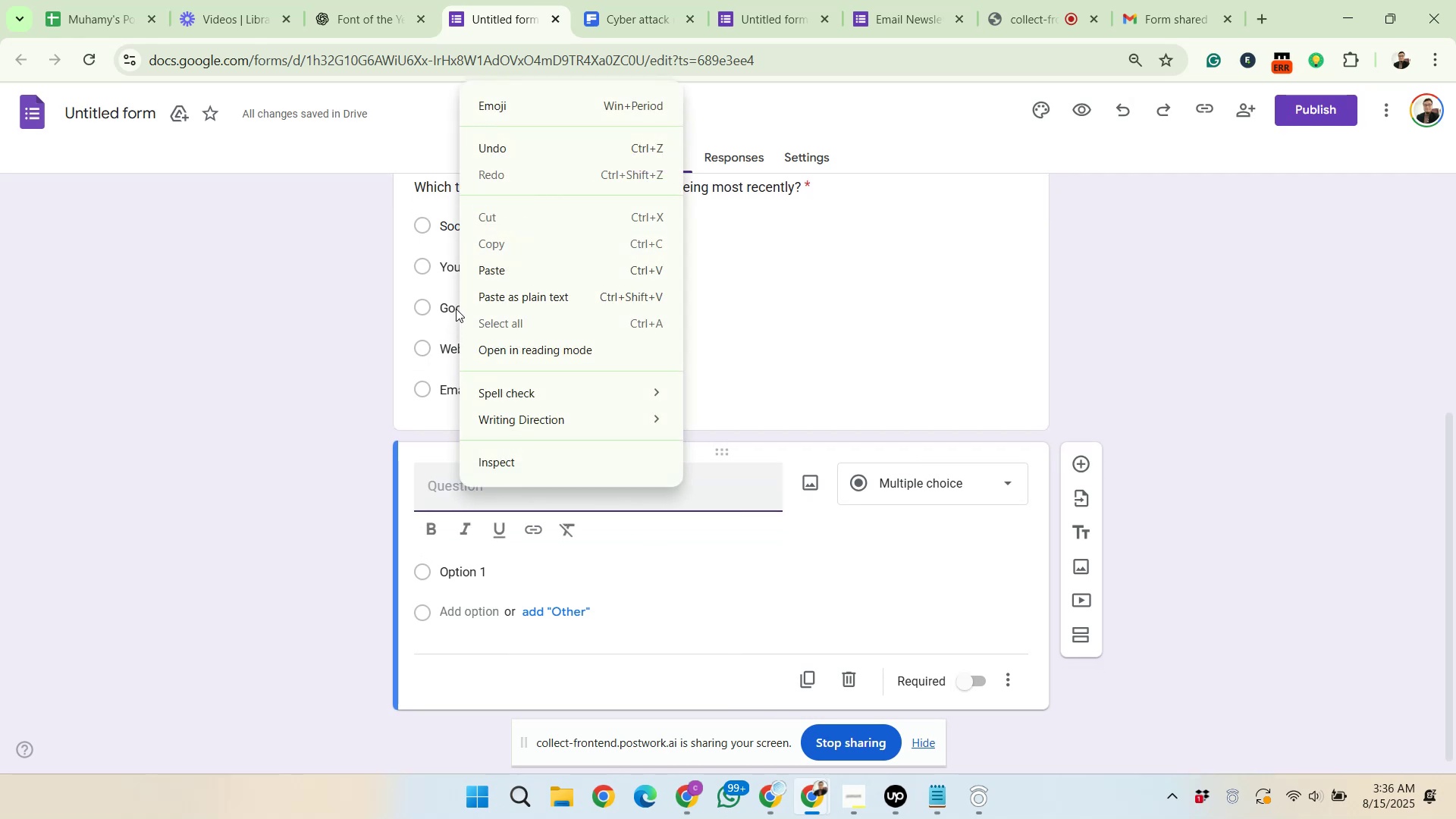 
left_click([473, 277])
 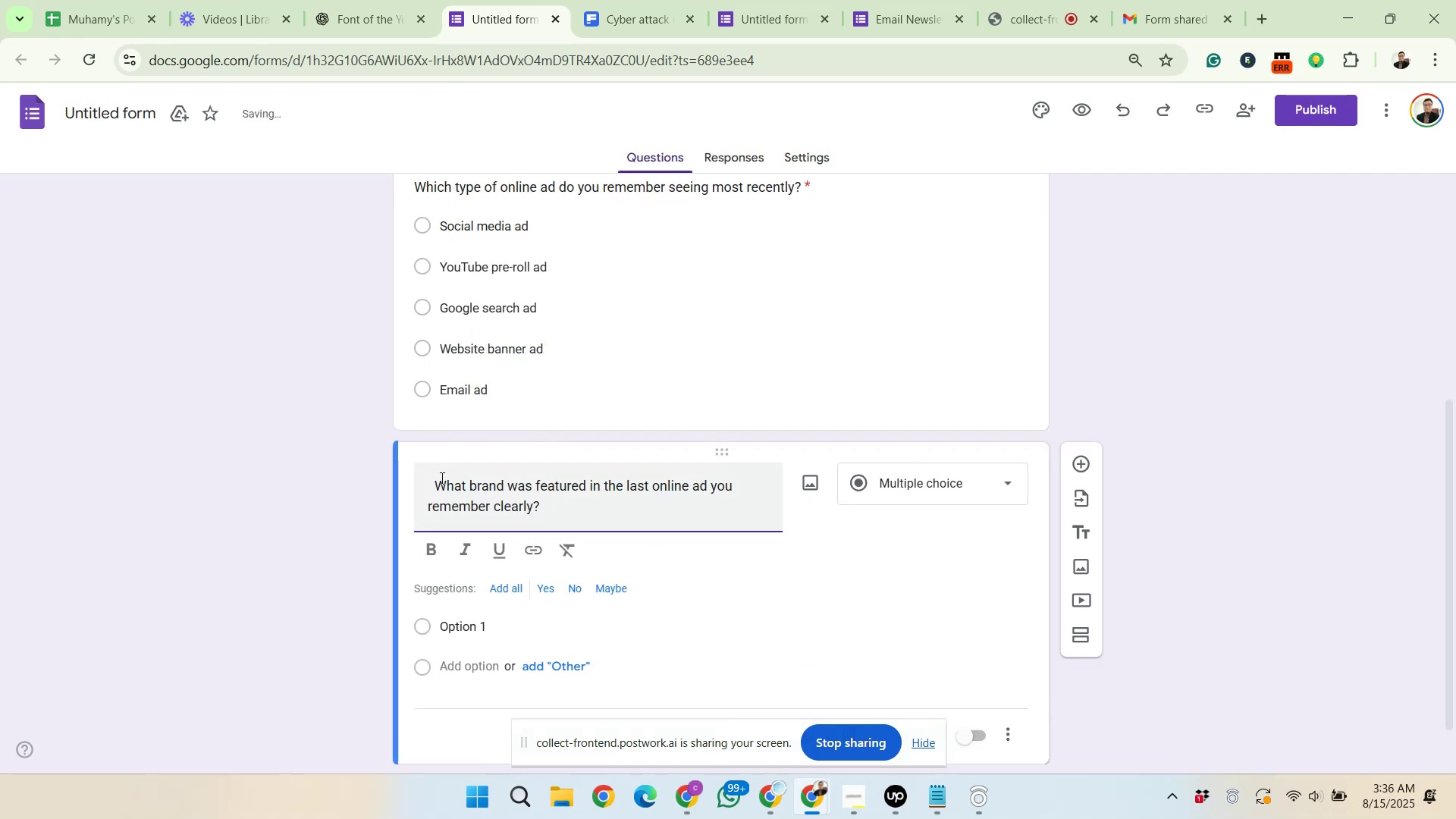 
left_click_drag(start_coordinate=[435, 483], to_coordinate=[415, 485])
 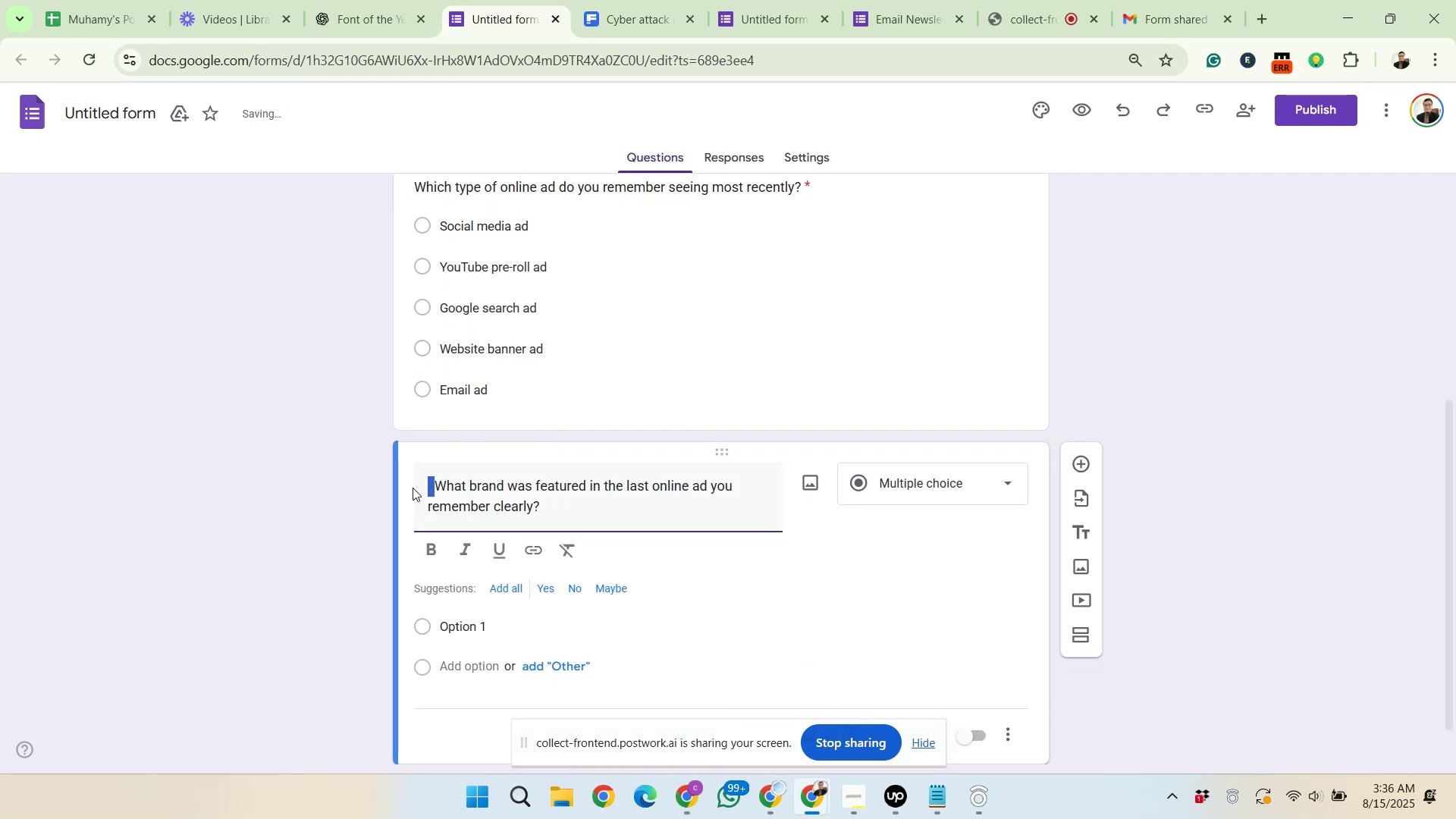 
key(Delete)
 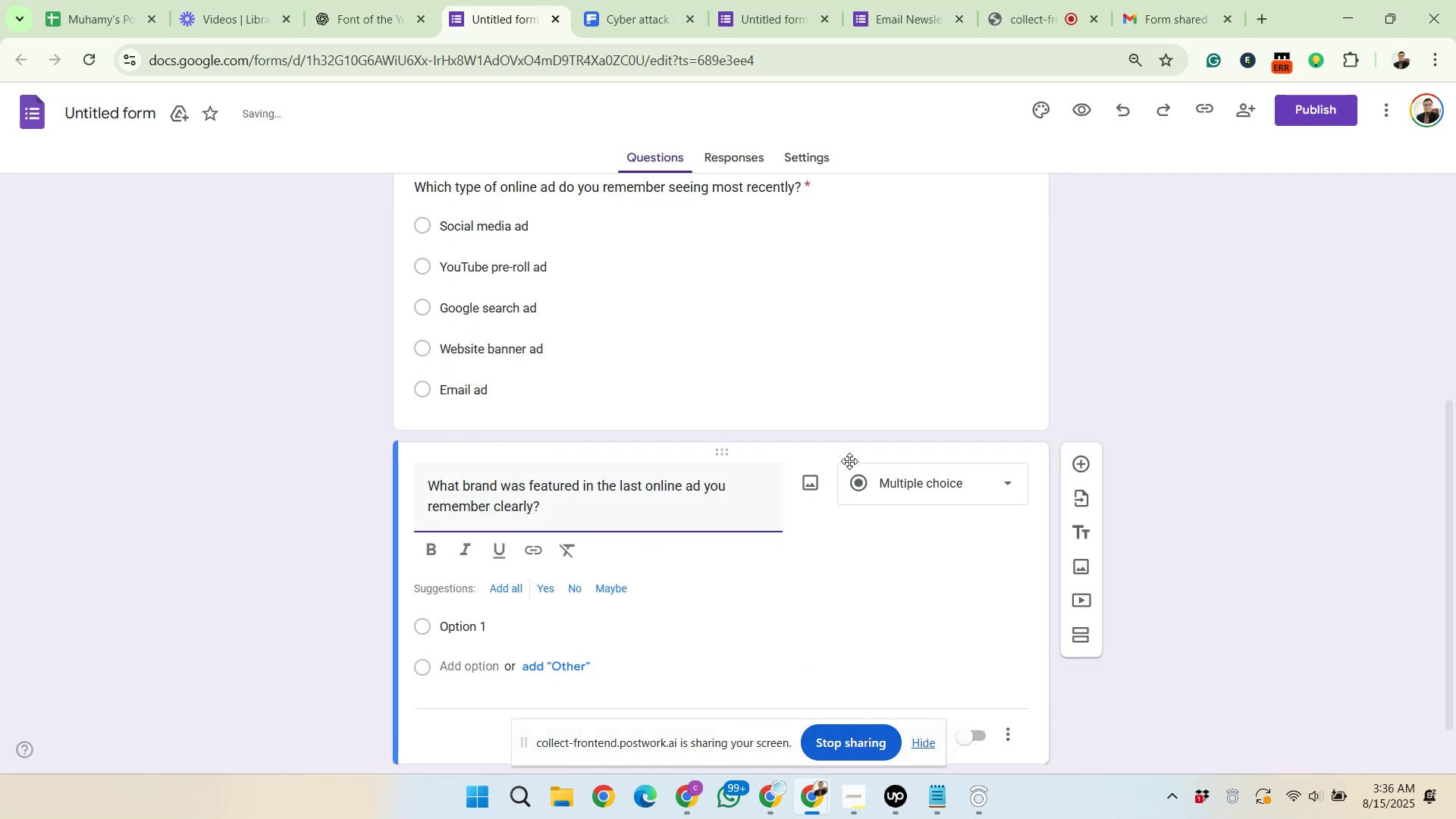 
left_click([905, 481])
 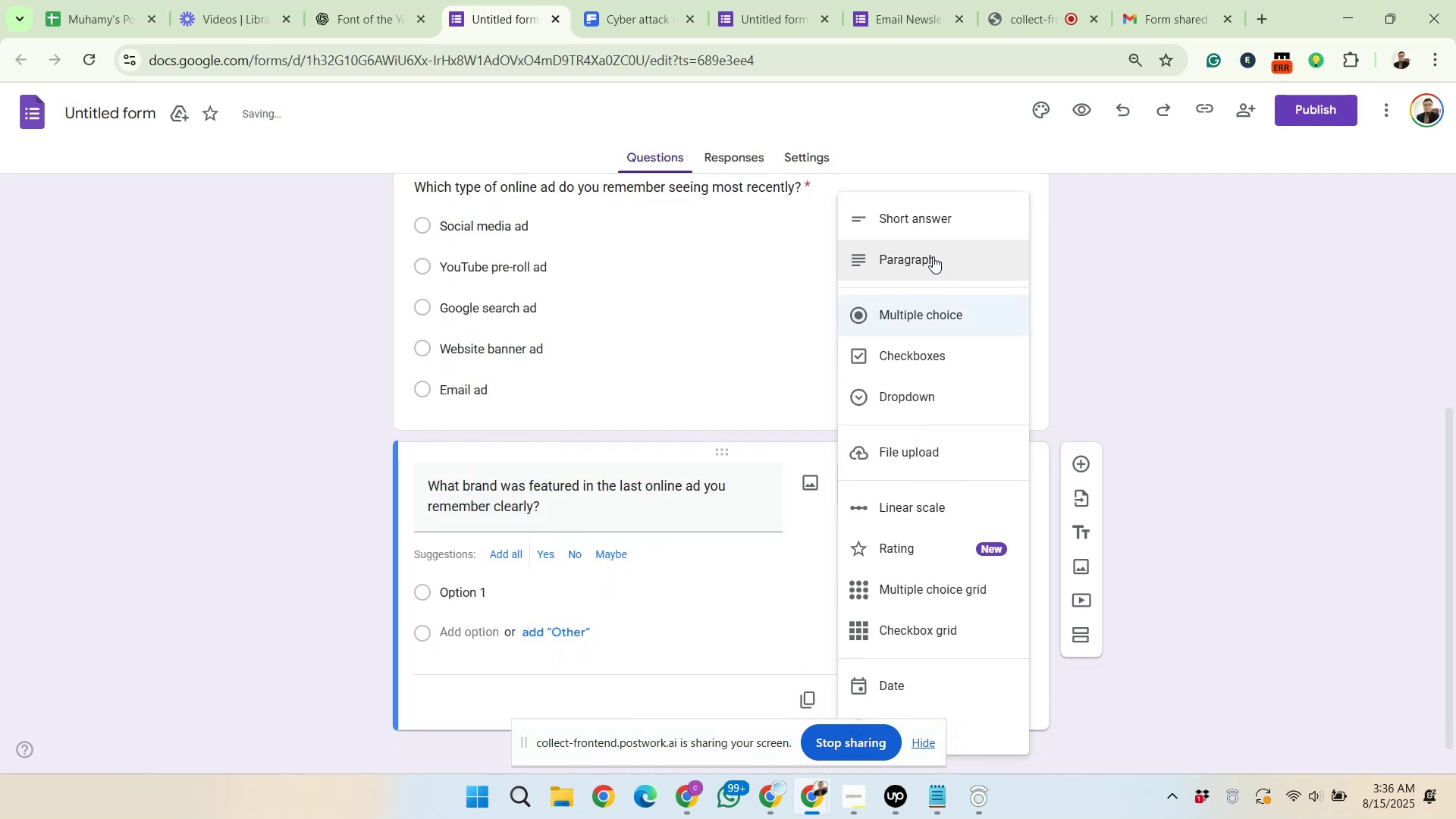 
left_click([937, 228])
 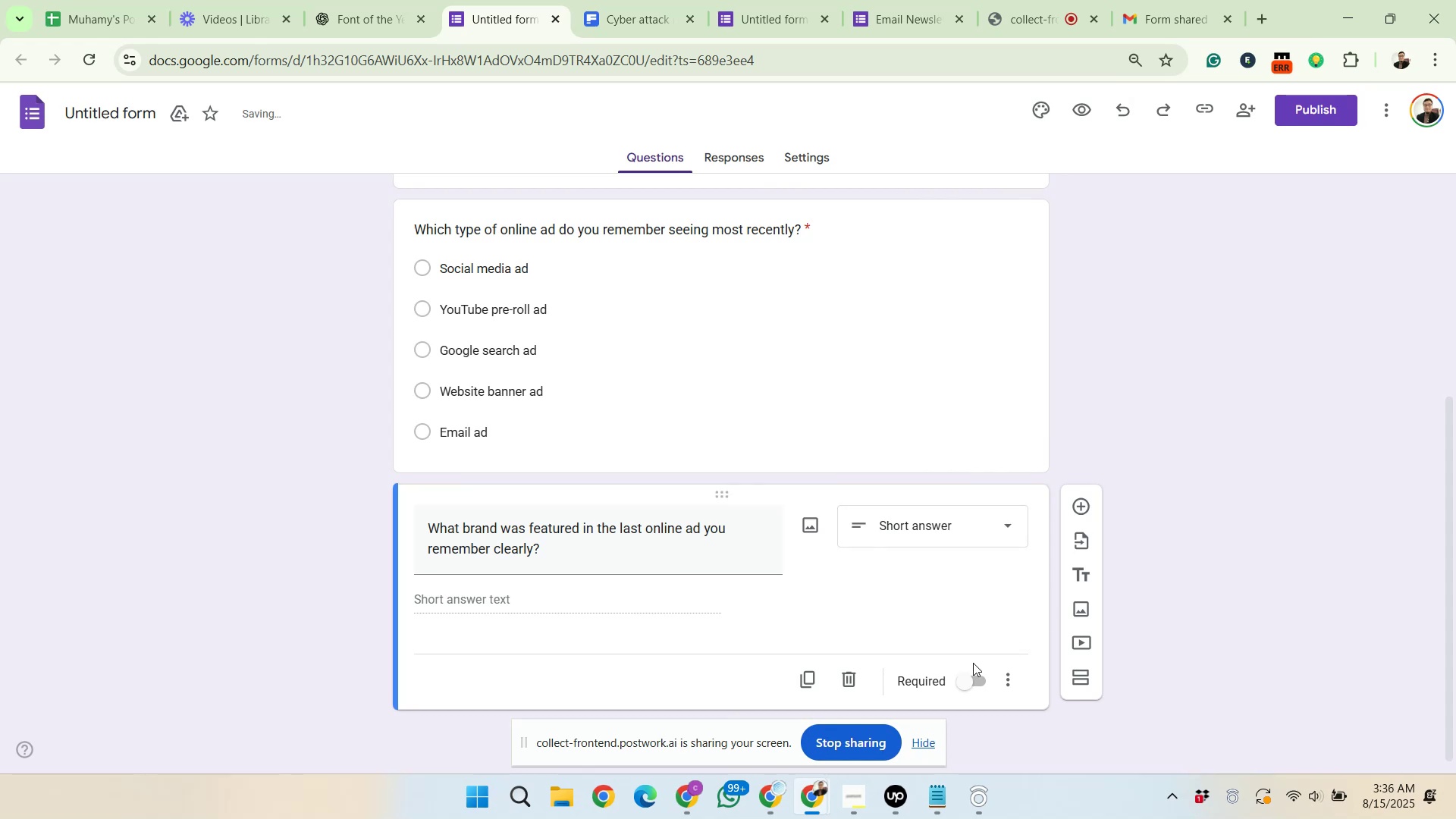 
left_click([966, 681])
 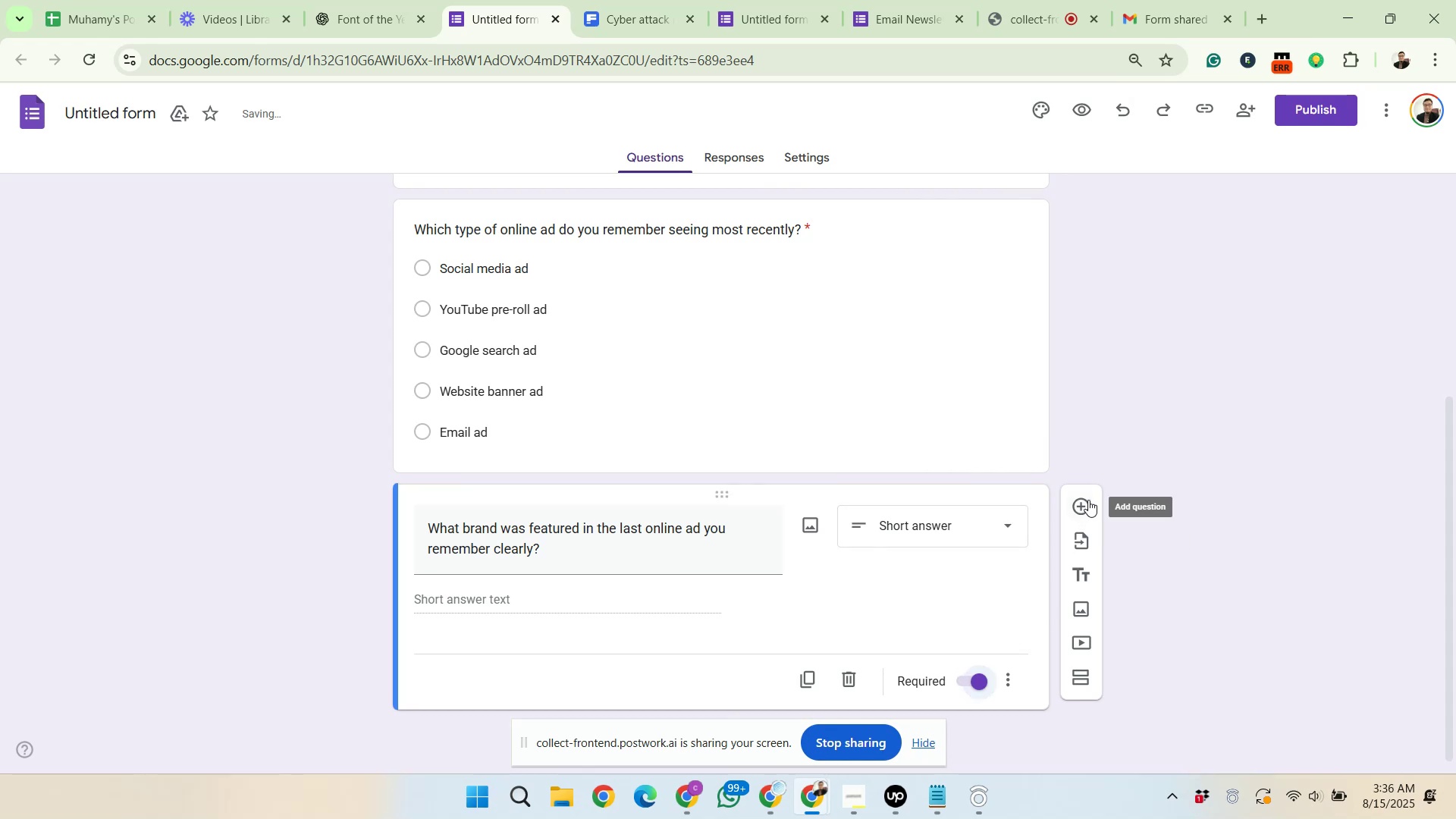 
left_click([1088, 497])
 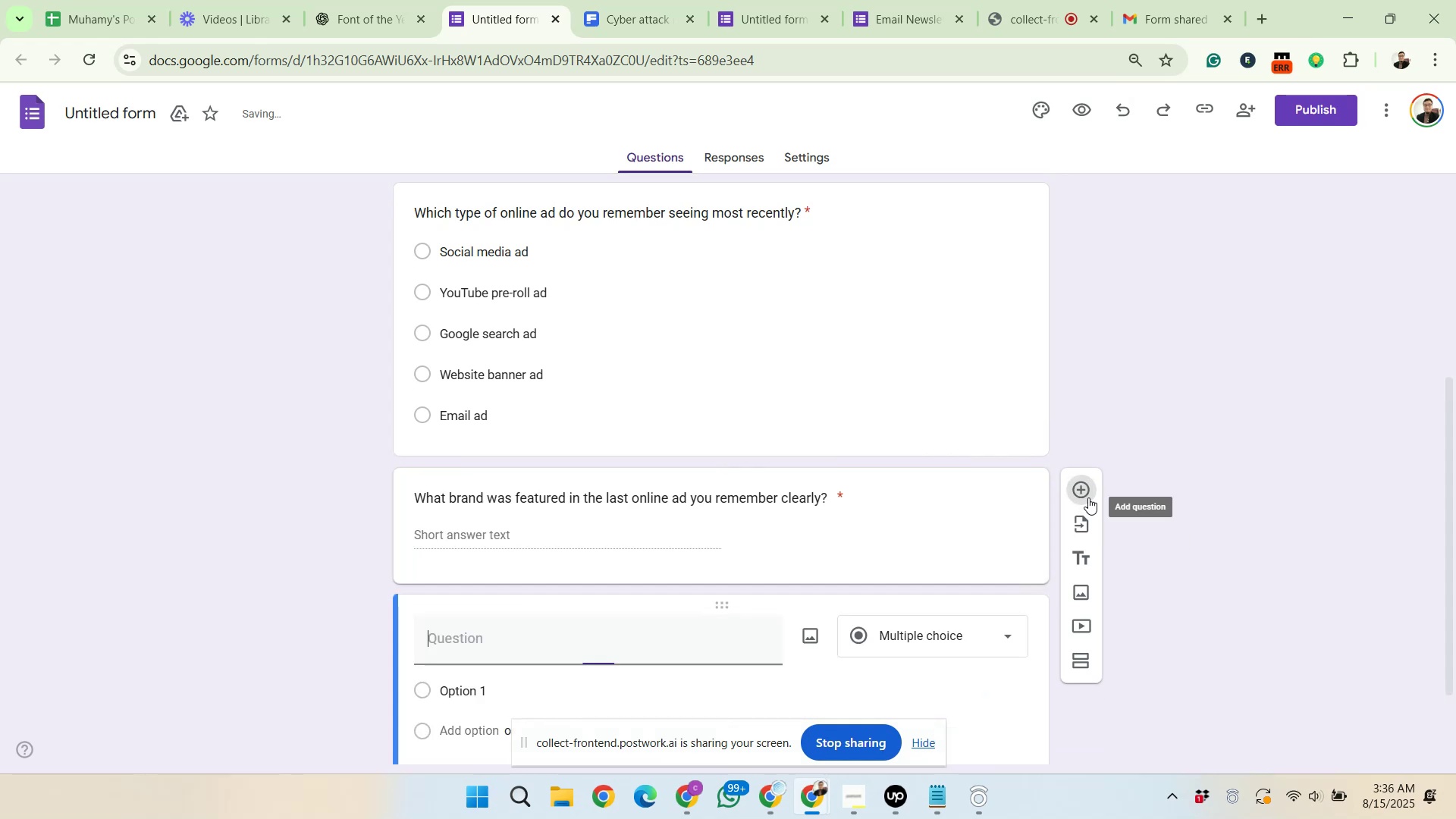 
scroll: coordinate [1012, 604], scroll_direction: down, amount: 6.0
 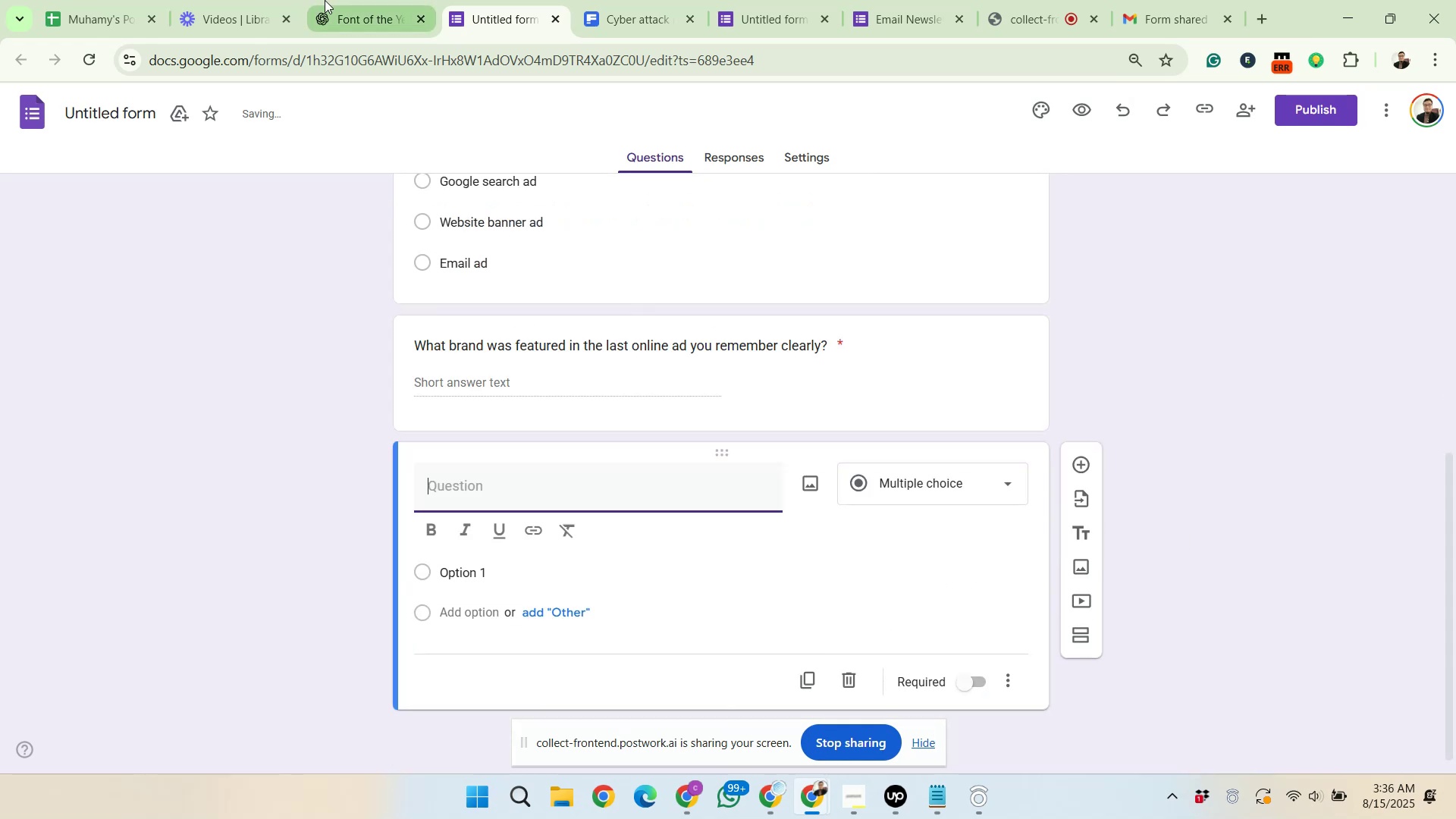 
left_click([325, 0])
 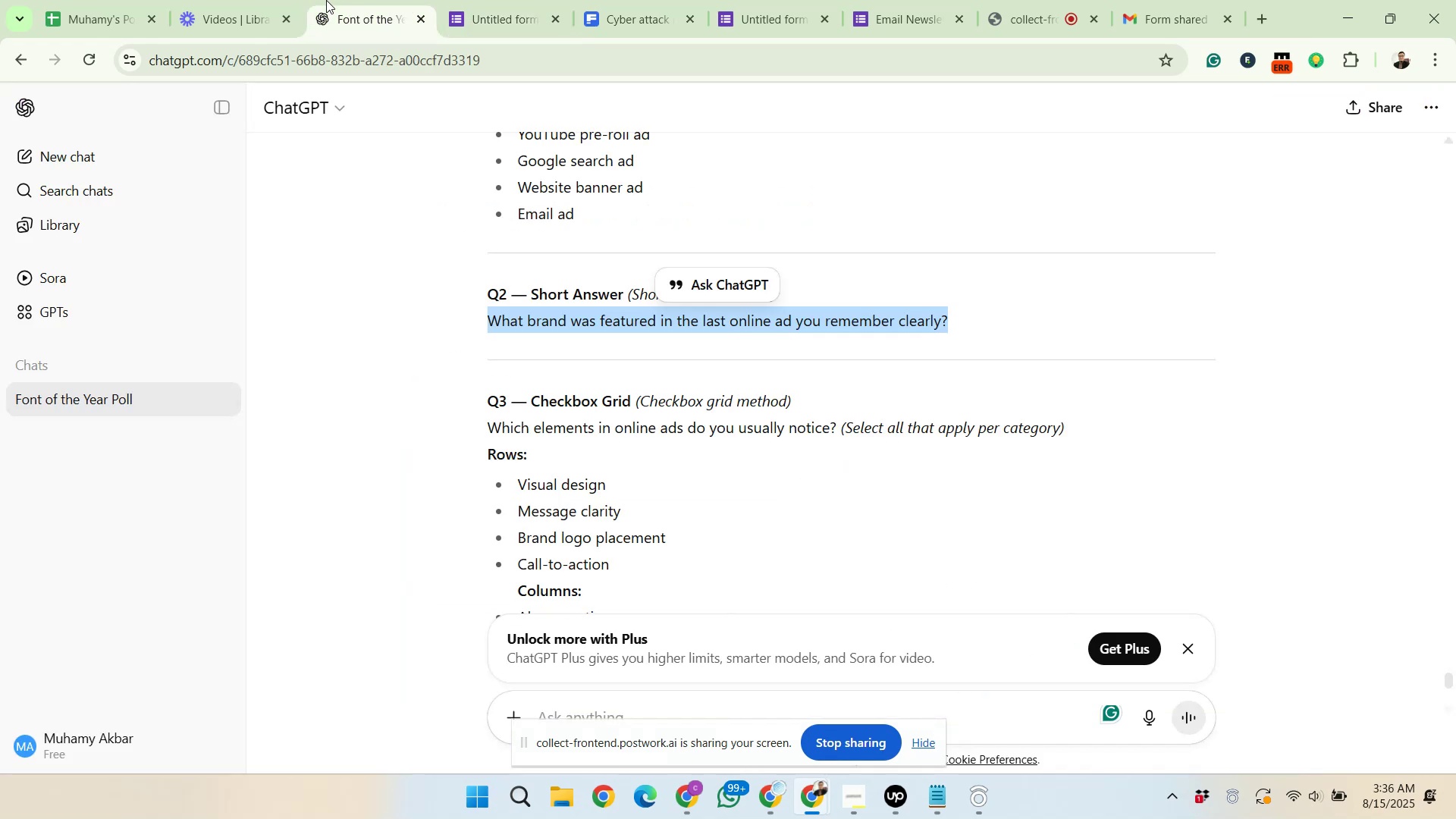 
scroll: coordinate [579, 357], scroll_direction: down, amount: 2.0
 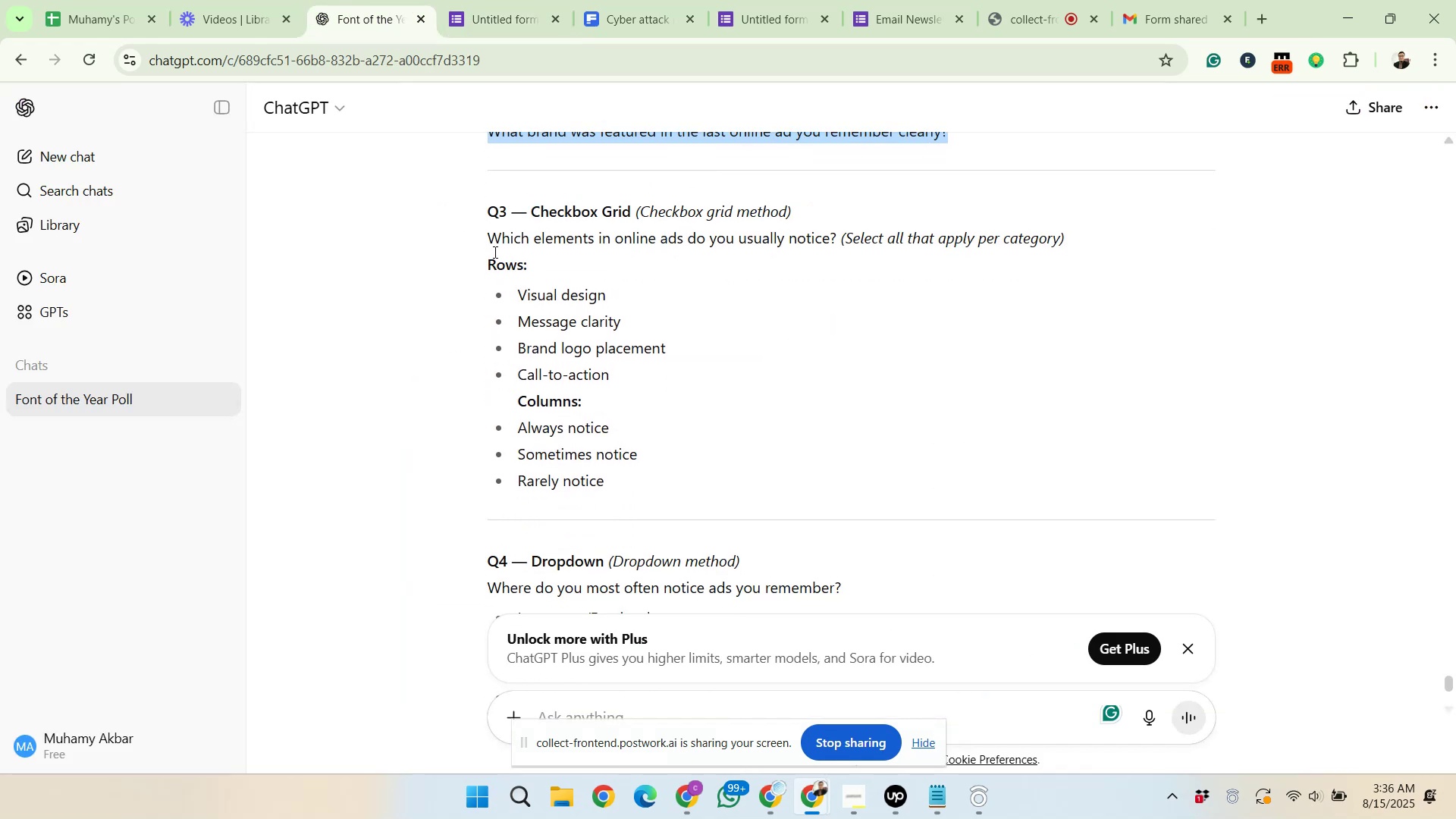 
left_click_drag(start_coordinate=[488, 235], to_coordinate=[1065, 243])
 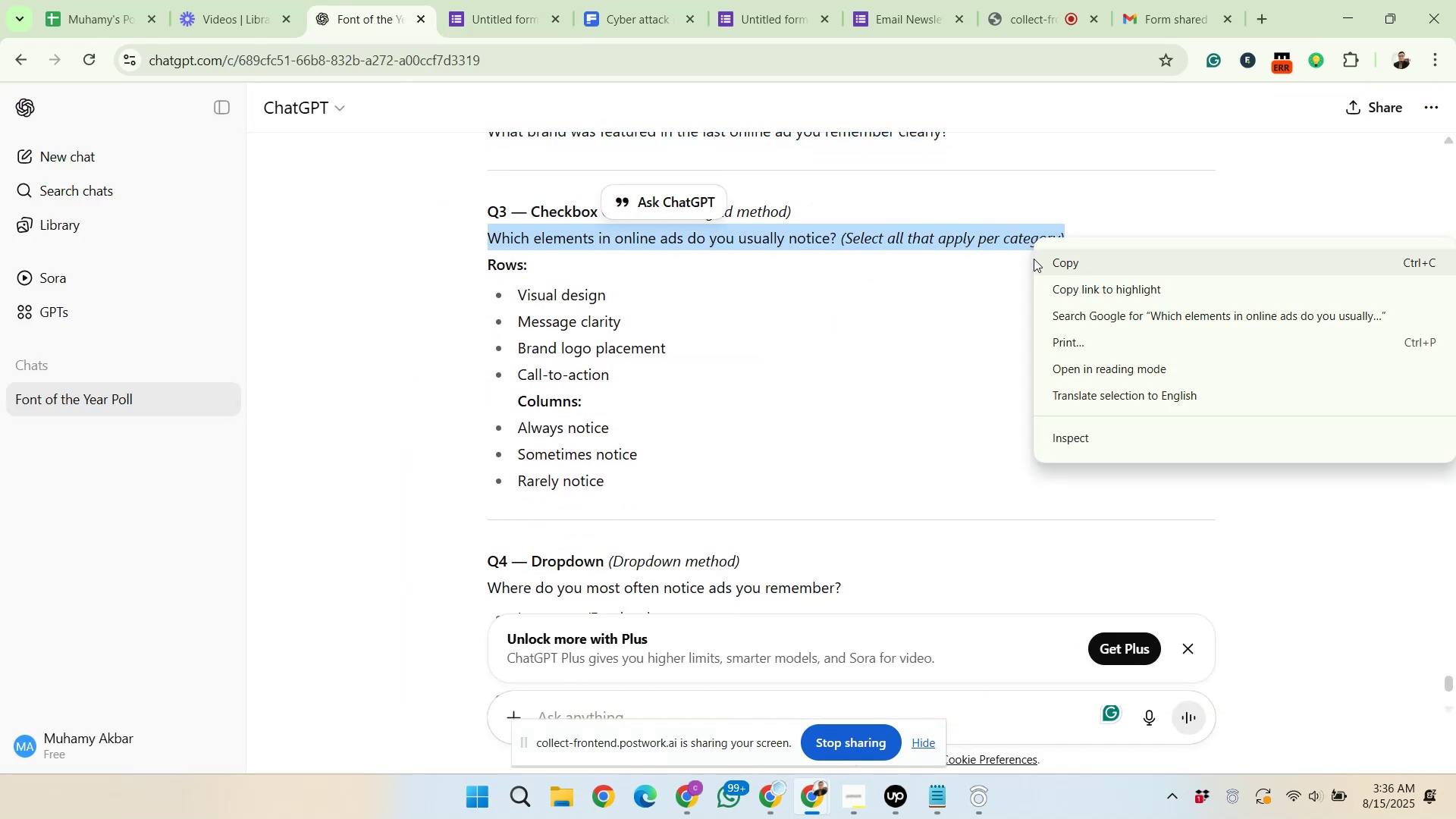 
left_click([1034, 263])
 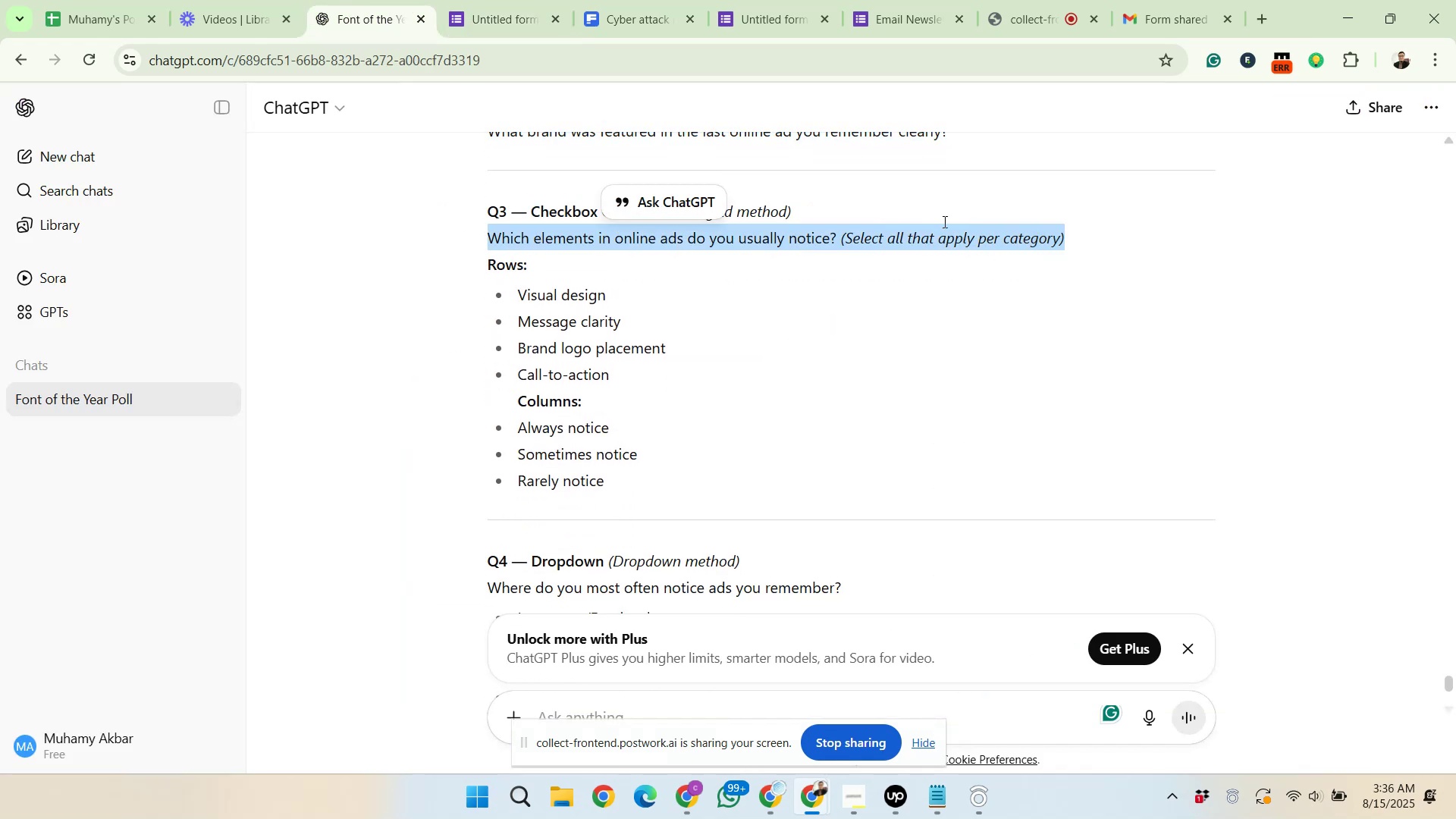 
mouse_move([496, 19])
 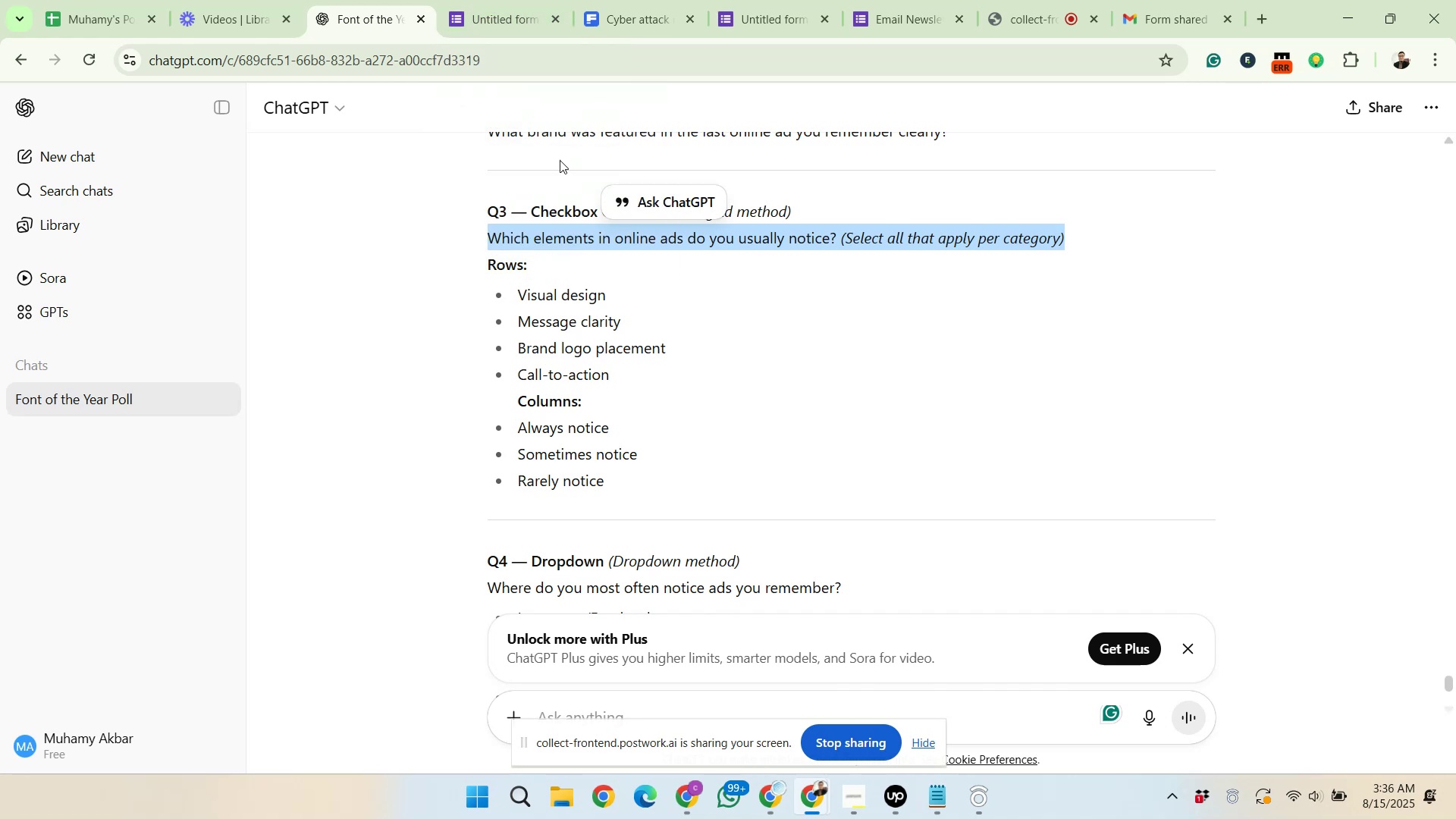 
left_click([477, 0])
 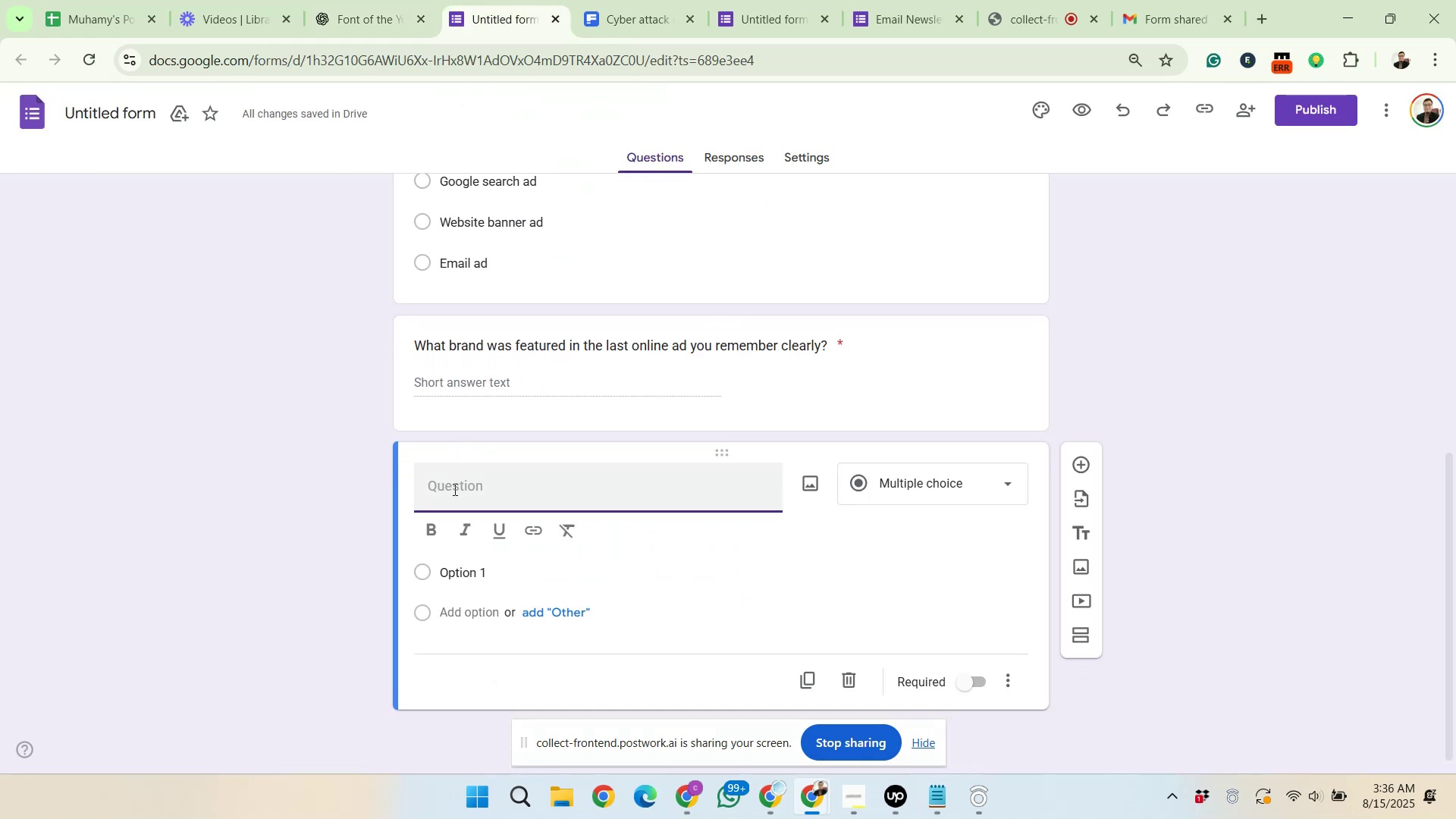 
right_click([453, 491])
 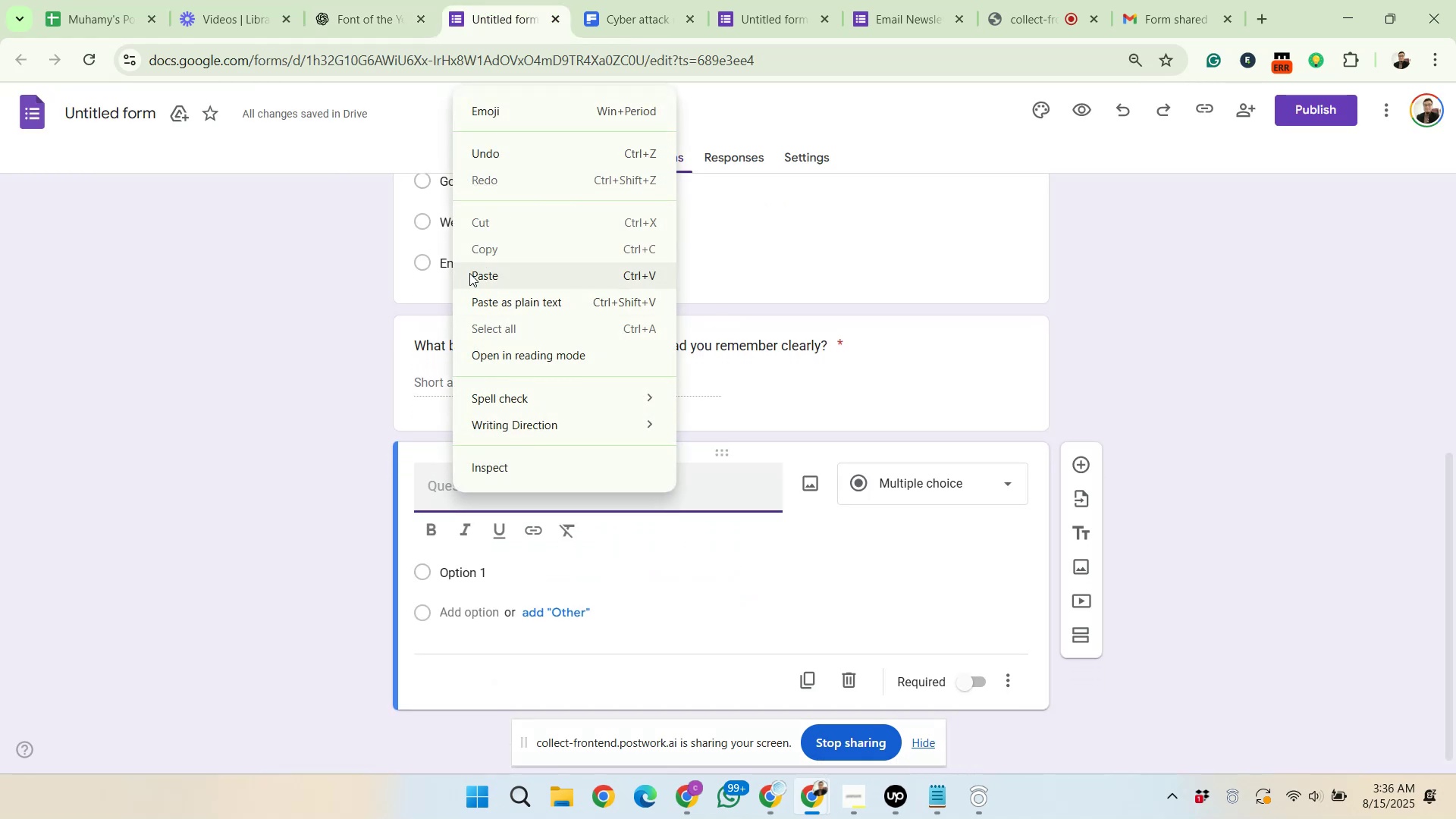 
left_click([470, 273])
 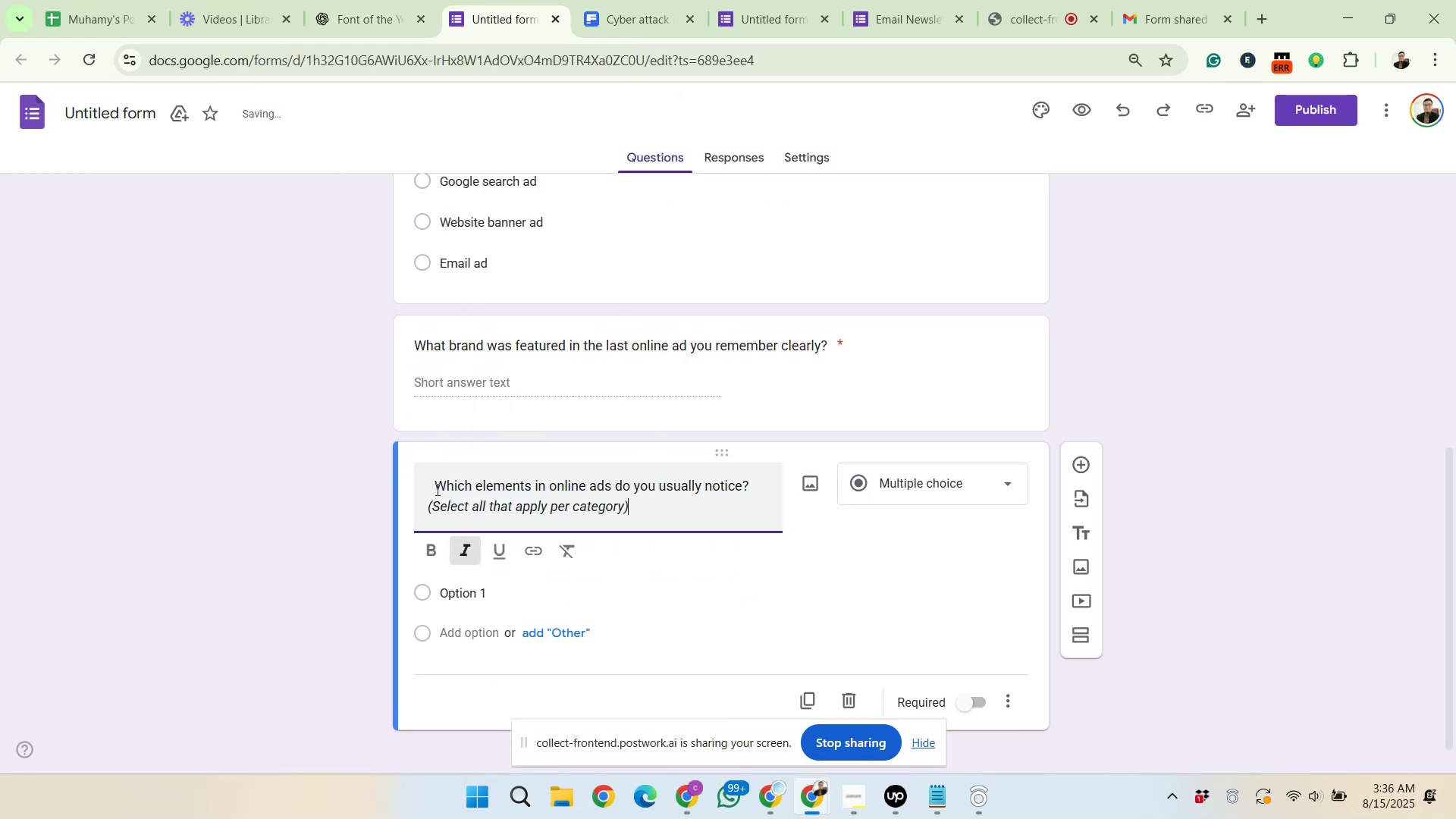 
left_click_drag(start_coordinate=[436, 489], to_coordinate=[419, 487])
 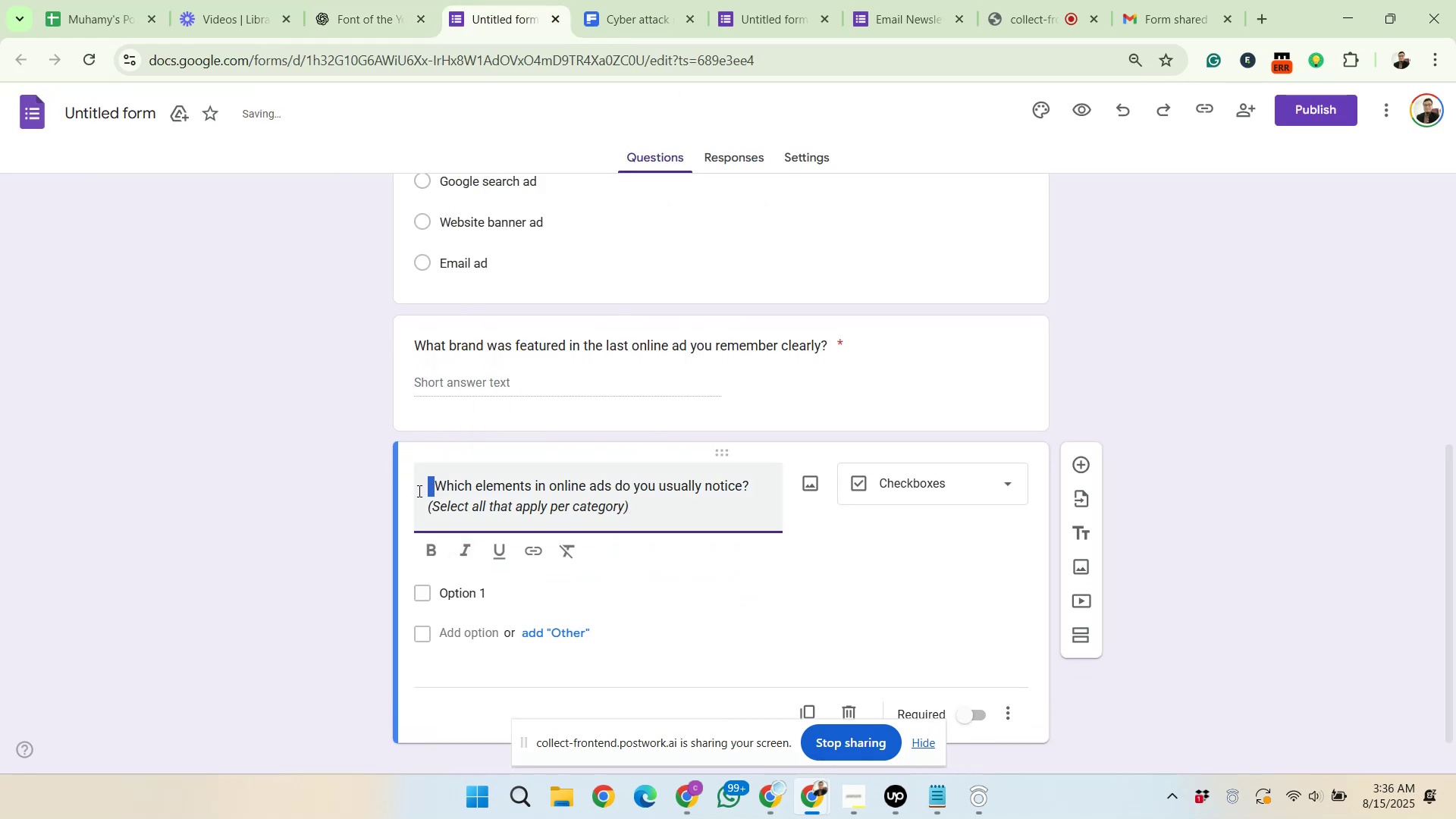 
key(Delete)
 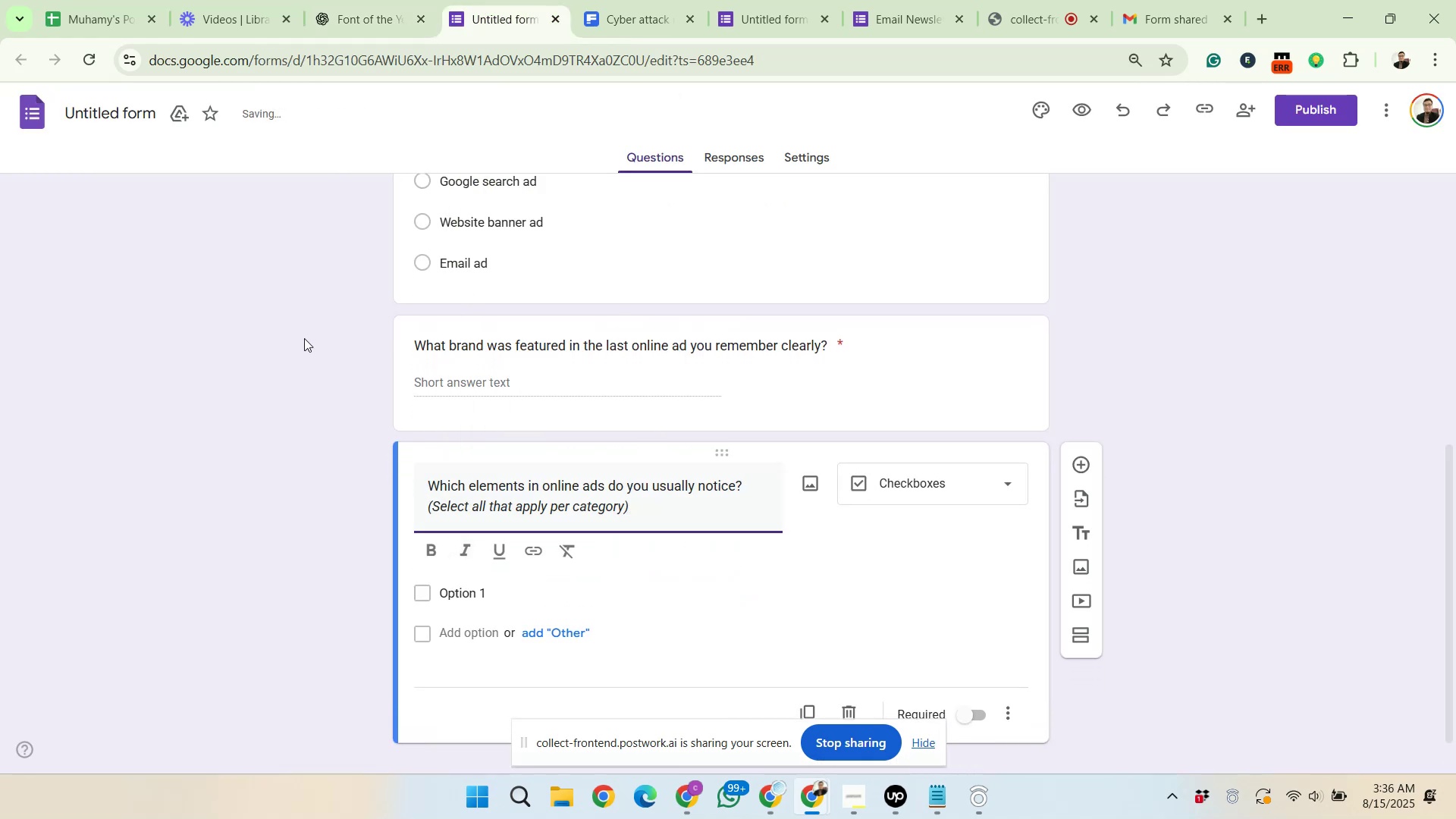 
left_click([370, 0])
 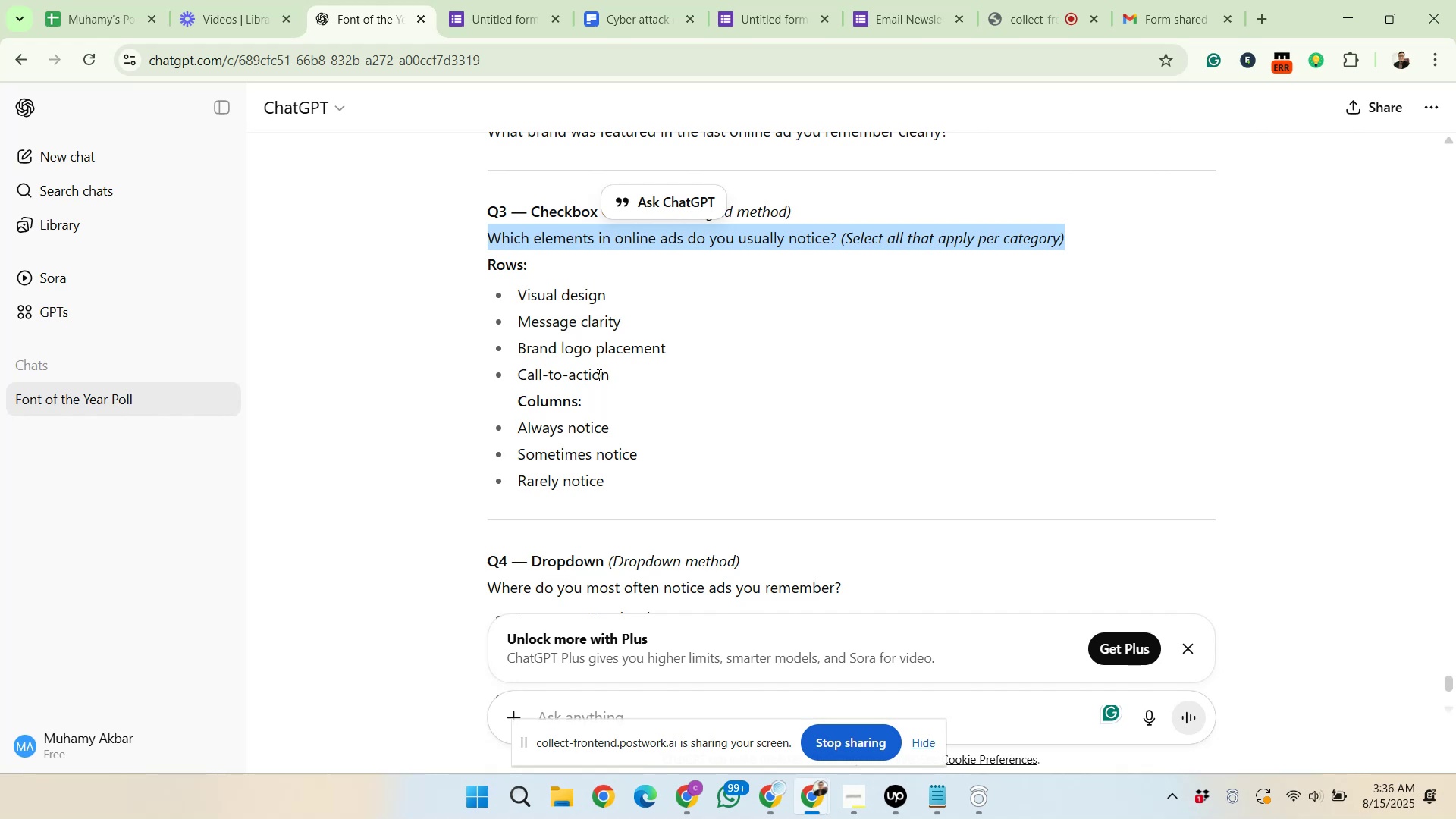 
left_click_drag(start_coordinate=[612, 377], to_coordinate=[519, 286])
 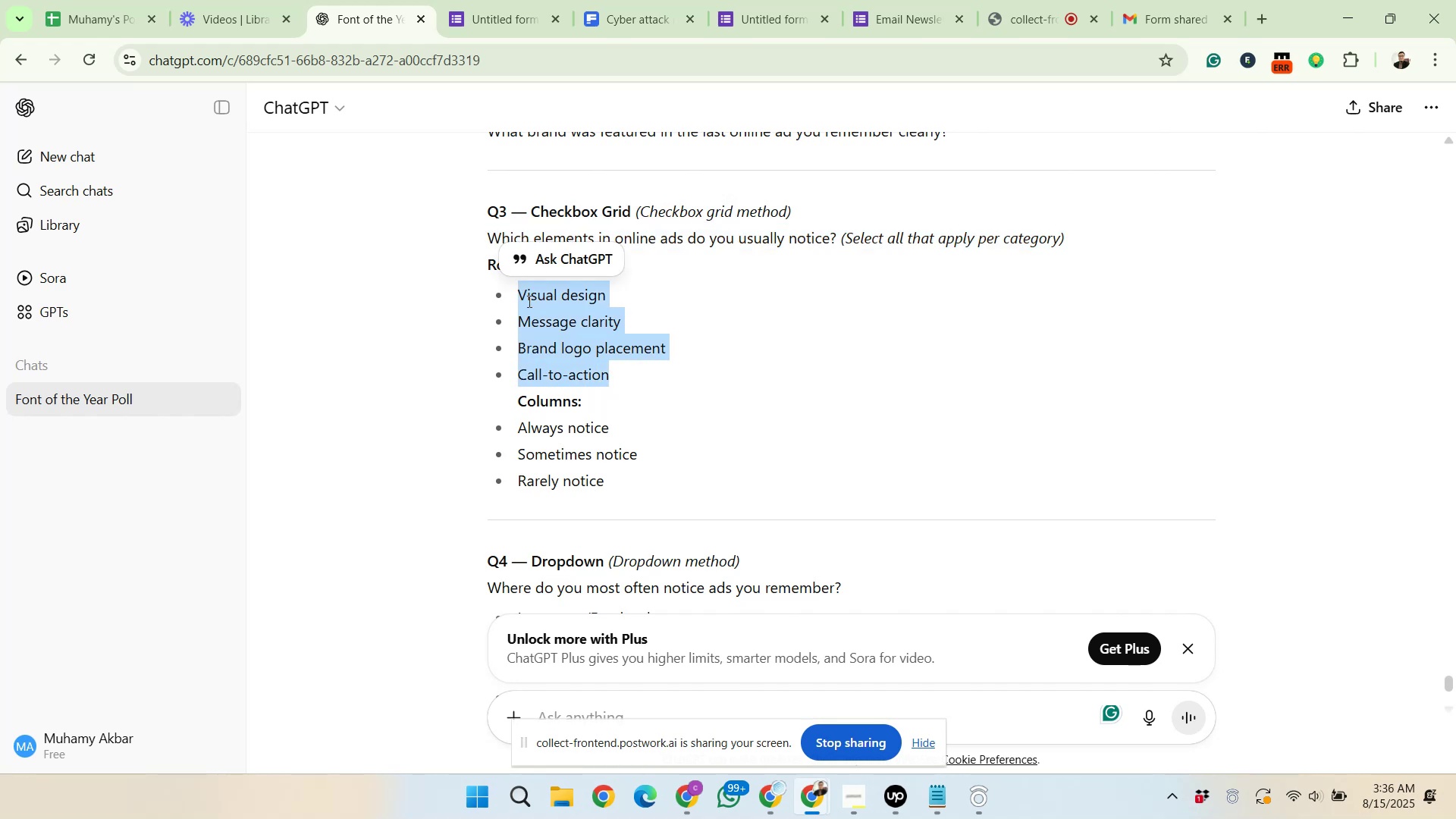 
right_click([528, 301])
 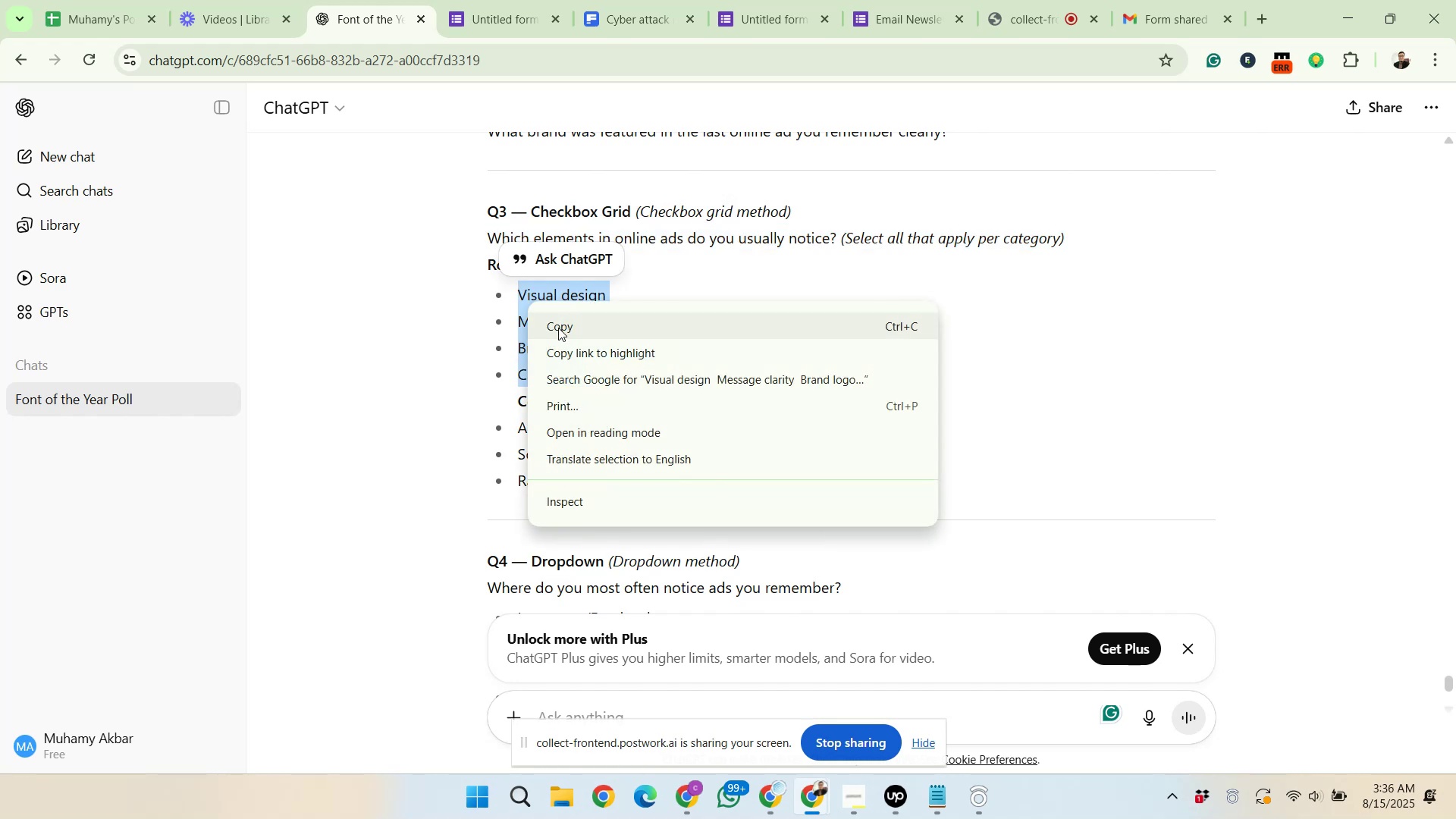 
left_click([559, 328])
 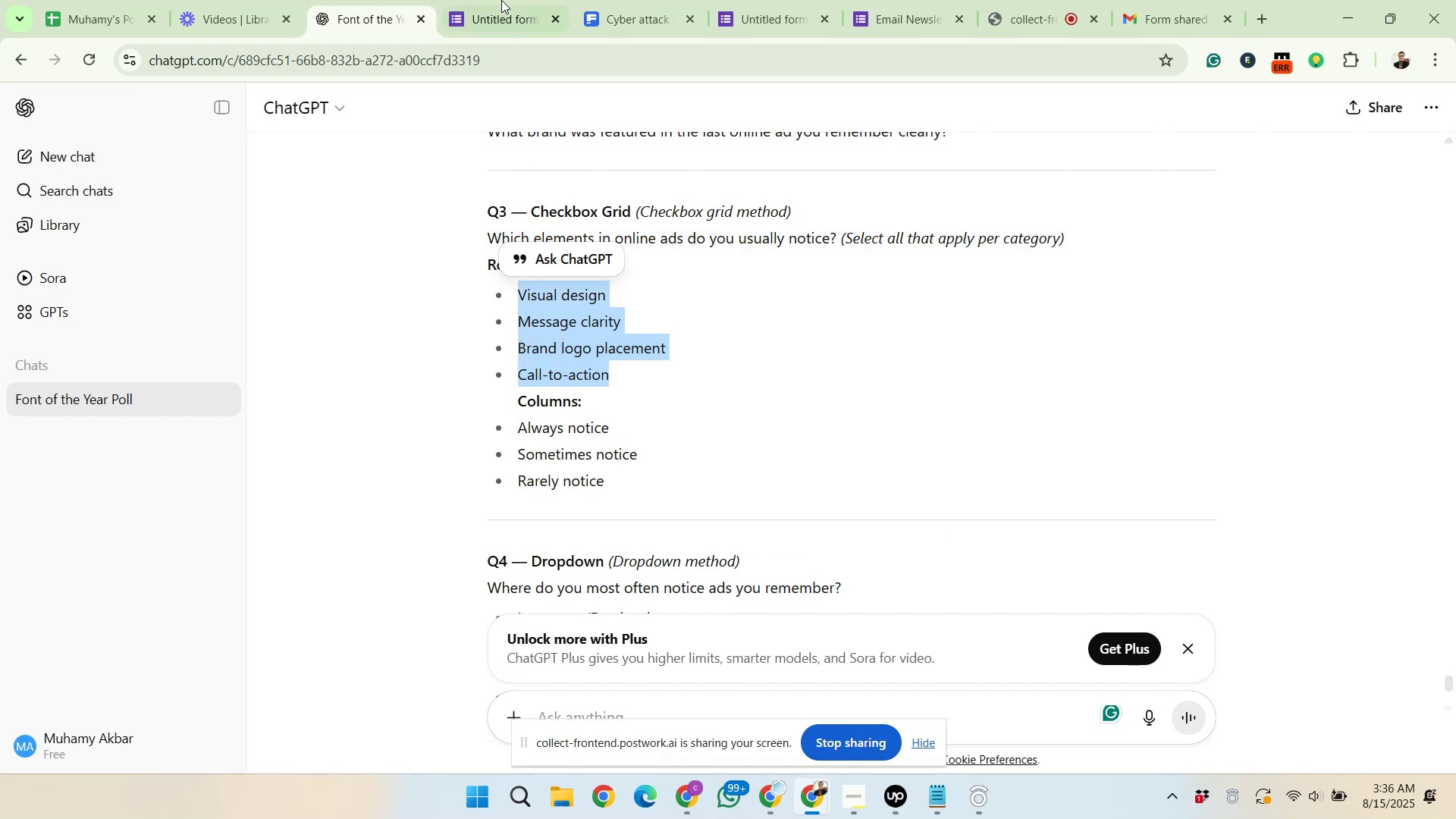 
left_click([501, 0])
 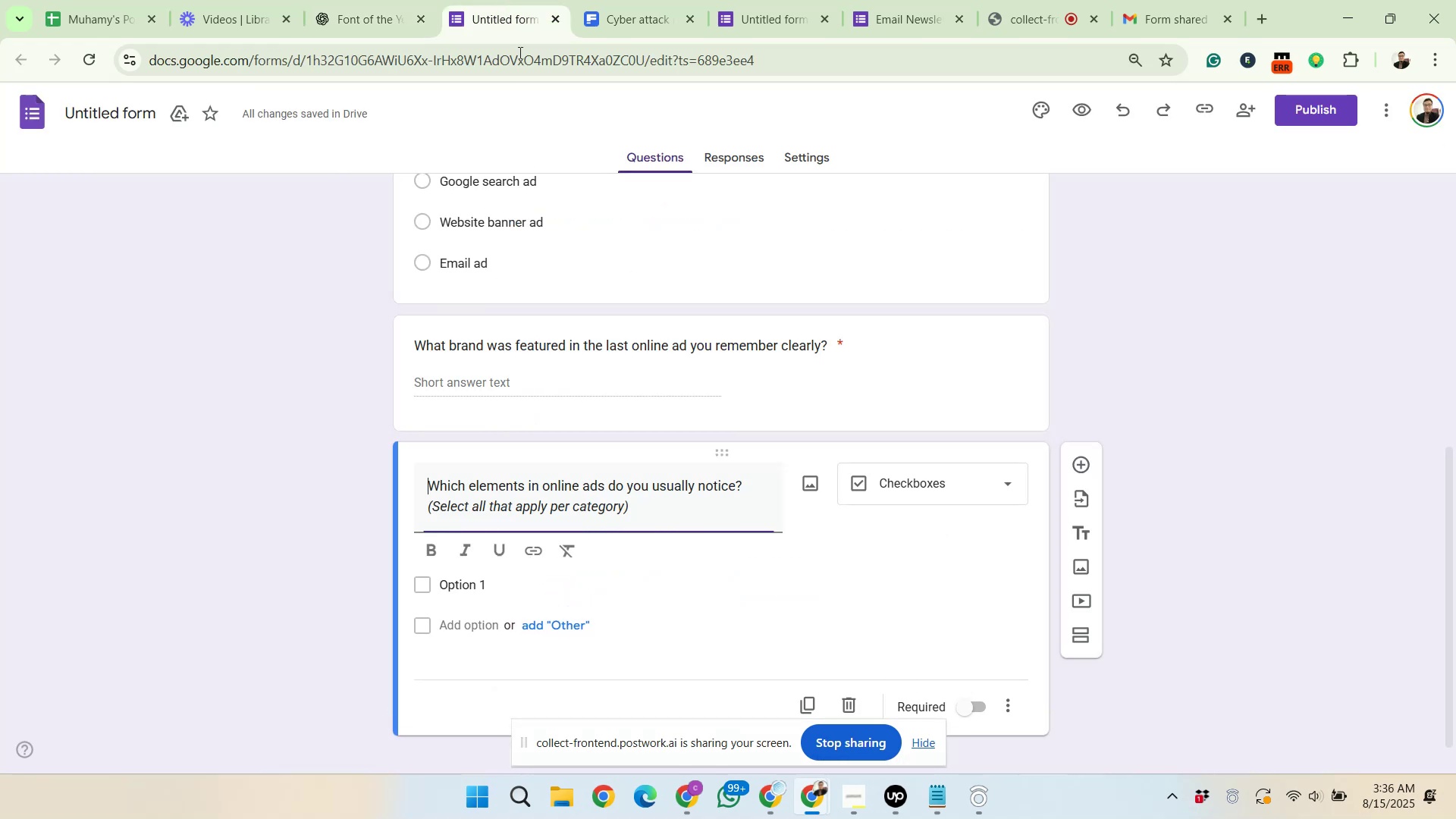 
scroll: coordinate [665, 447], scroll_direction: down, amount: 1.0
 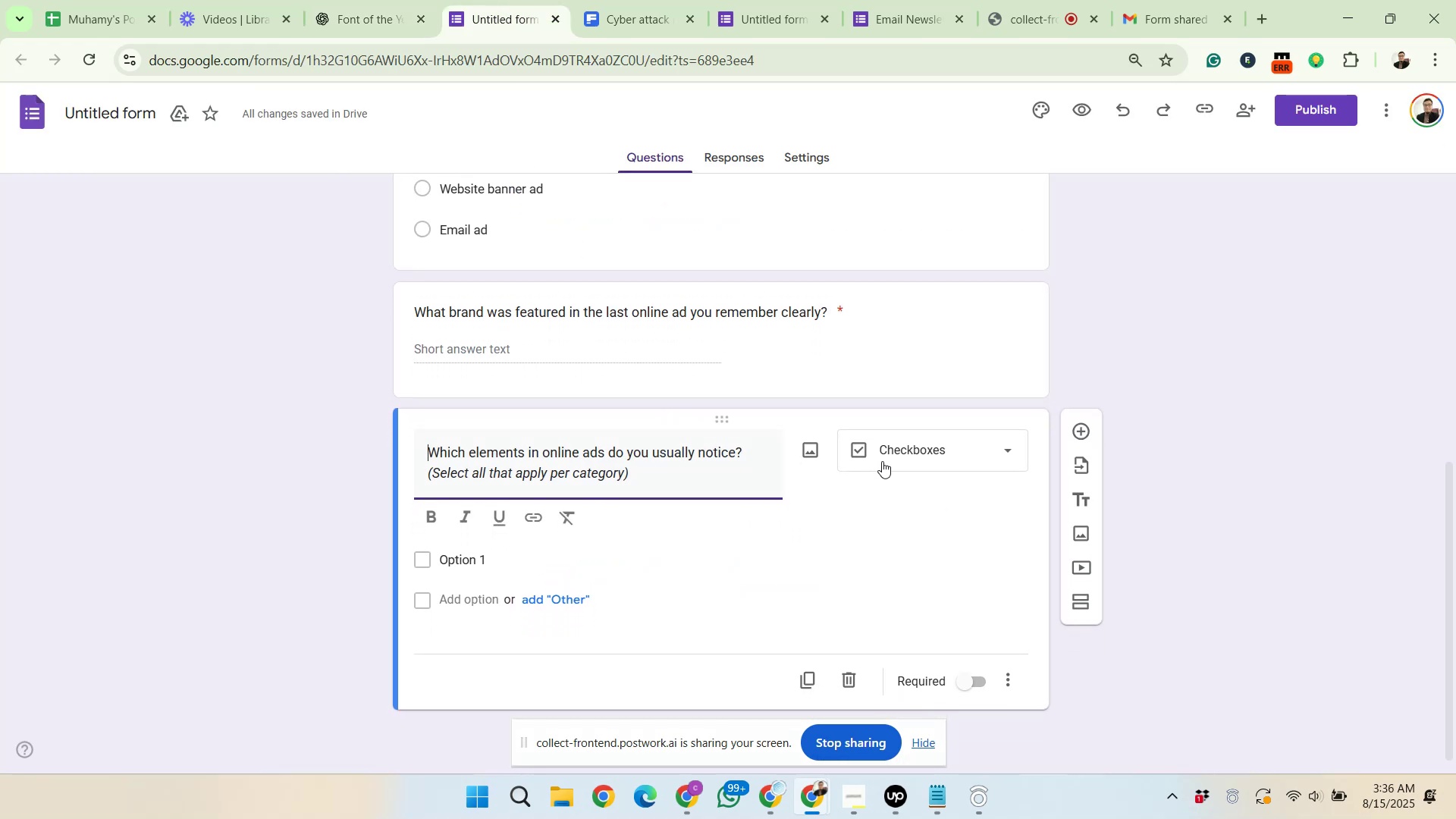 
left_click([882, 461])
 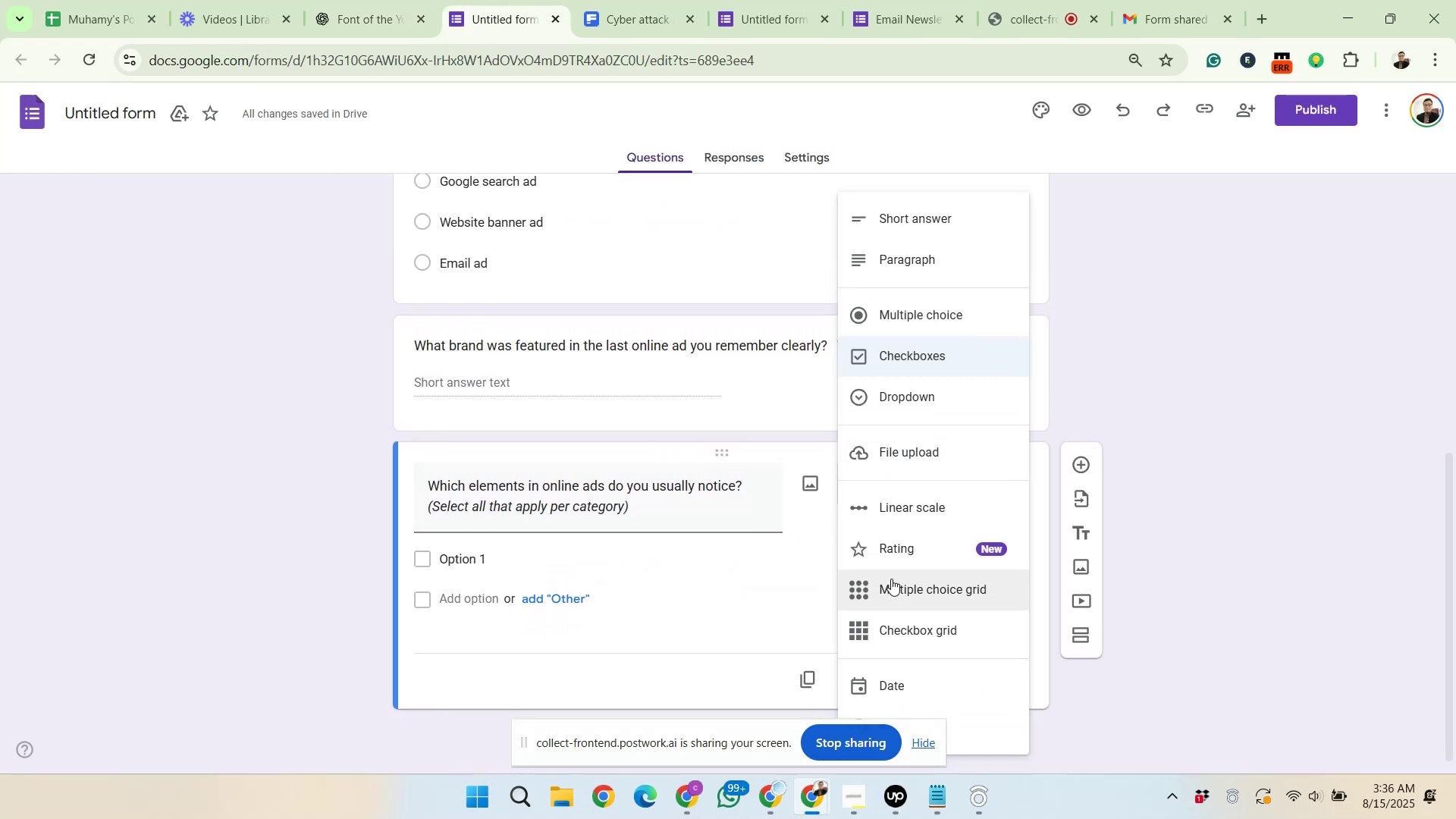 
left_click([891, 579])
 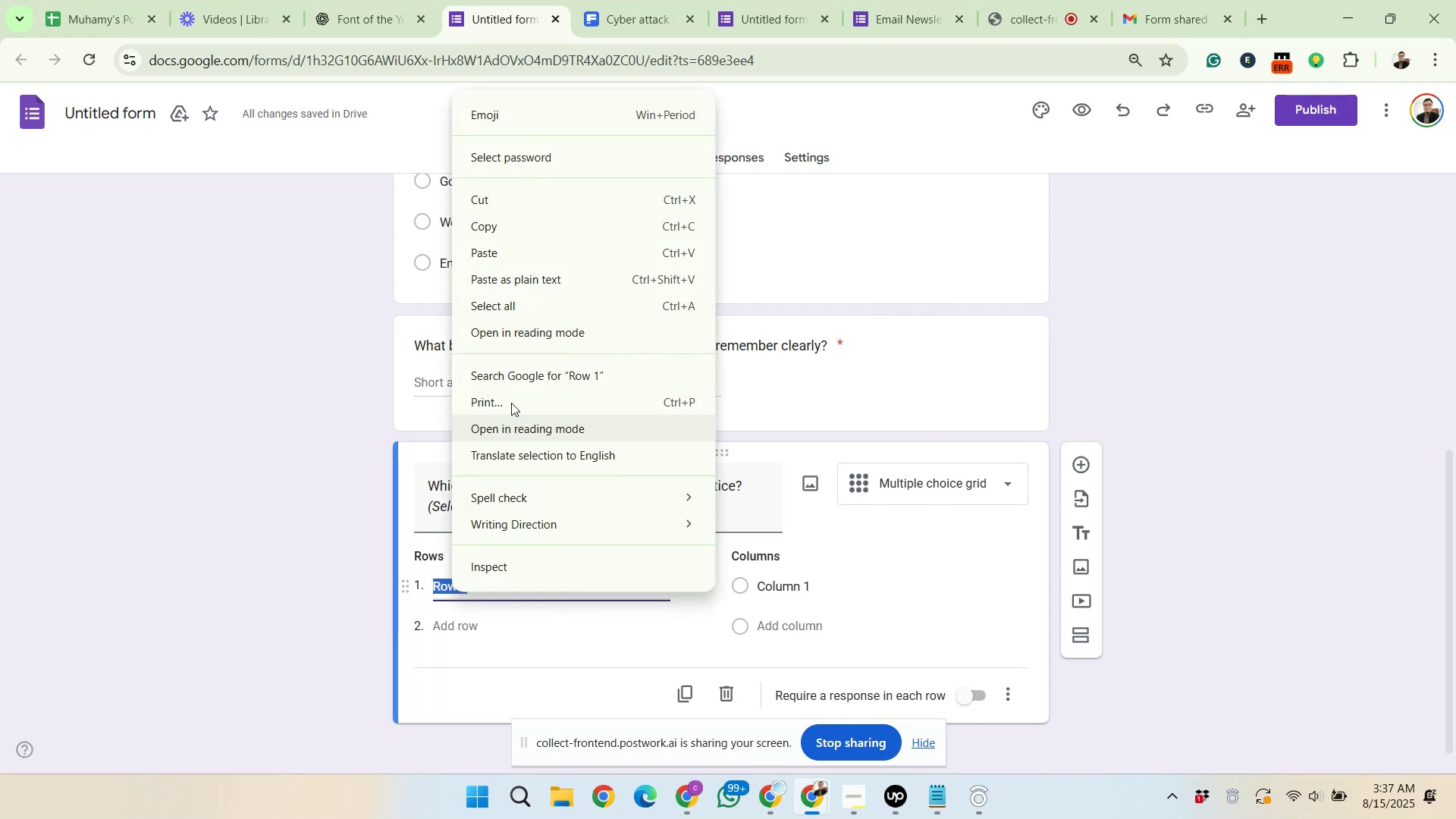 
left_click([510, 262])
 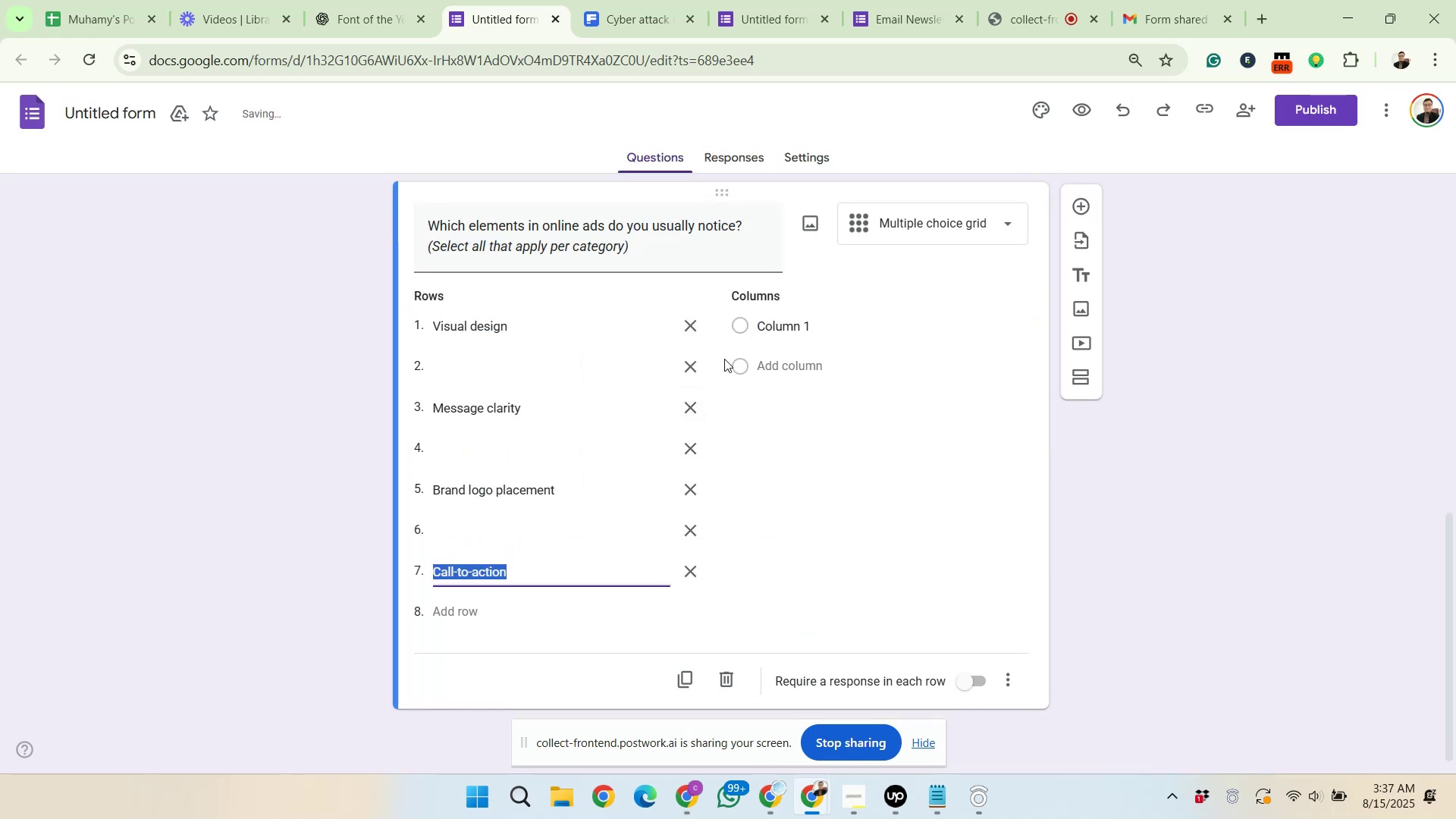 
left_click([693, 362])
 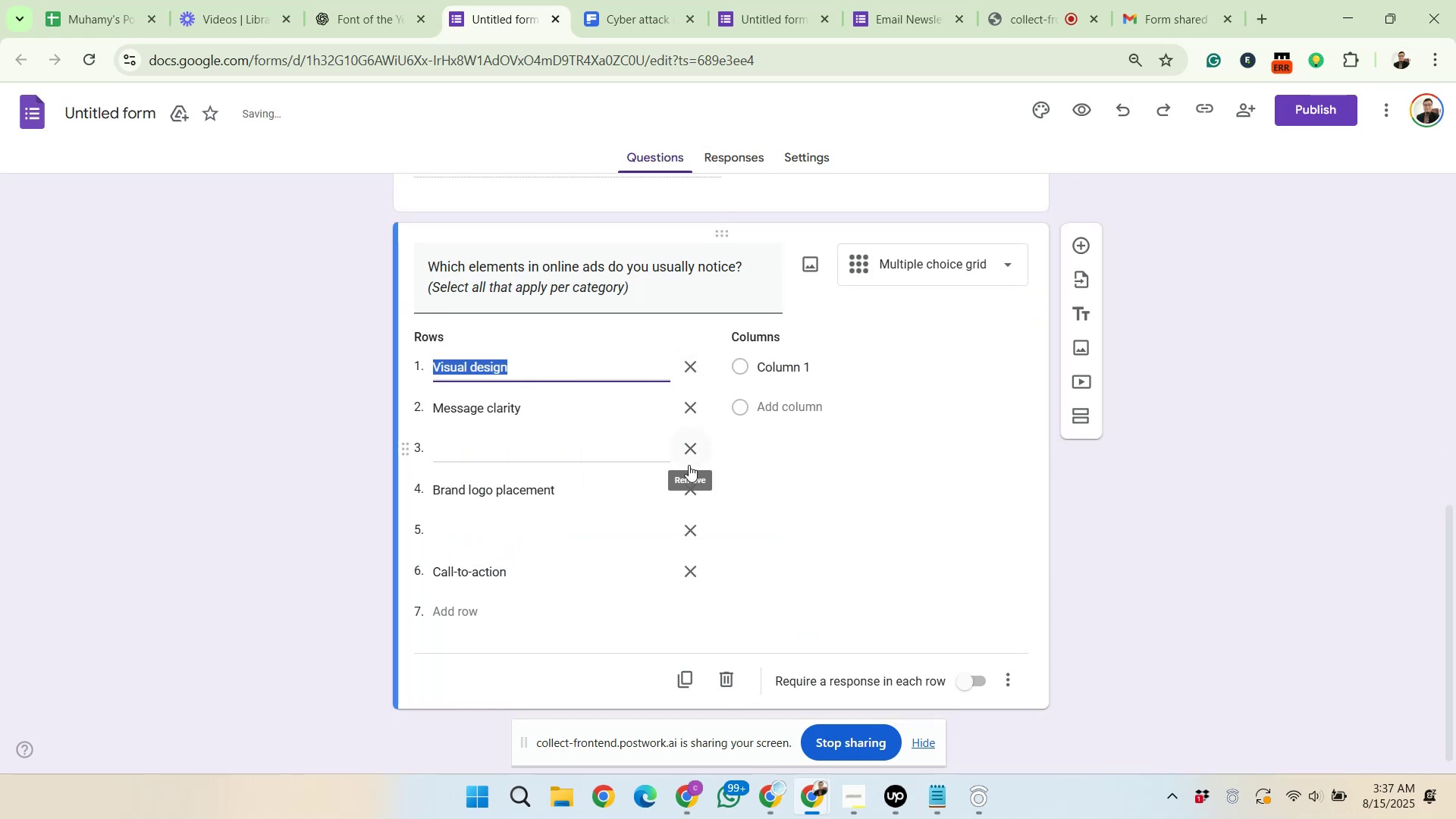 
left_click([691, 449])
 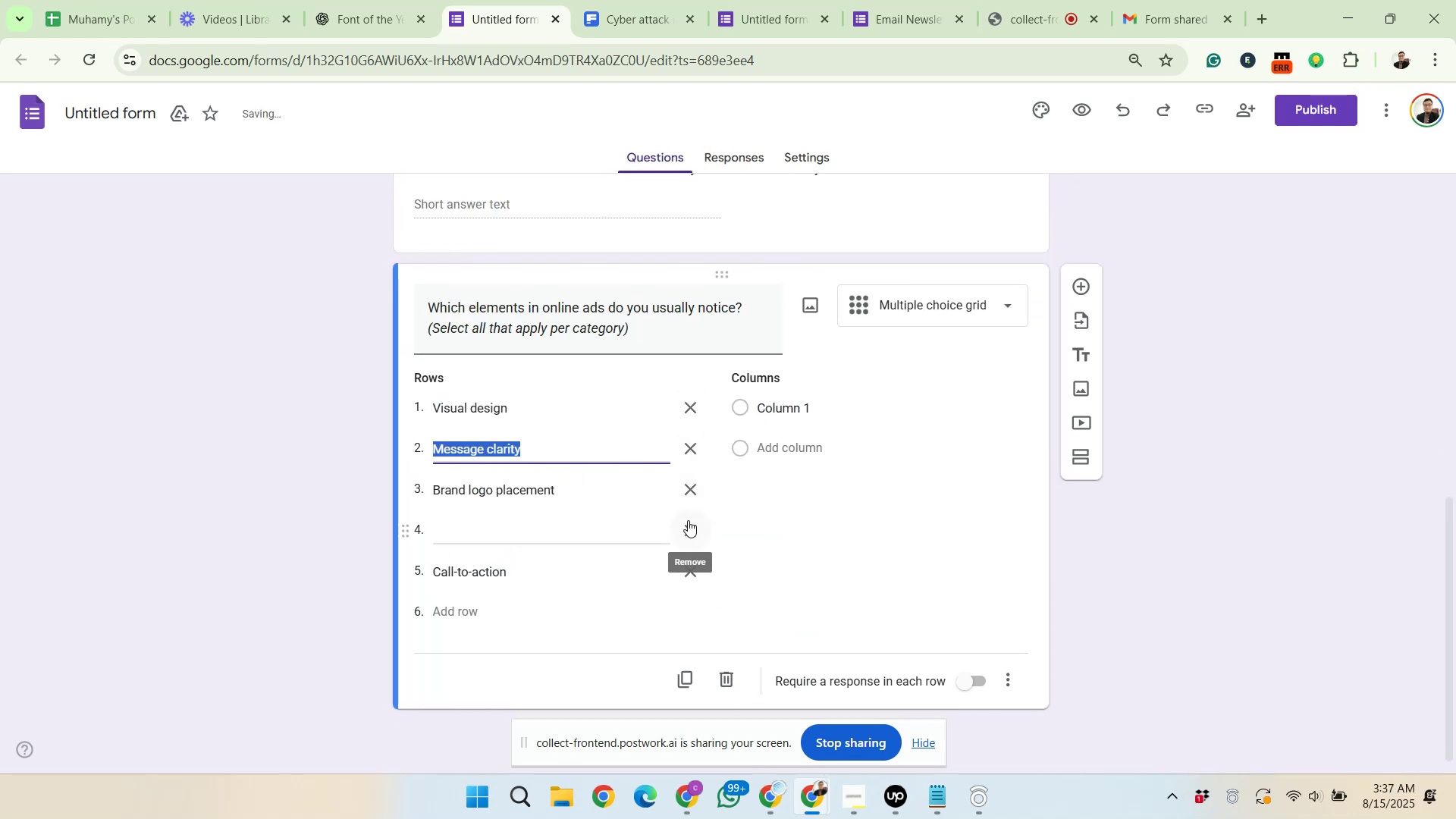 
left_click([688, 520])
 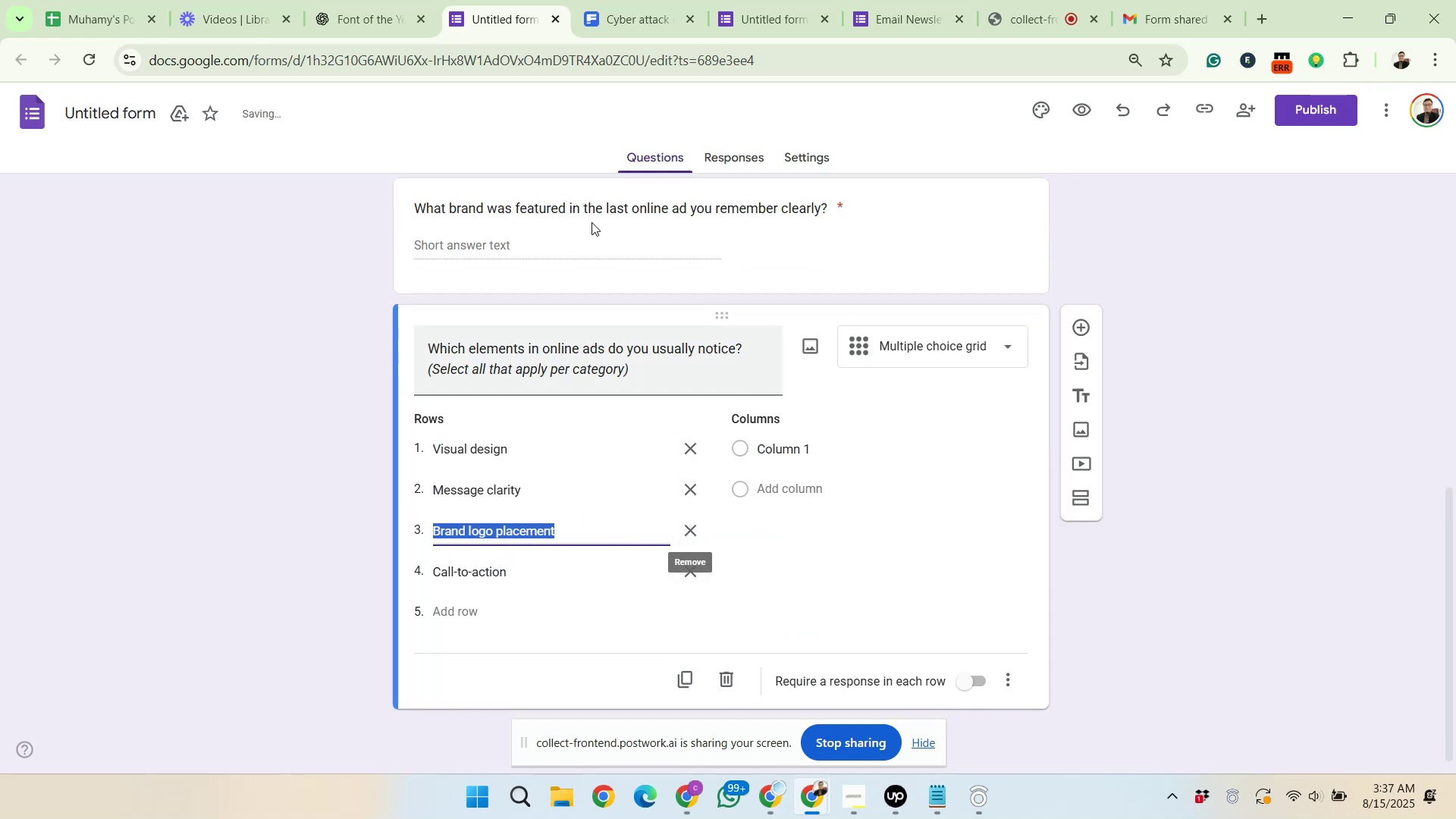 
left_click([374, 0])
 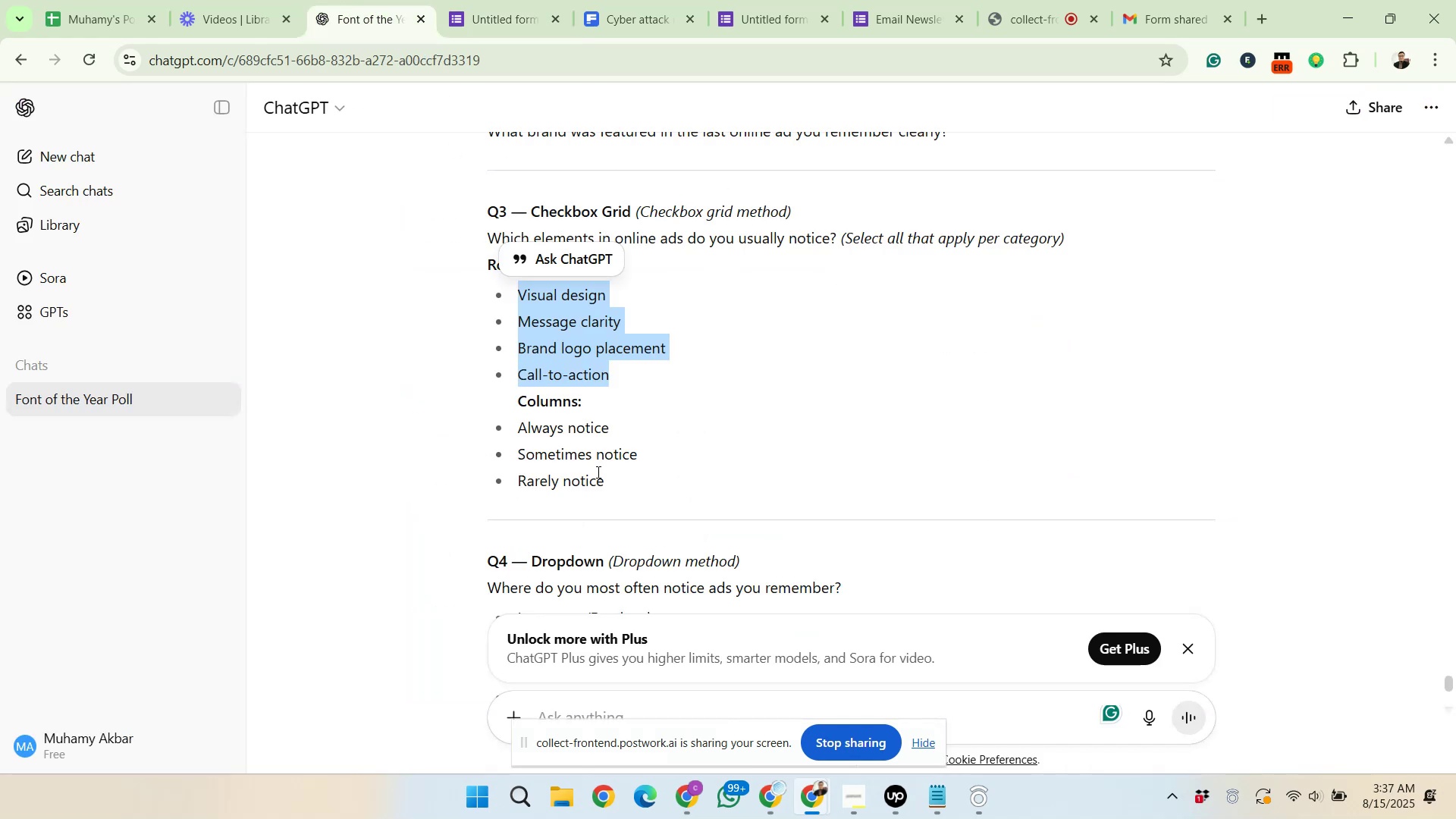 
left_click_drag(start_coordinate=[610, 484], to_coordinate=[517, 429])
 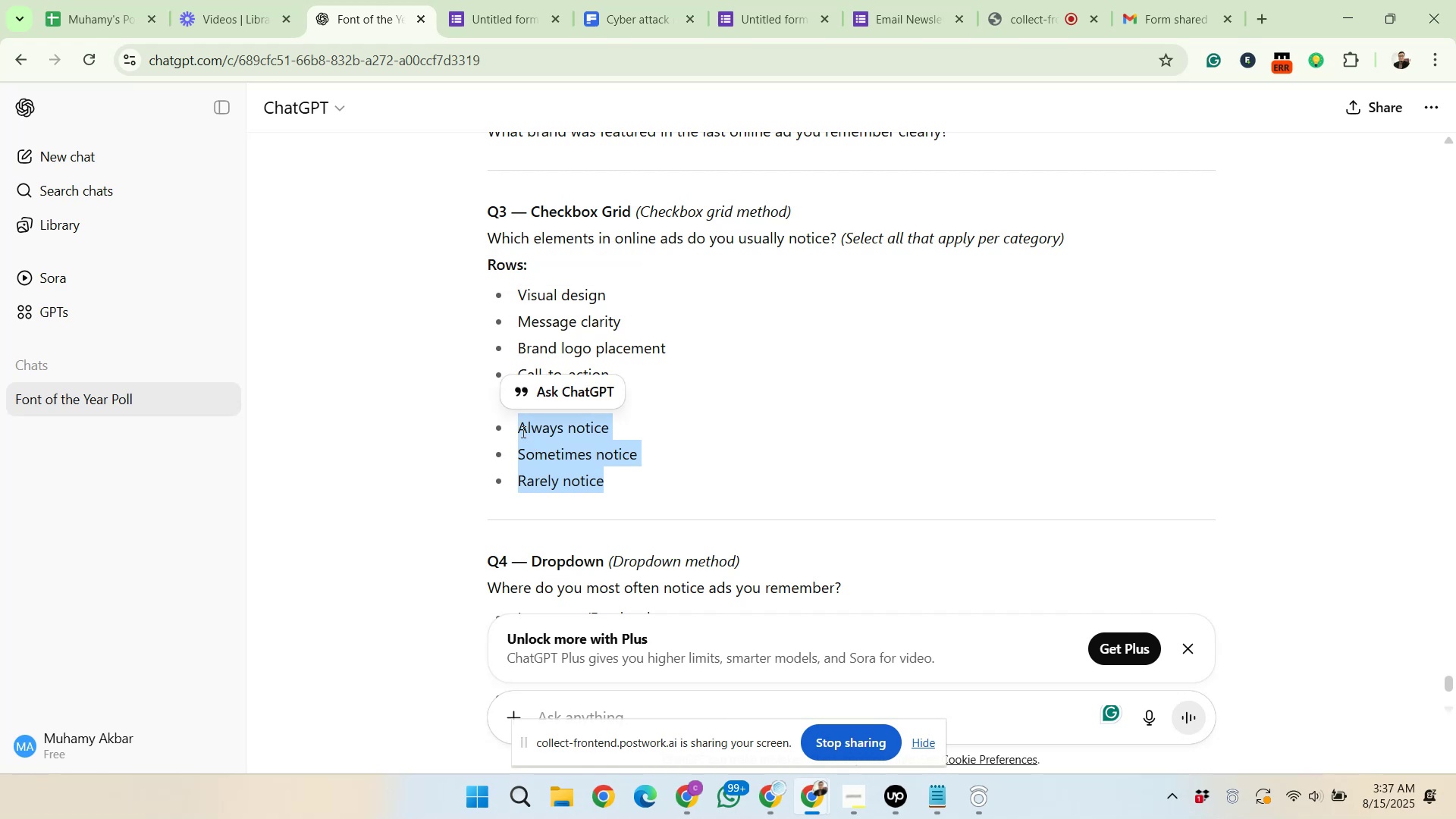 
right_click([522, 431])
 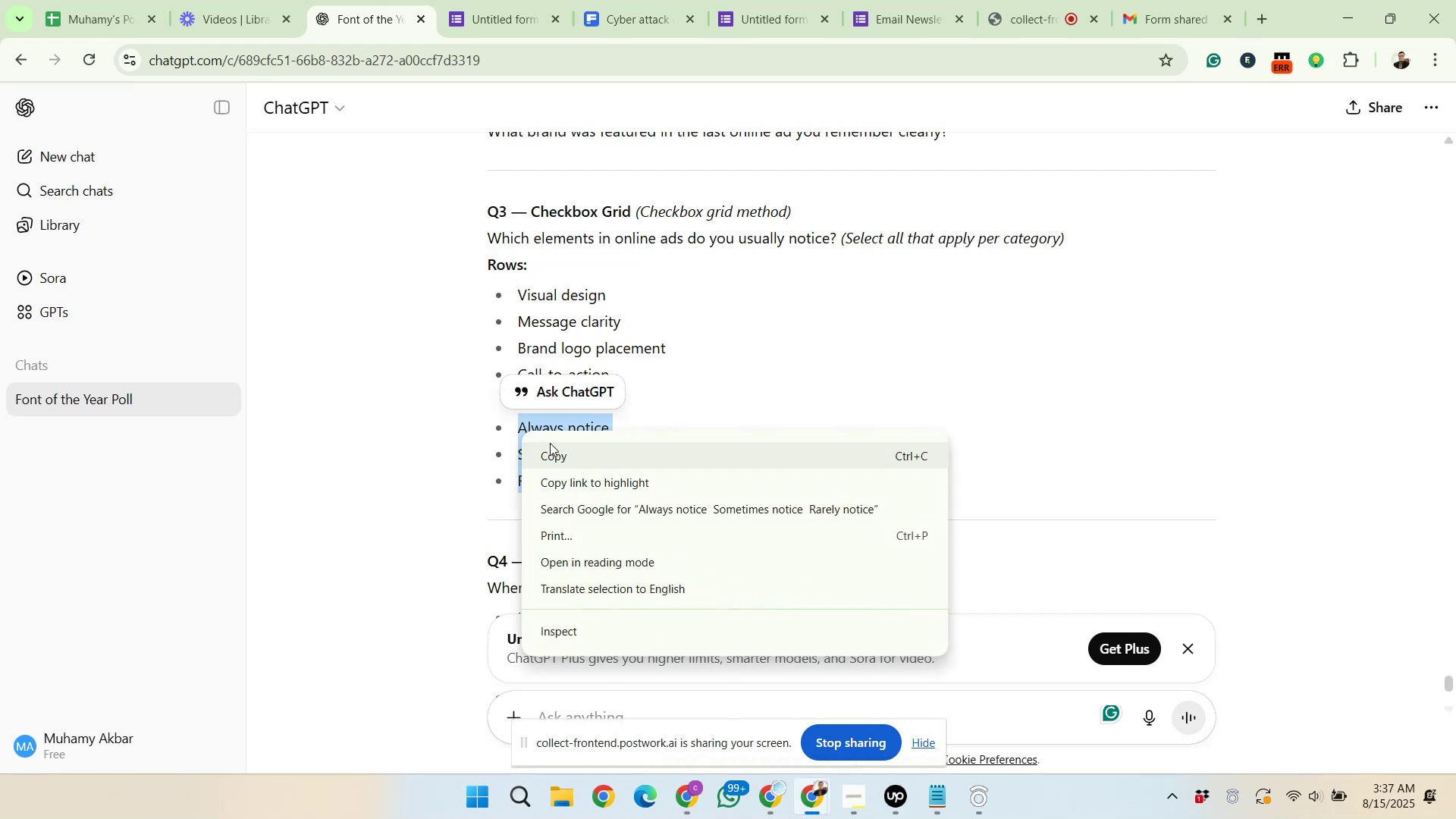 
left_click([563, 458])
 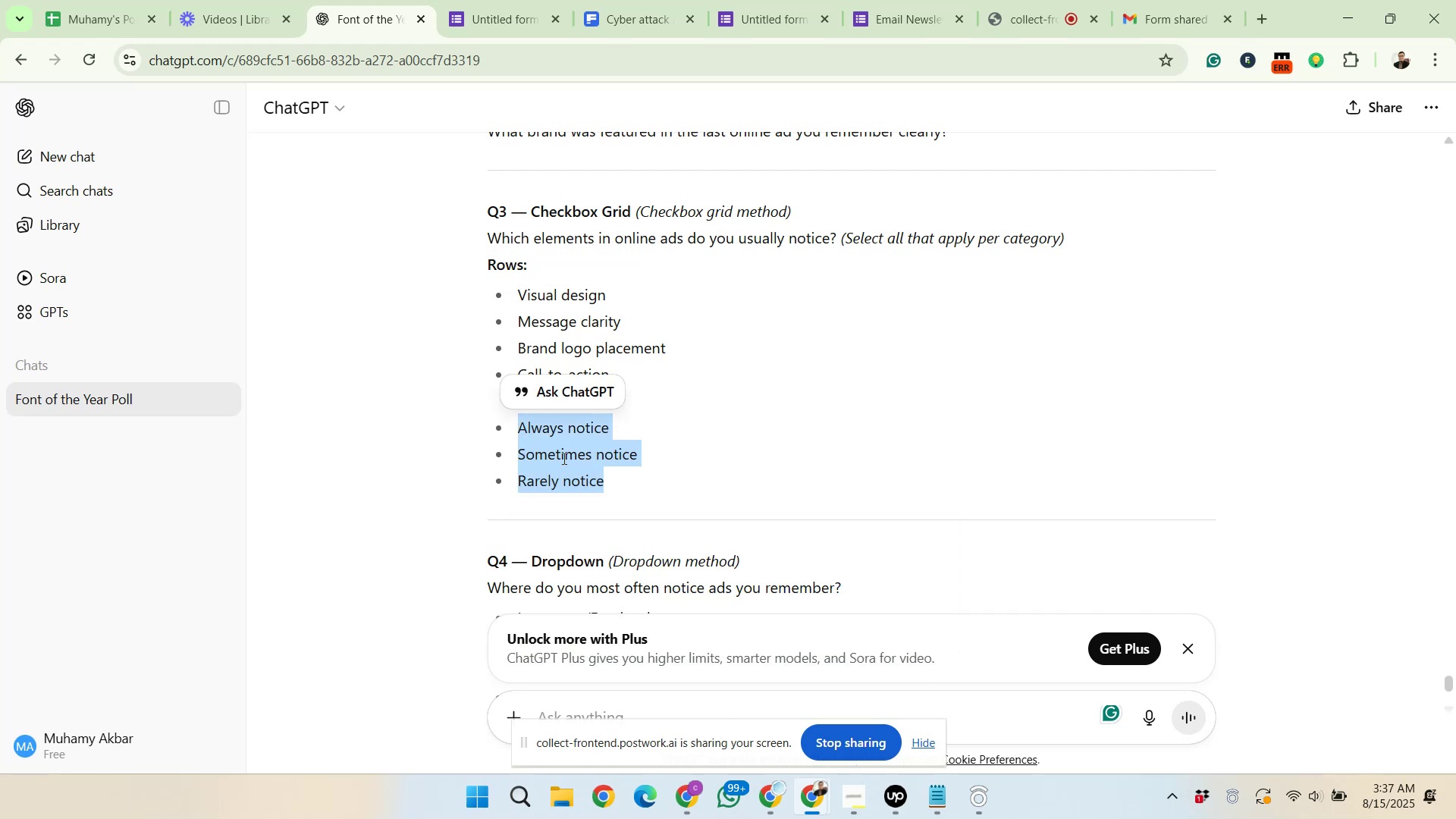 
scroll: coordinate [575, 488], scroll_direction: down, amount: 3.0
 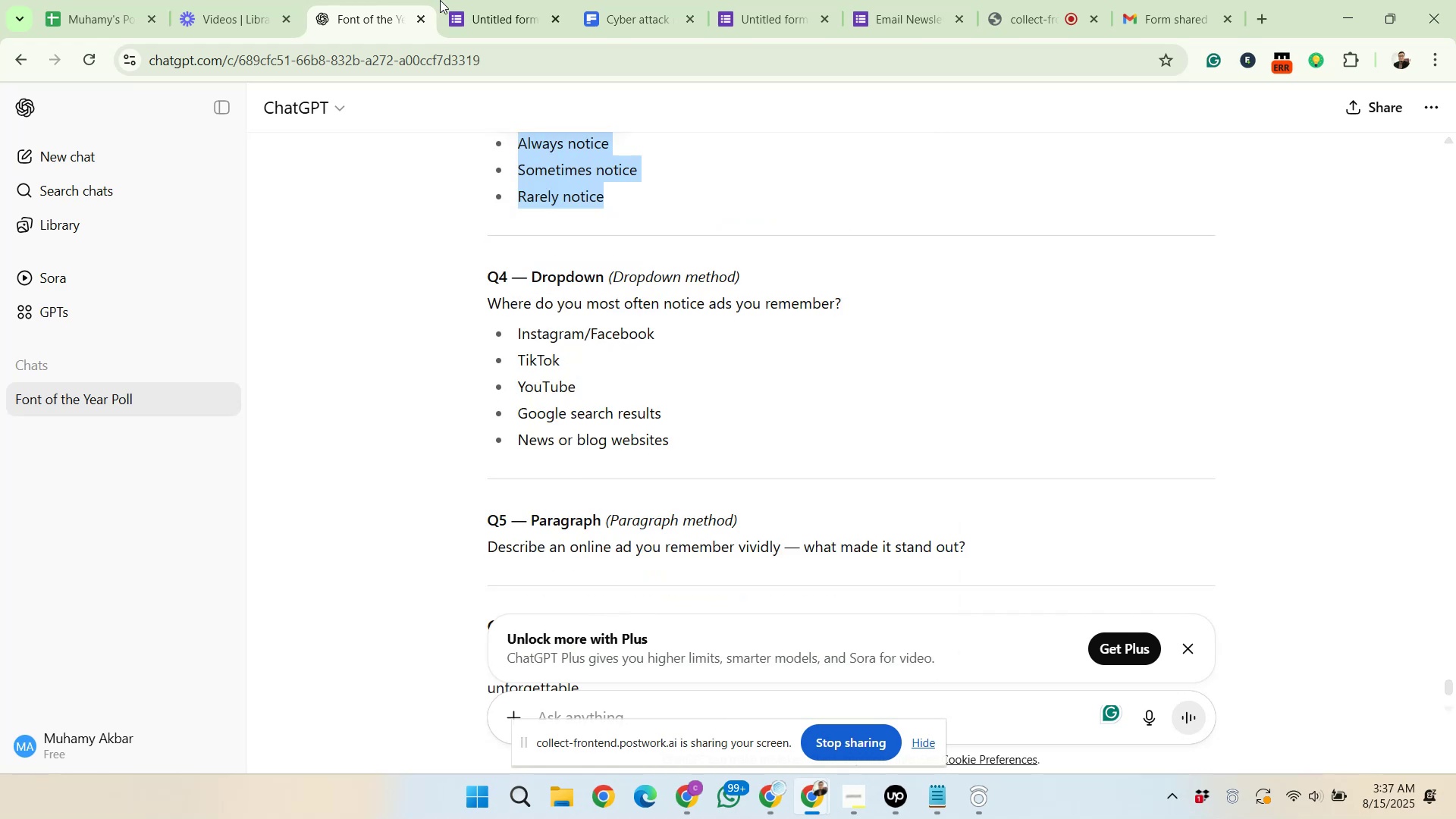 
left_click([479, 0])
 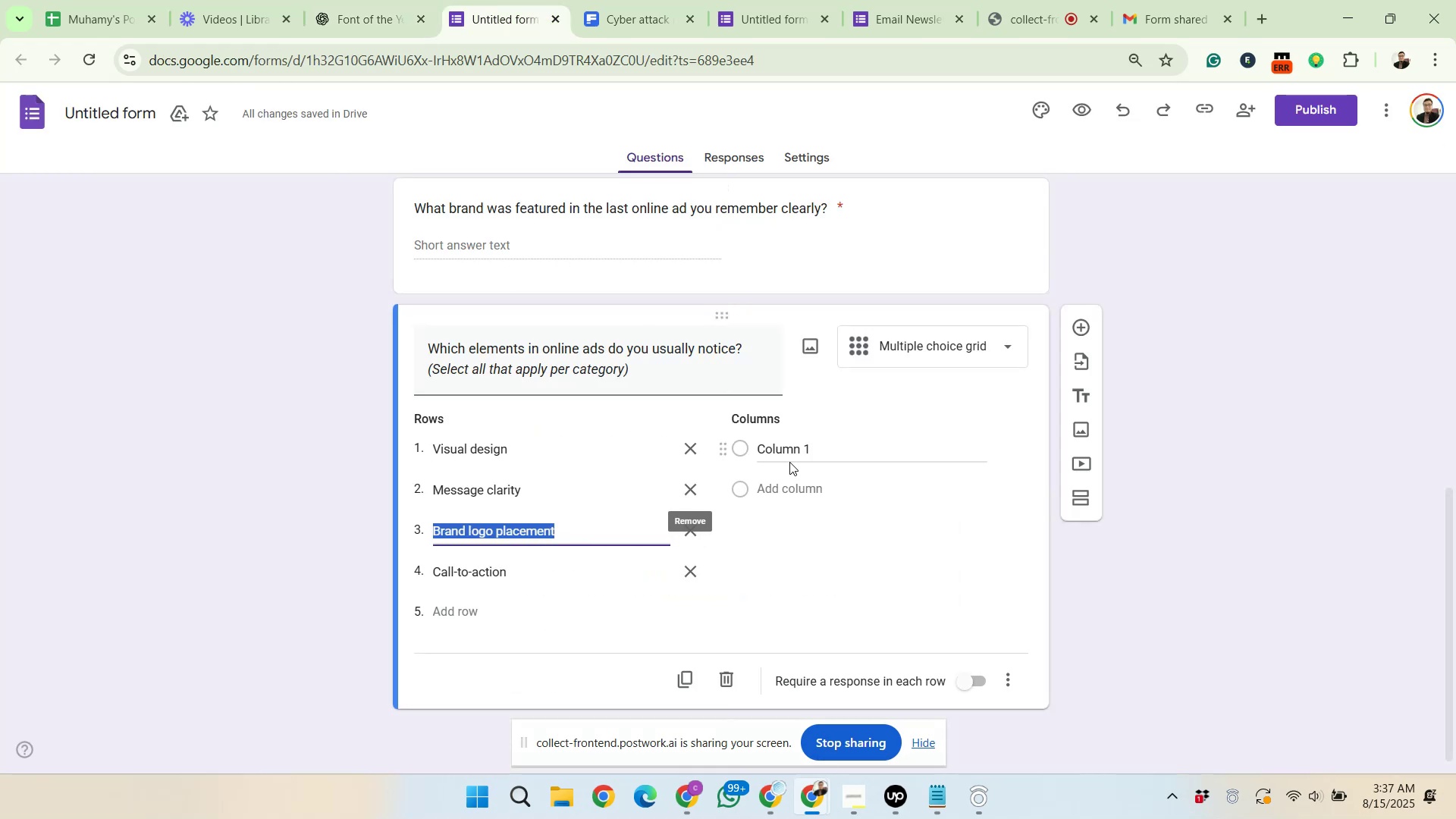 
right_click([789, 449])
 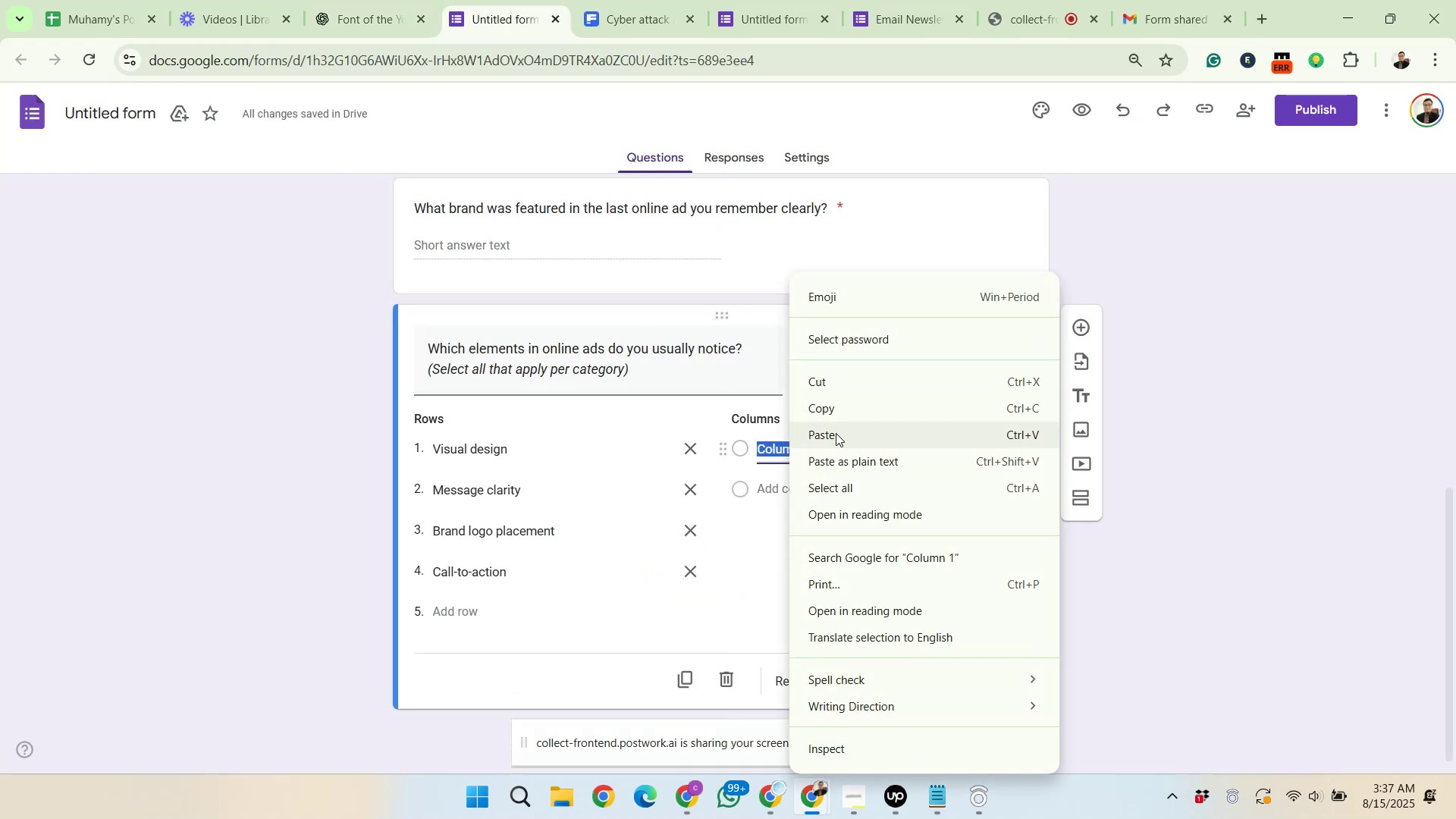 
left_click([836, 441])
 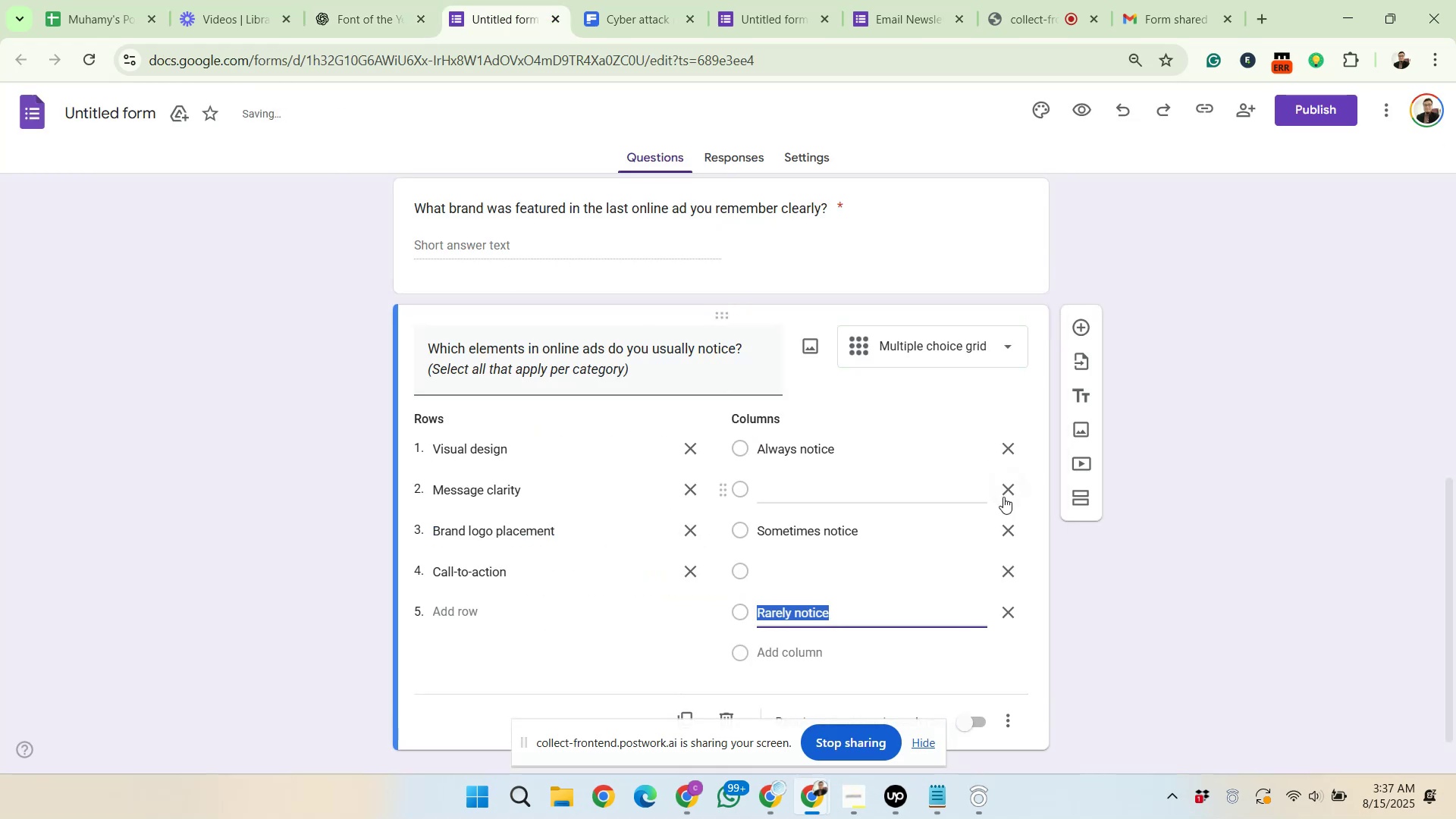 
left_click([1009, 495])
 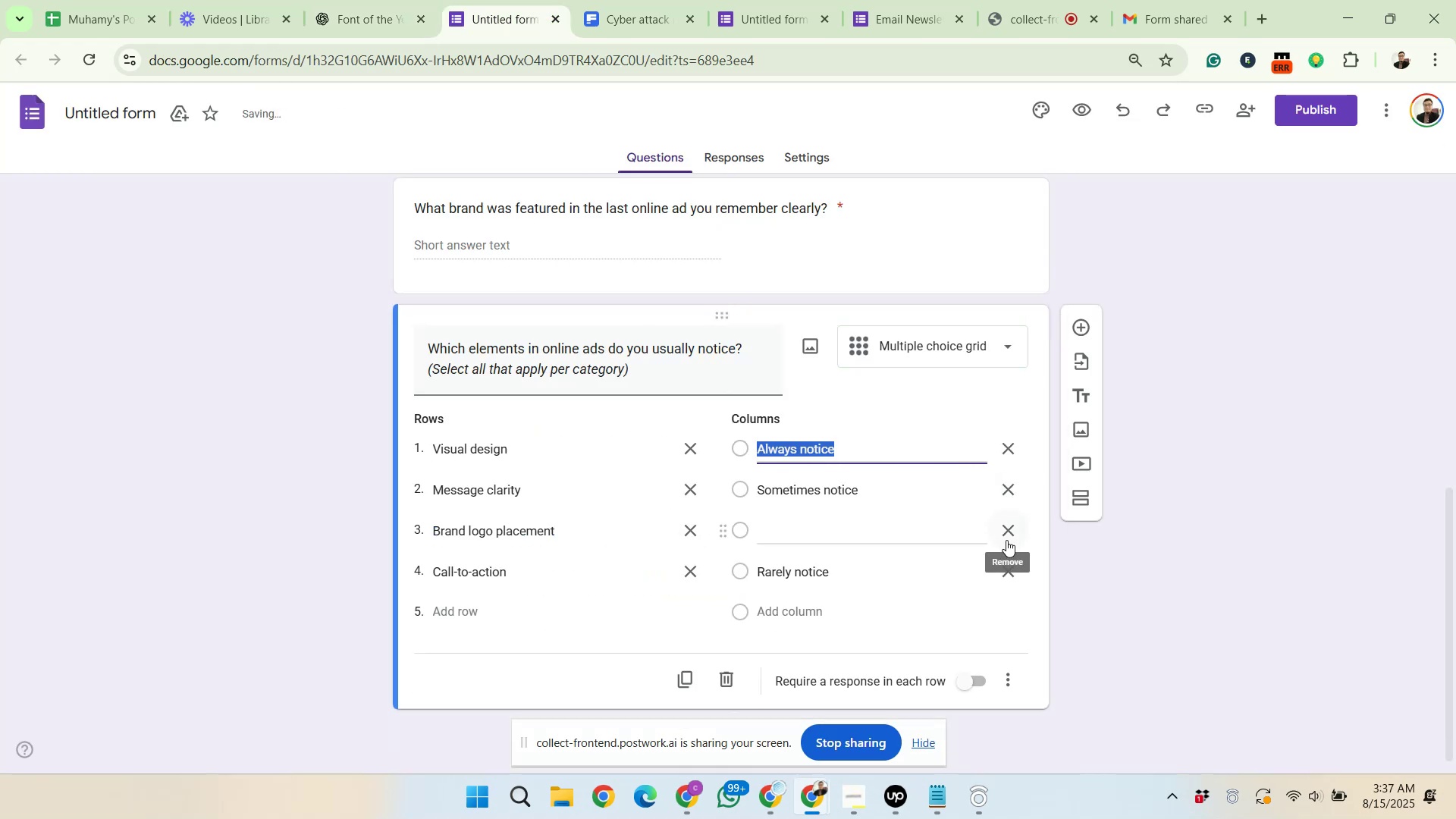 
left_click([1006, 538])
 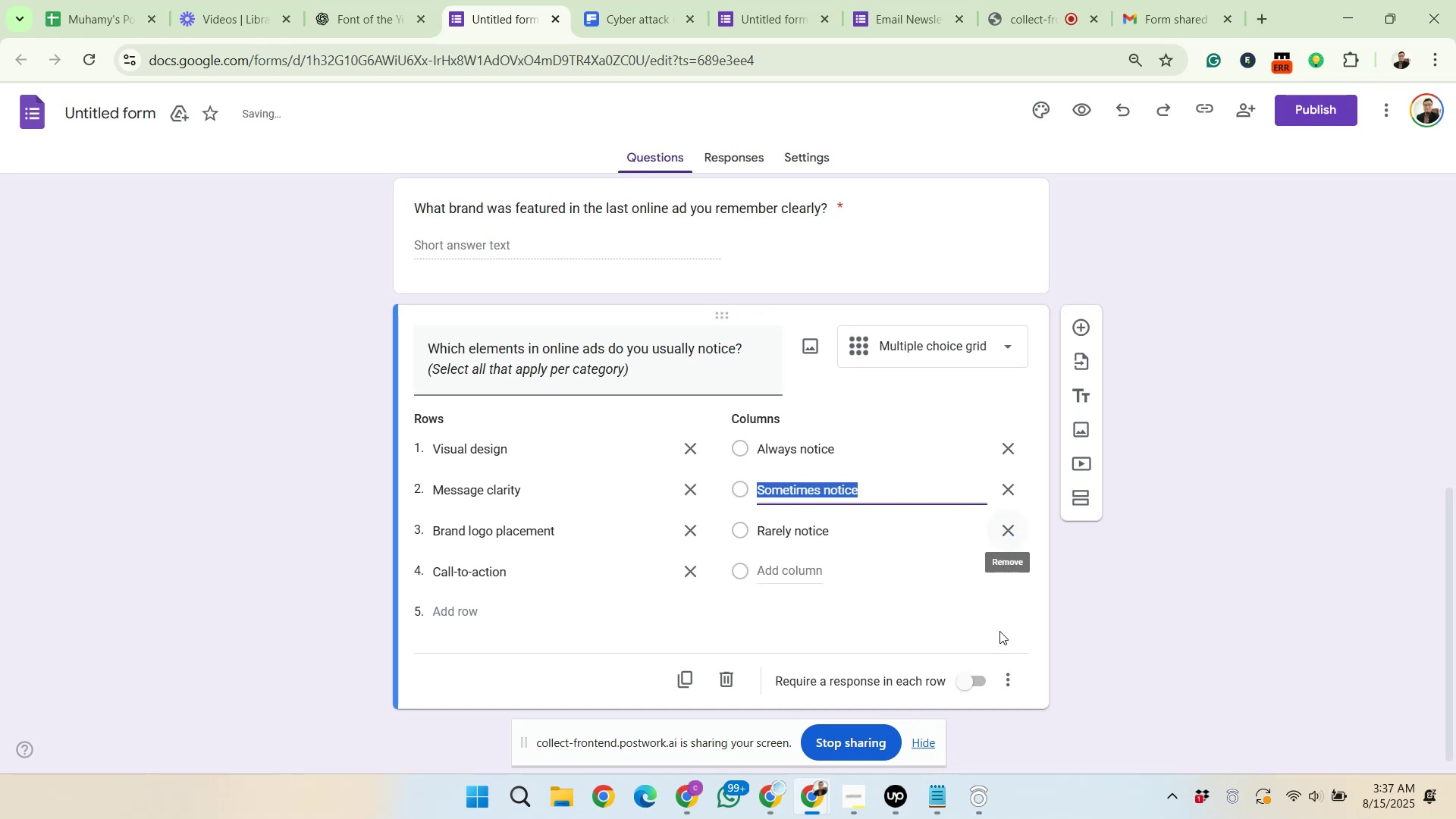 
left_click([965, 682])
 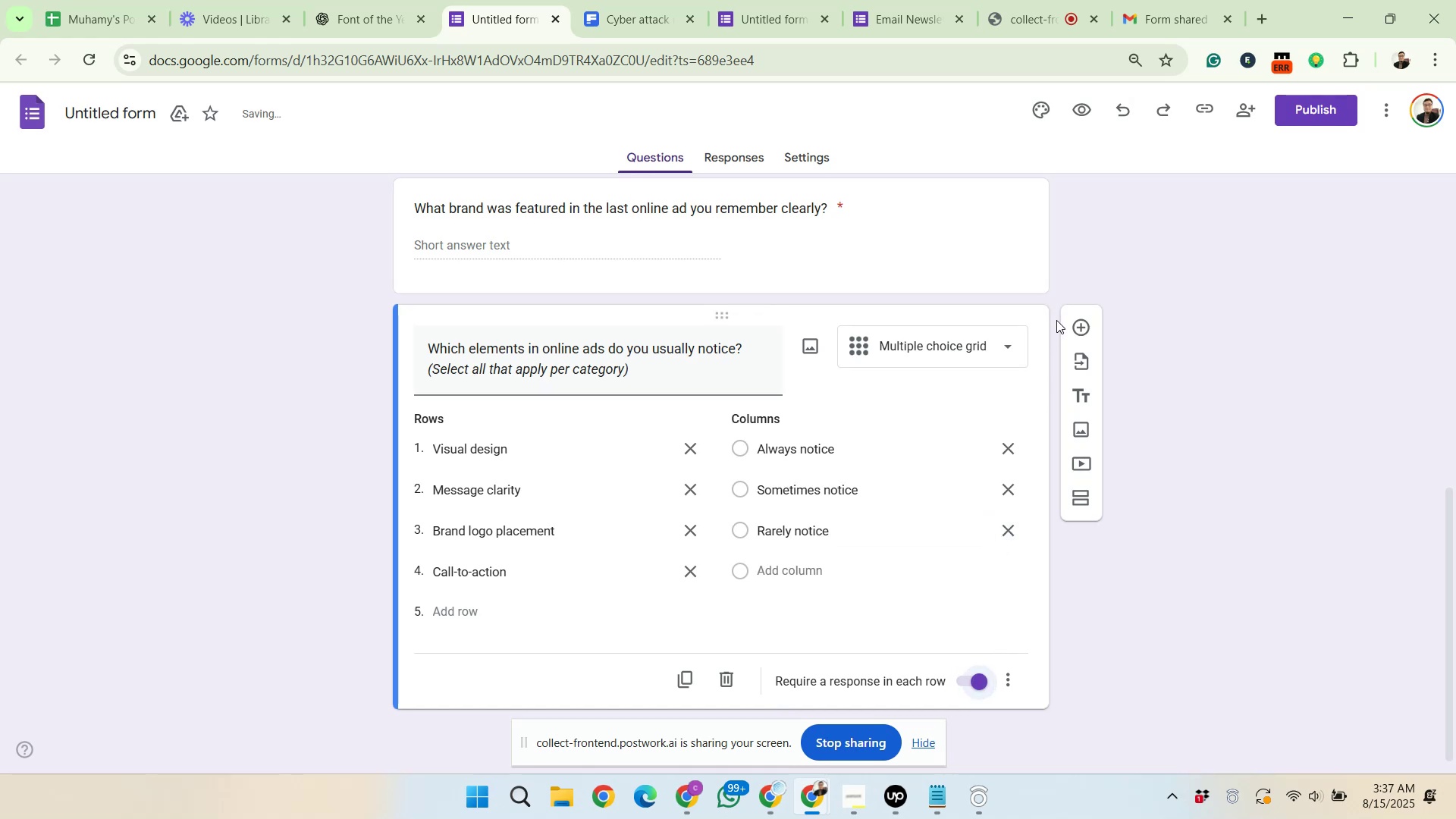 
left_click([1076, 320])
 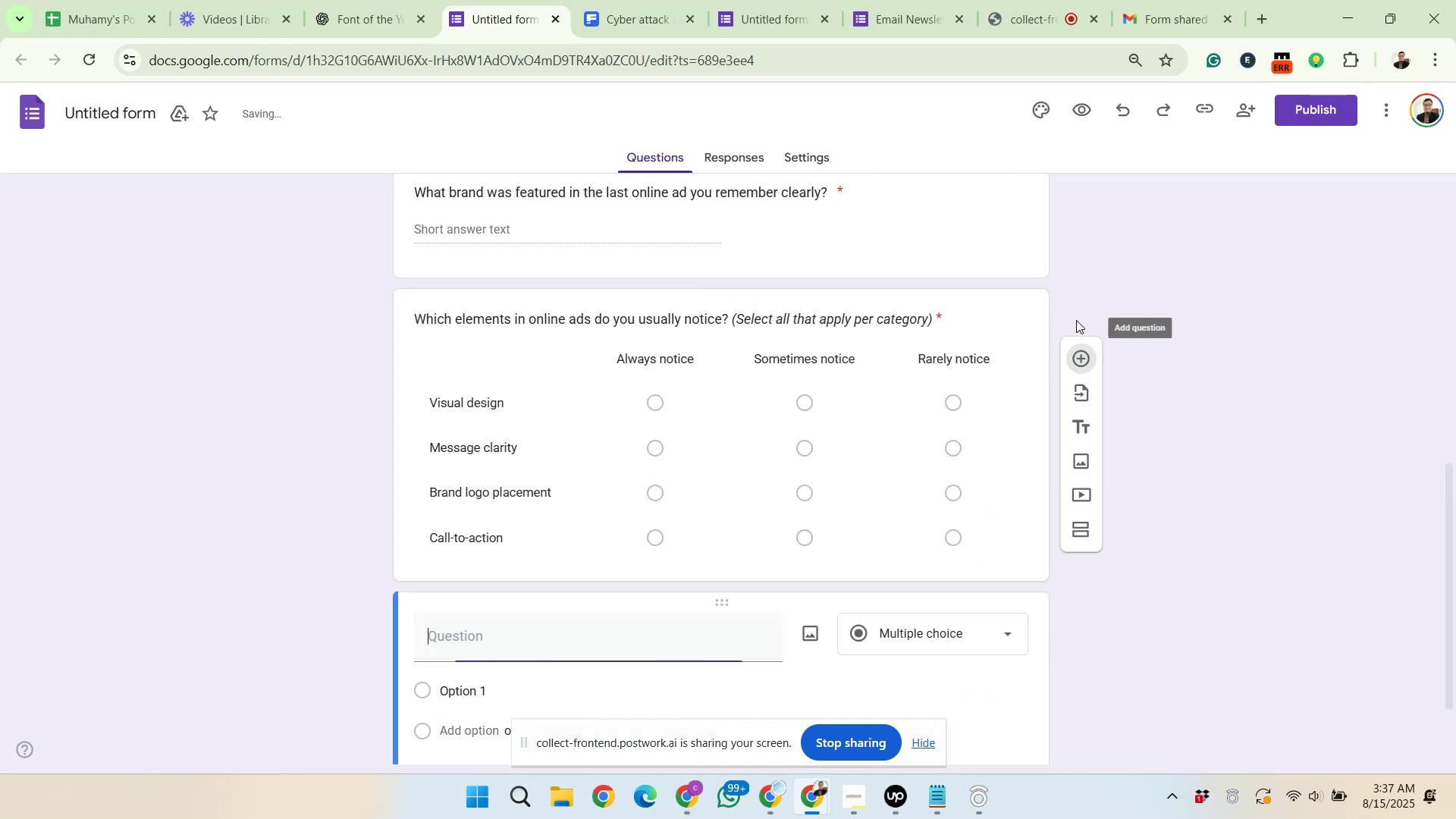 
scroll: coordinate [817, 492], scroll_direction: down, amount: 5.0
 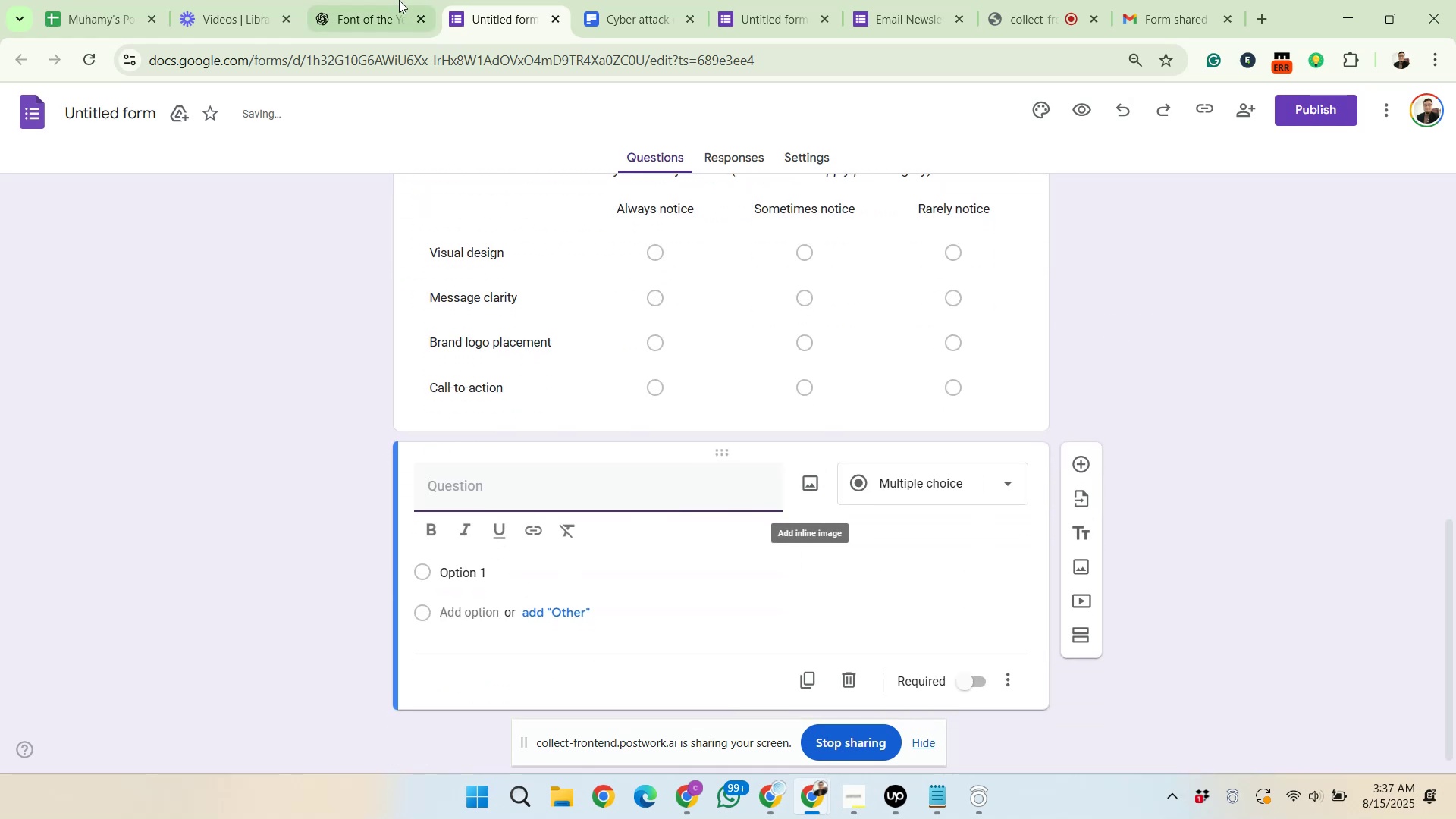 
left_click([385, 0])
 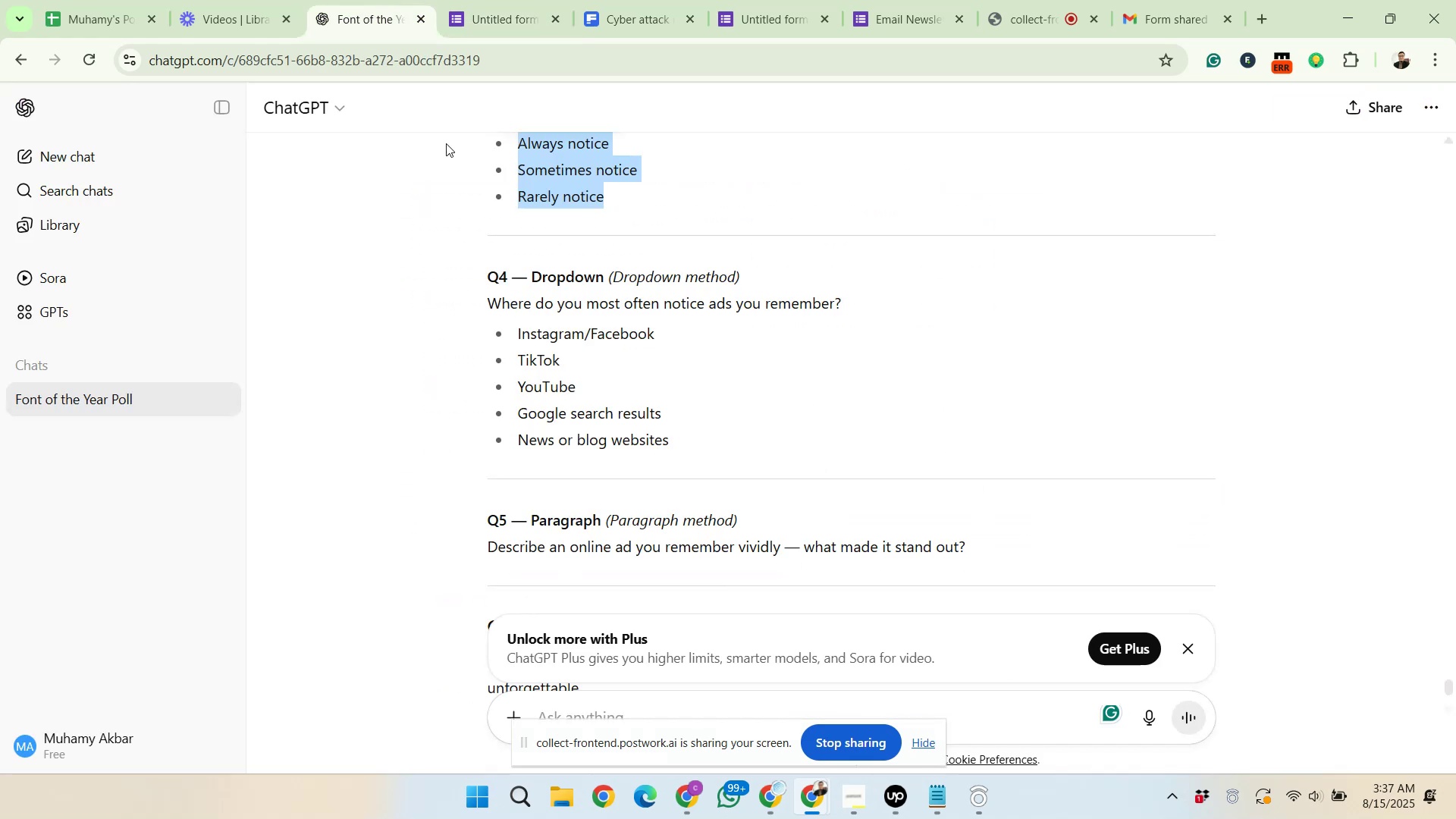 
scroll: coordinate [554, 497], scroll_direction: down, amount: 1.0
 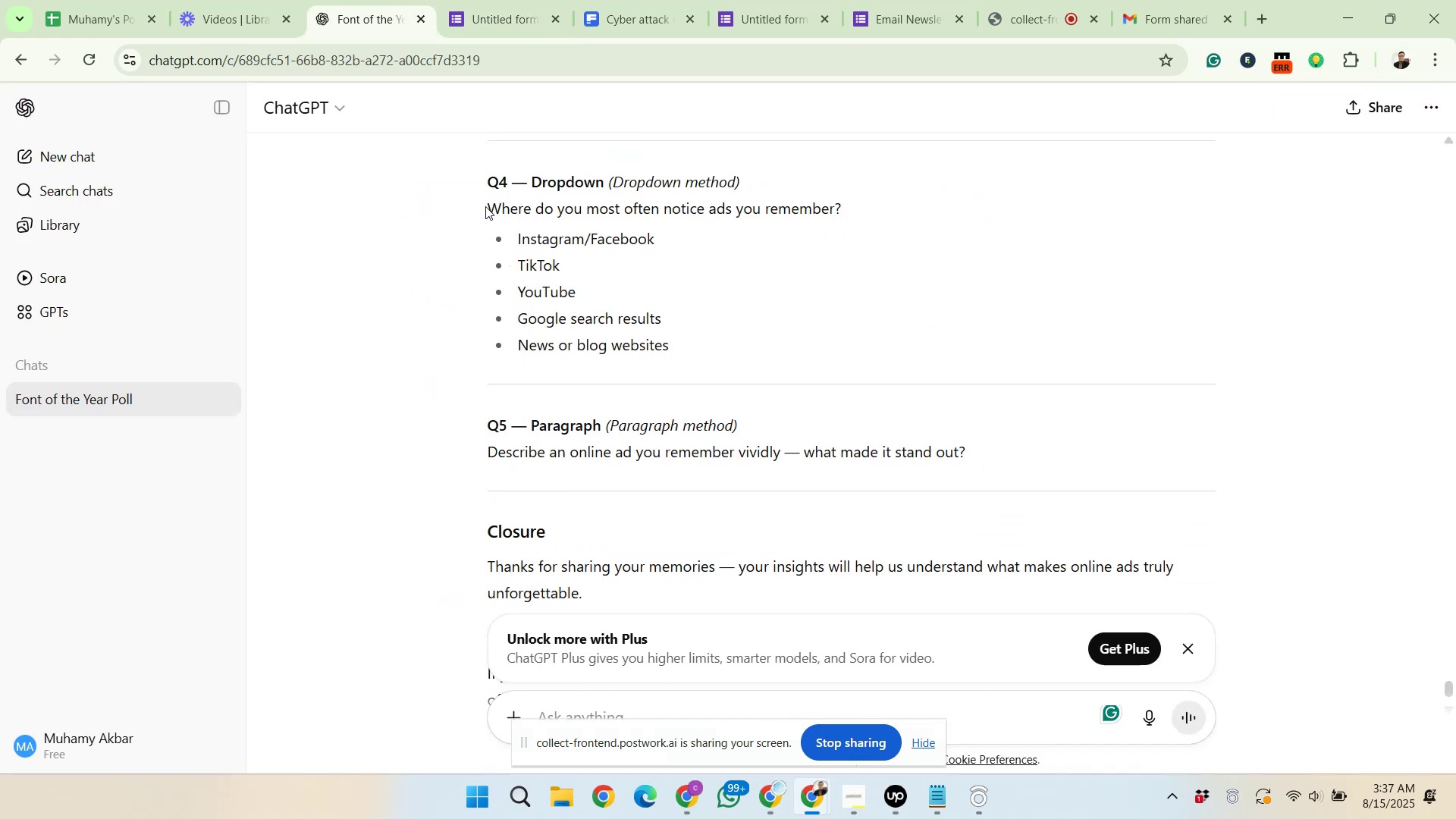 
left_click_drag(start_coordinate=[490, 211], to_coordinate=[842, 208])
 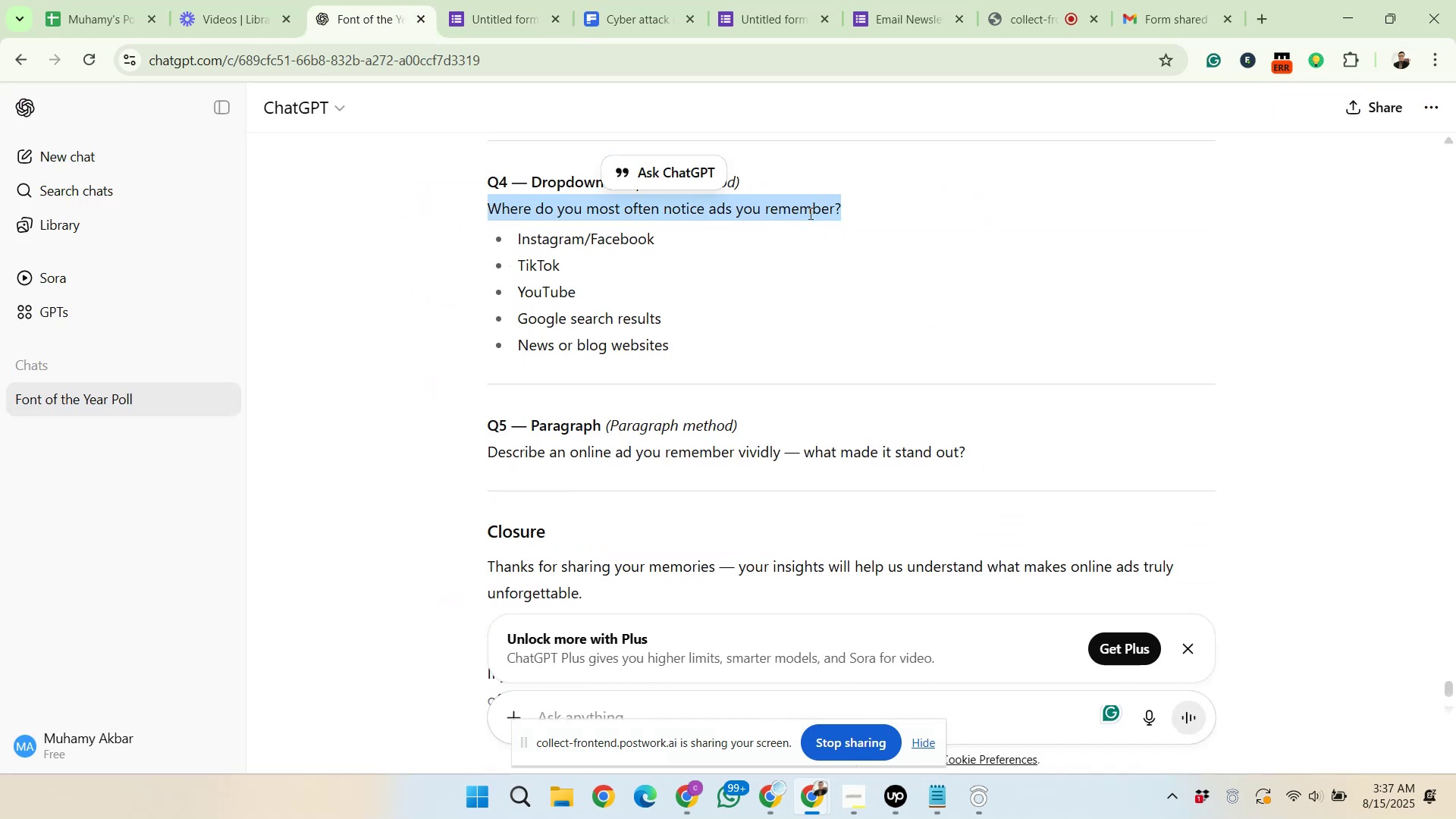 
right_click([809, 213])
 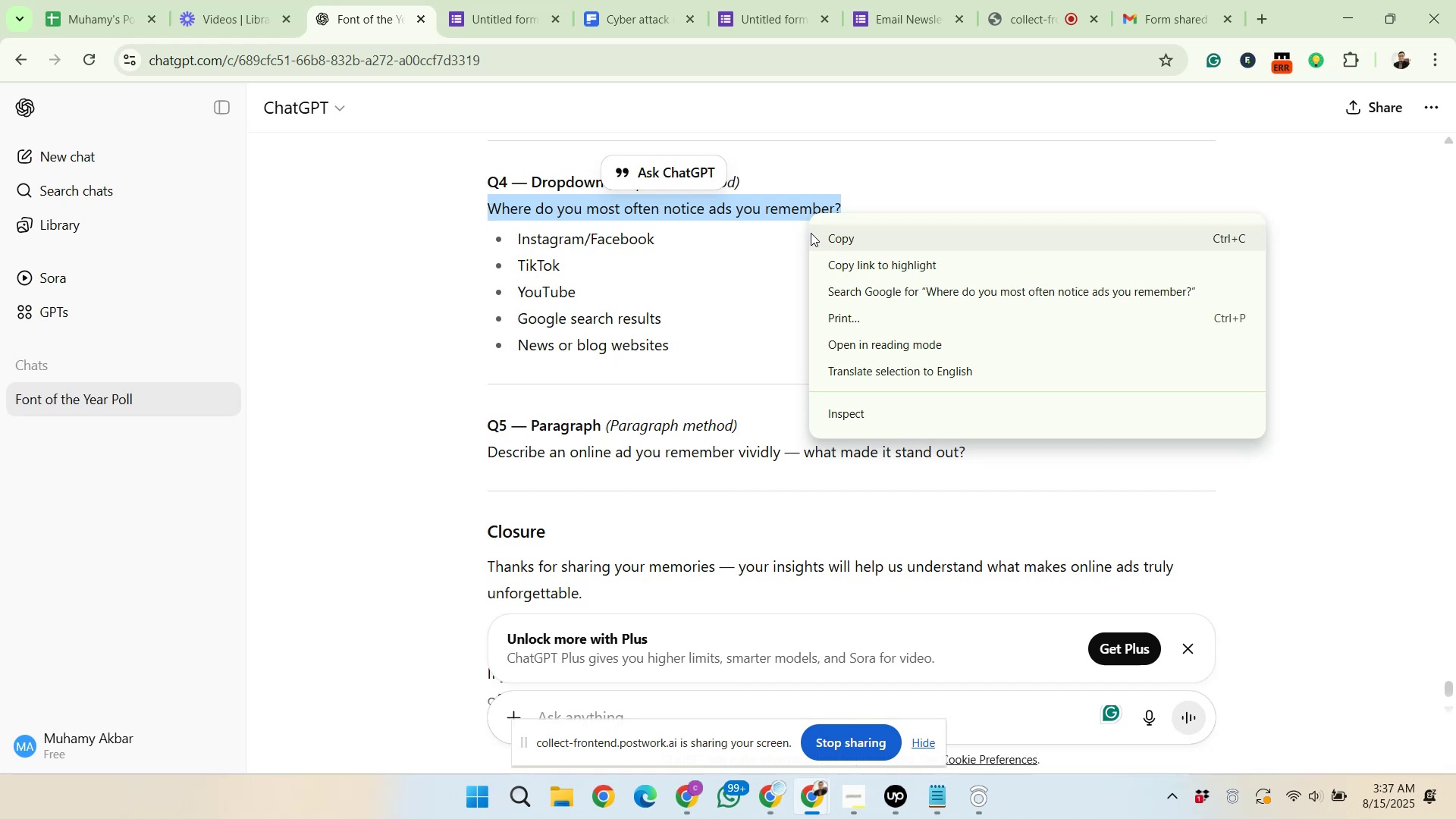 
left_click([811, 233])
 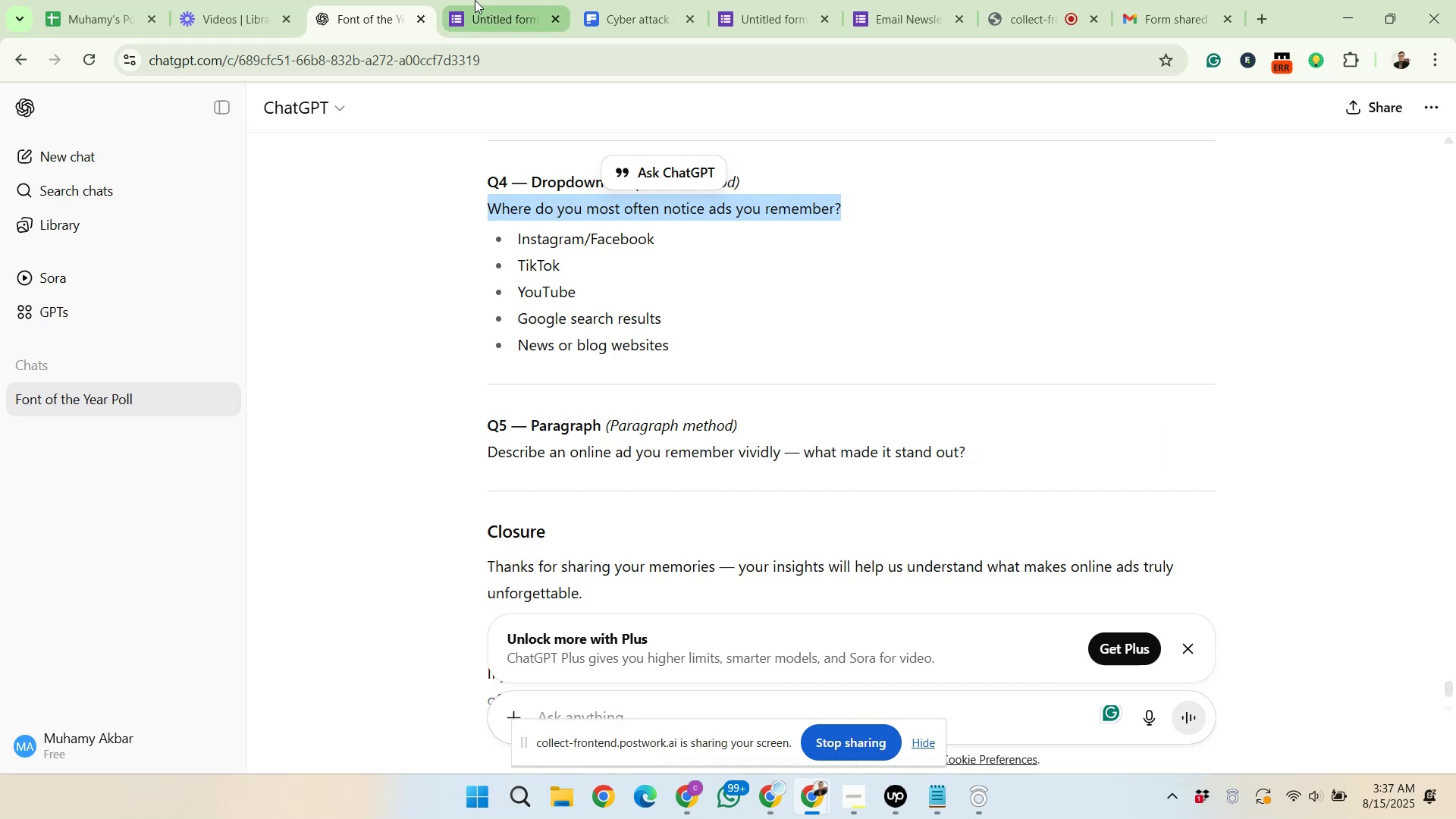 
left_click([472, 0])
 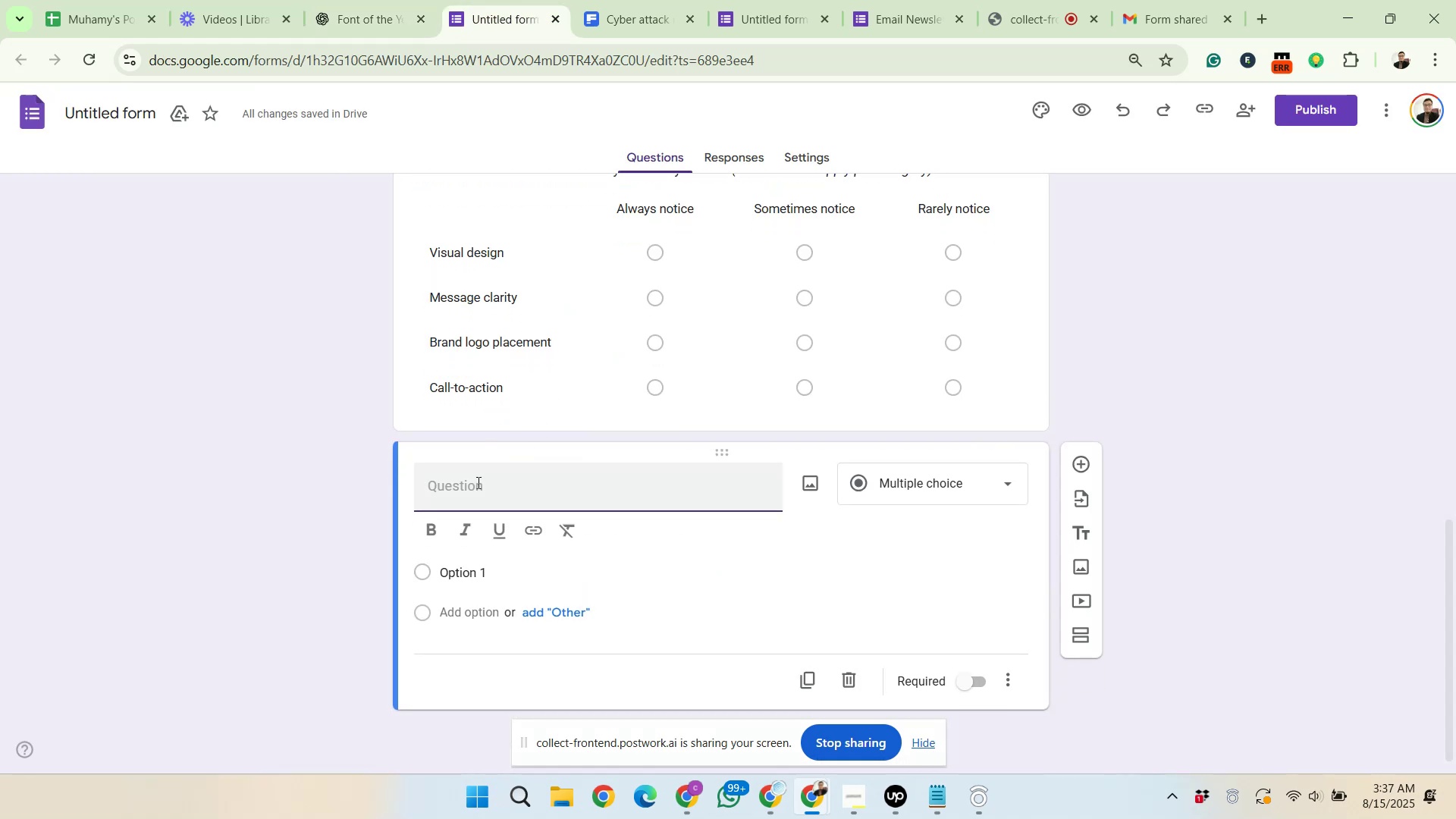 
right_click([463, 489])
 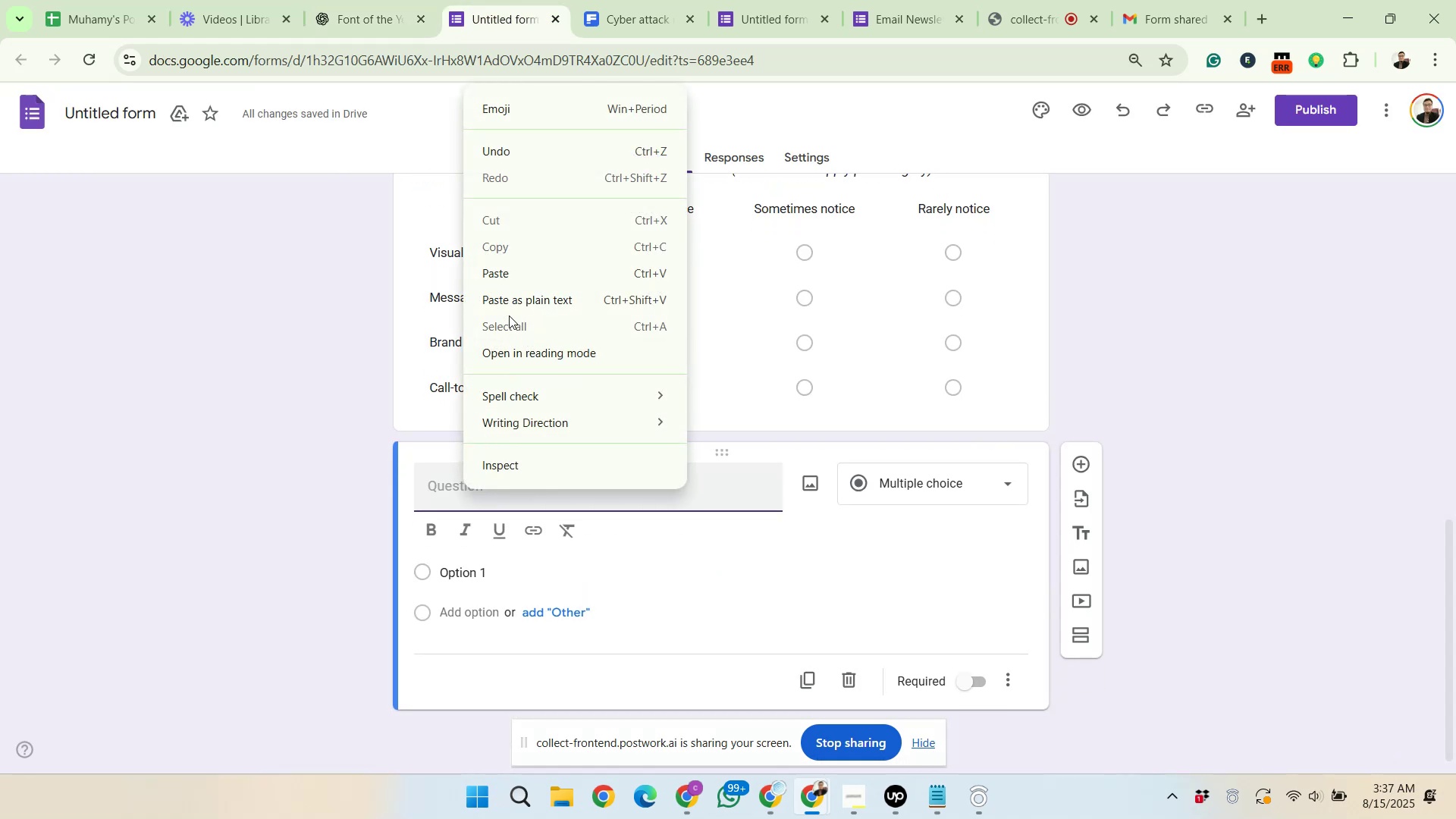 
left_click([510, 283])
 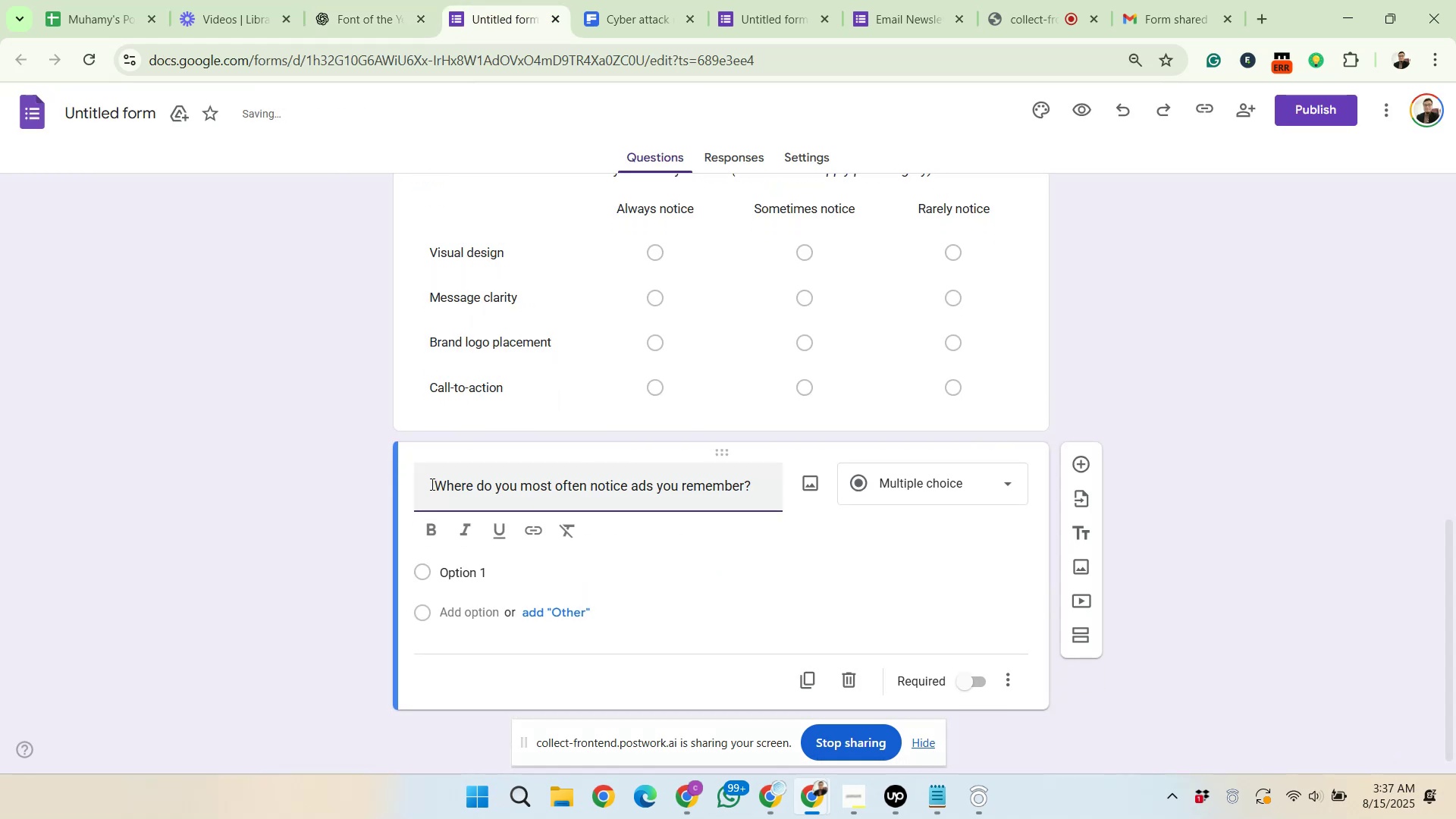 
left_click_drag(start_coordinate=[434, 488], to_coordinate=[418, 488])
 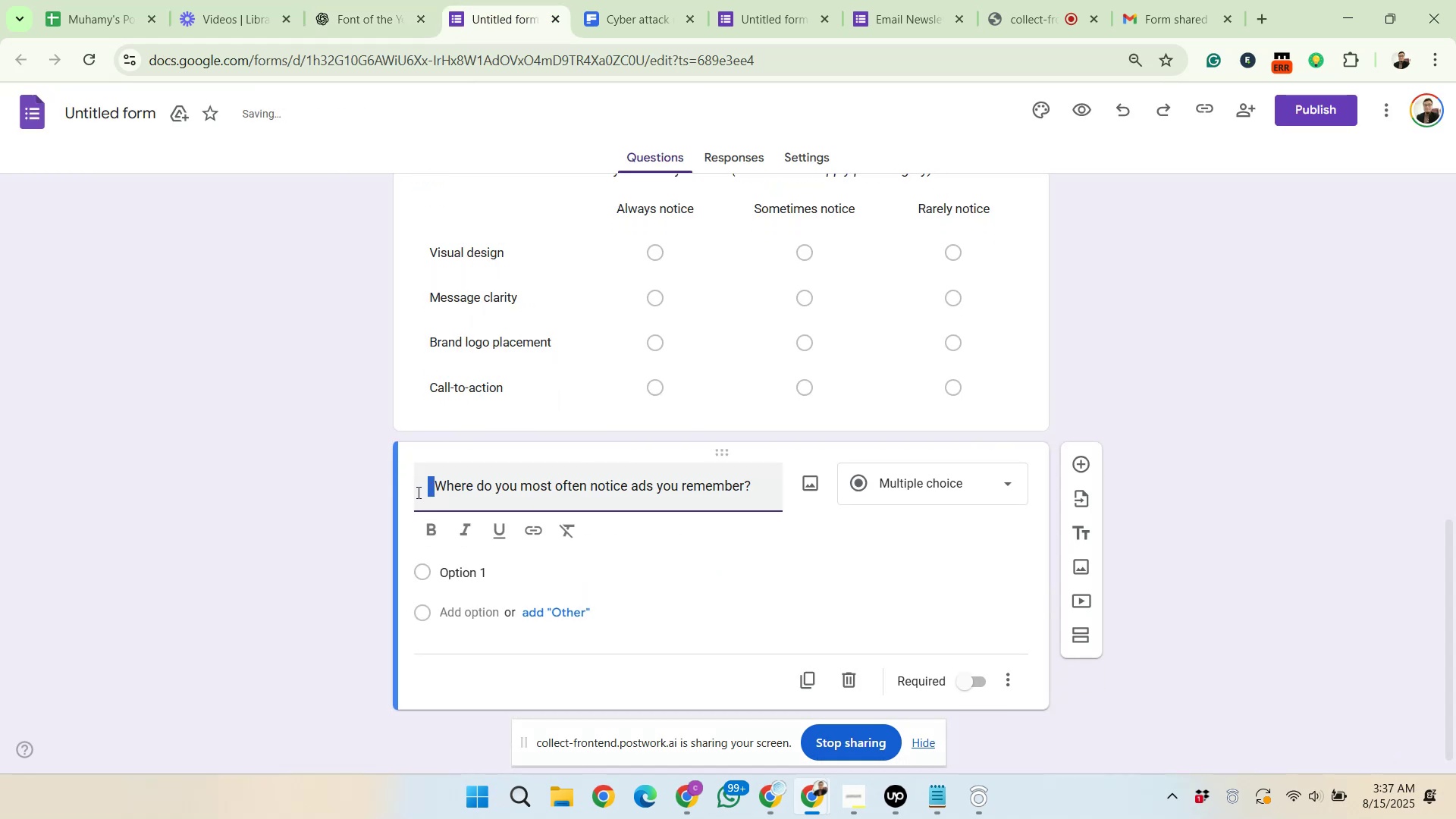 
key(Delete)
 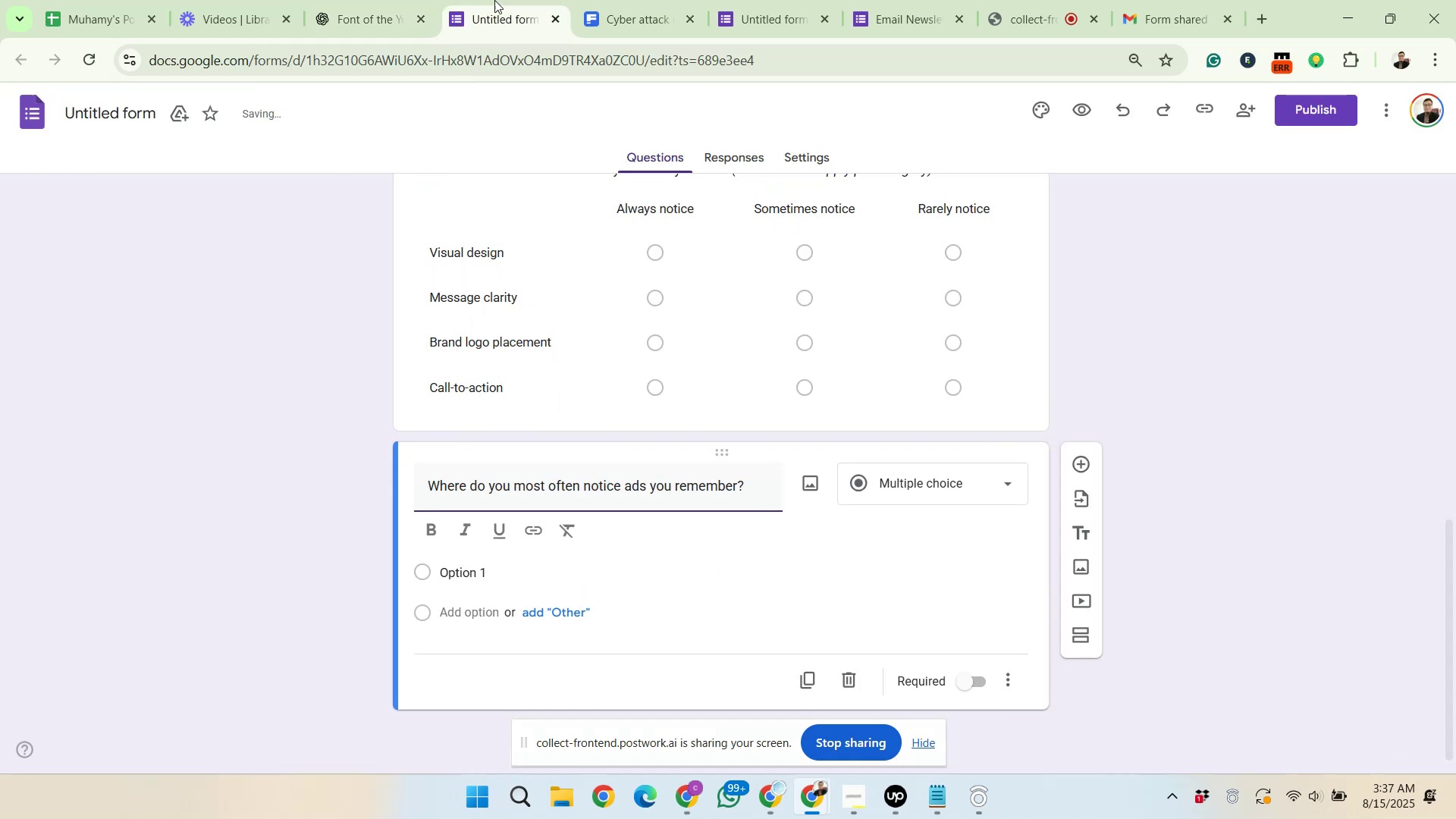 
left_click([381, 0])
 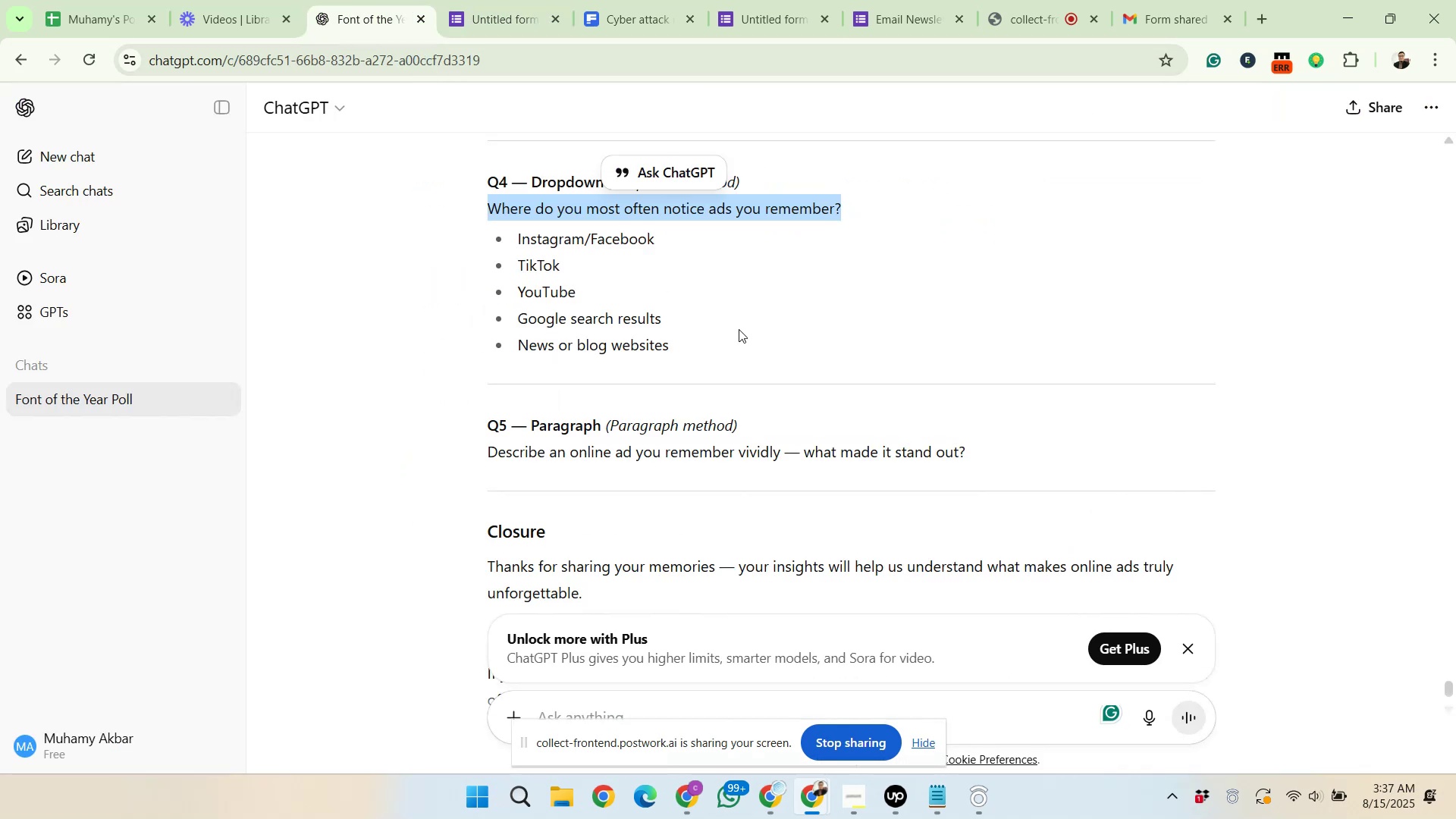 
left_click_drag(start_coordinate=[679, 350], to_coordinate=[507, 239])
 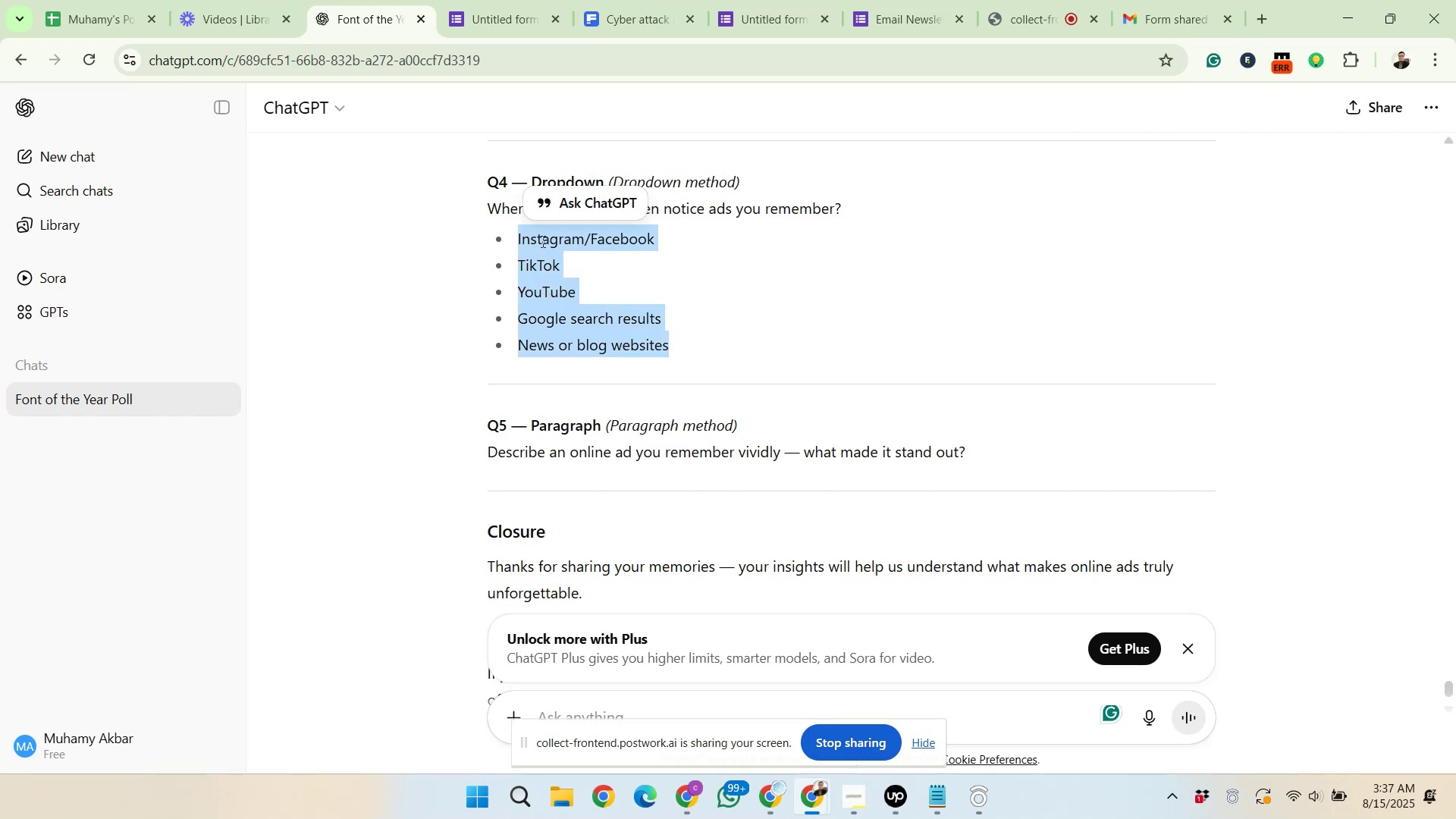 
right_click([541, 241])
 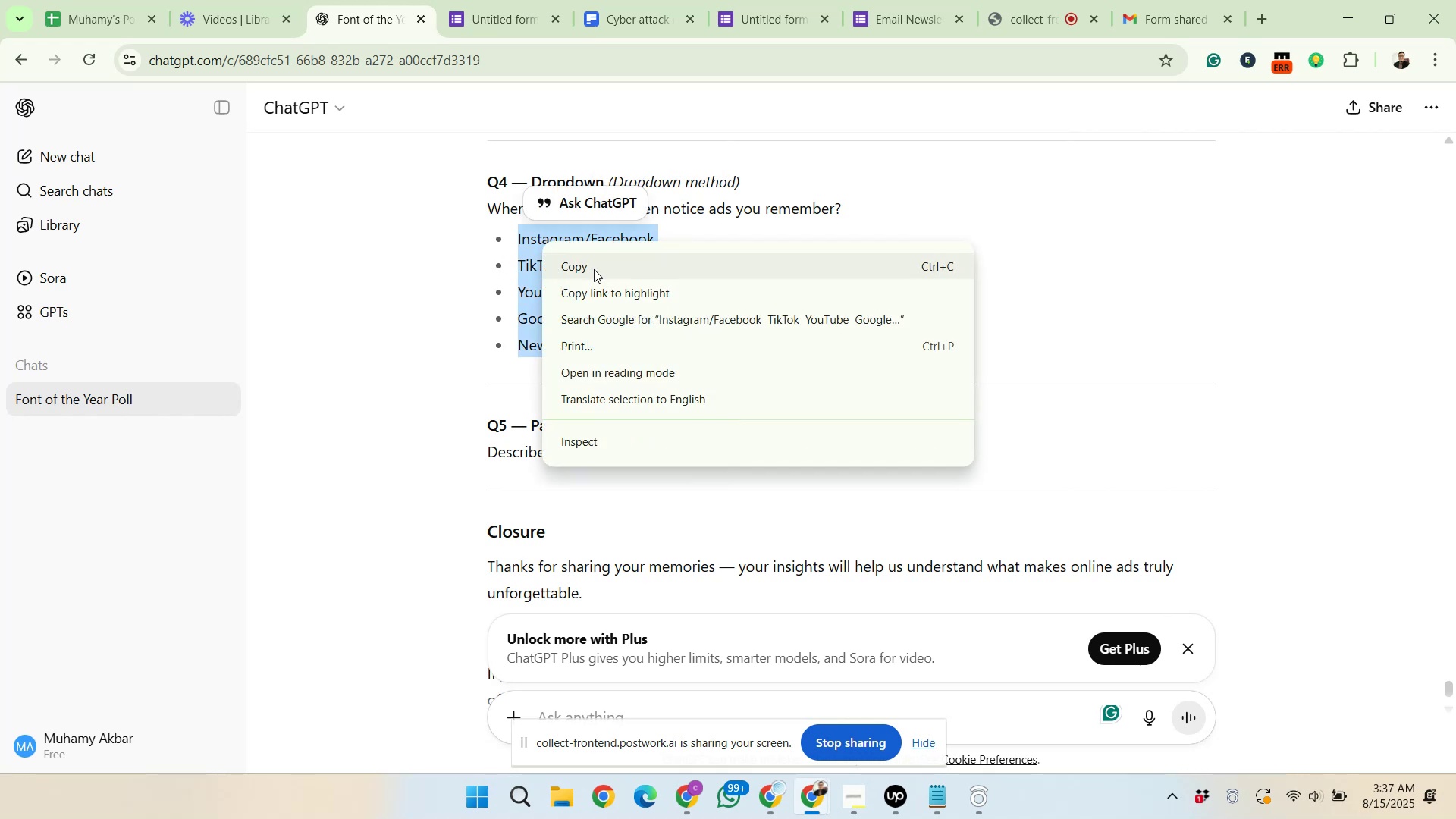 
left_click([594, 269])
 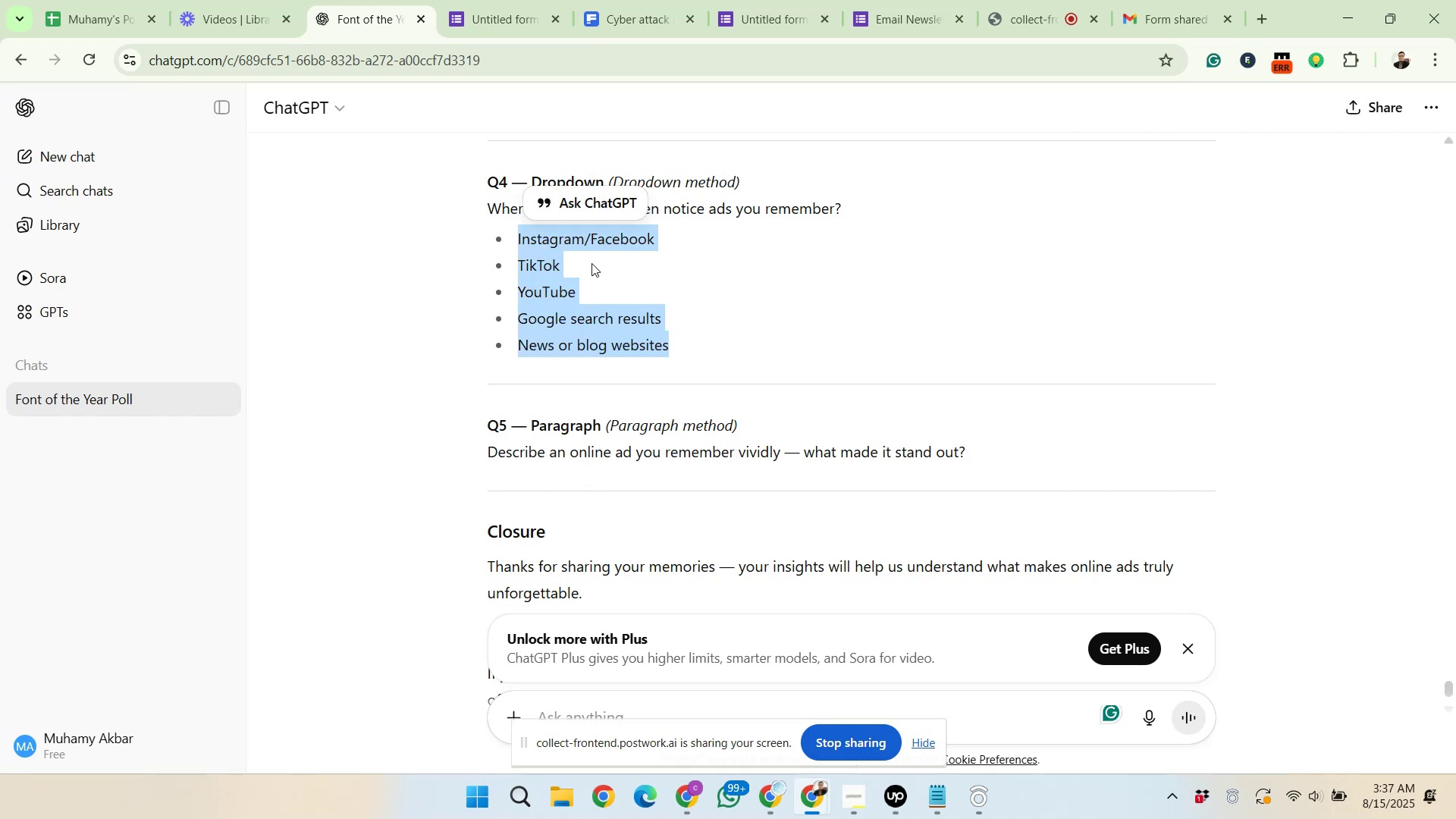 
scroll: coordinate [598, 310], scroll_direction: down, amount: 1.0
 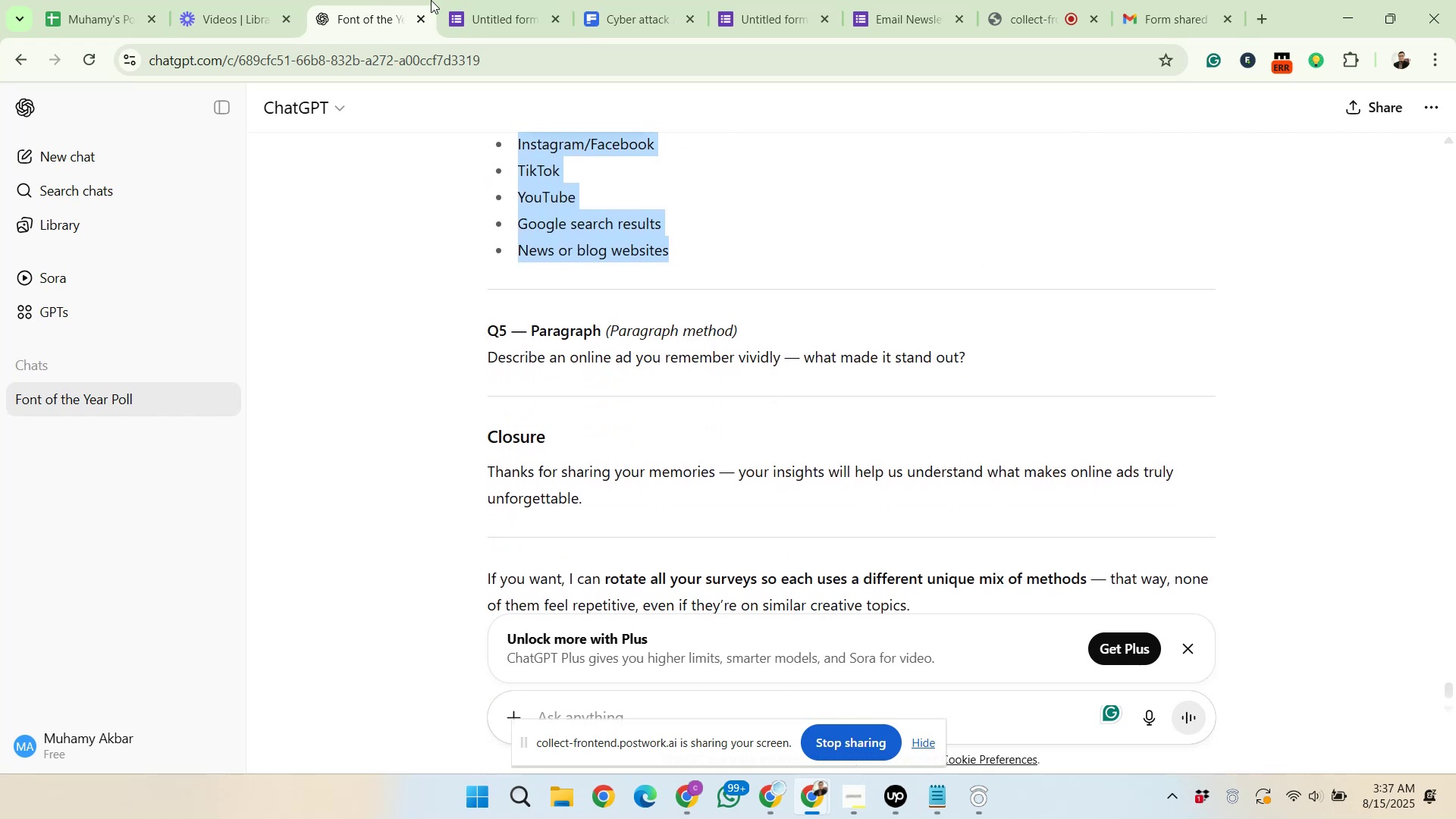 
left_click([480, 0])
 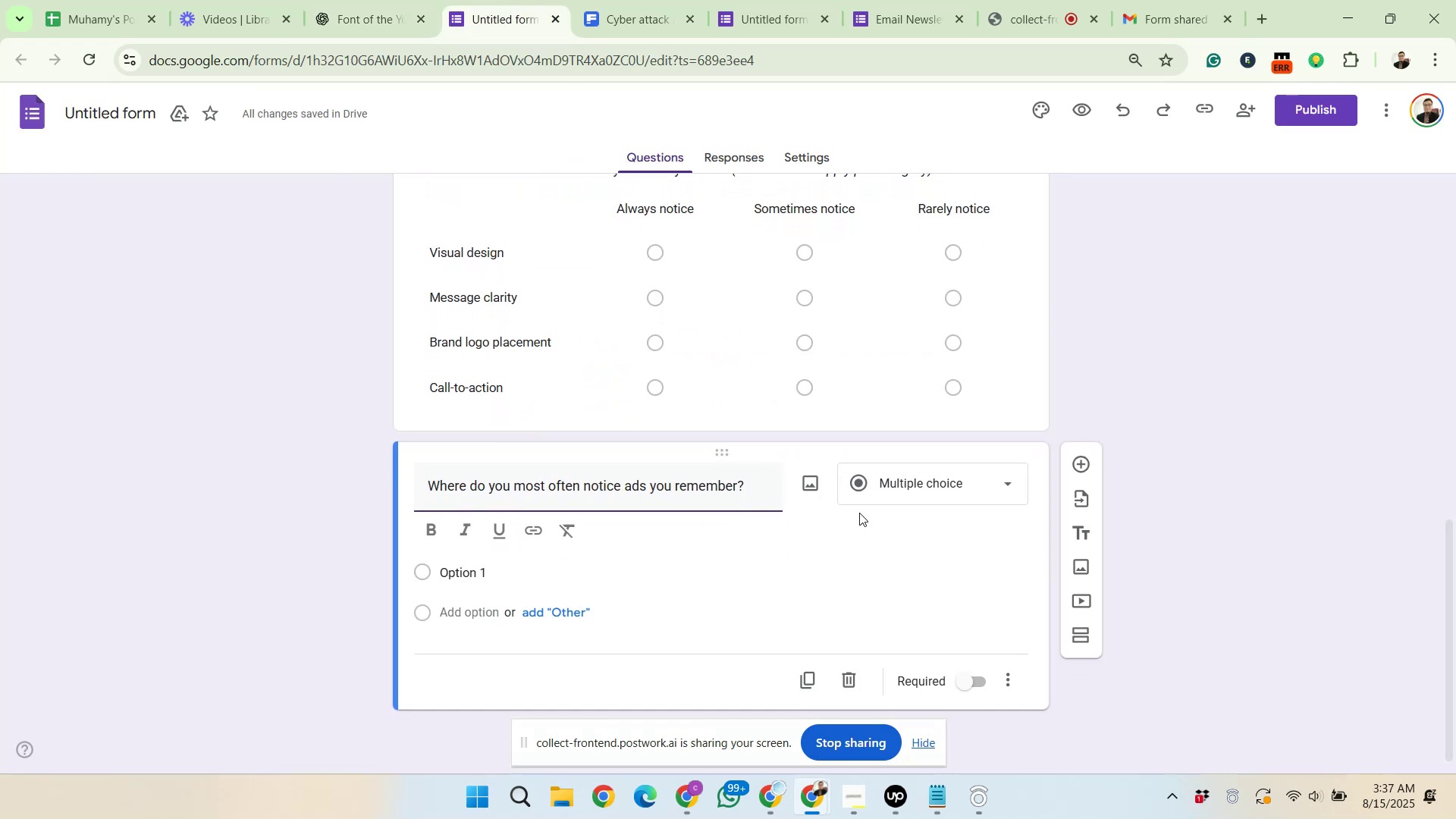 
left_click([889, 481])
 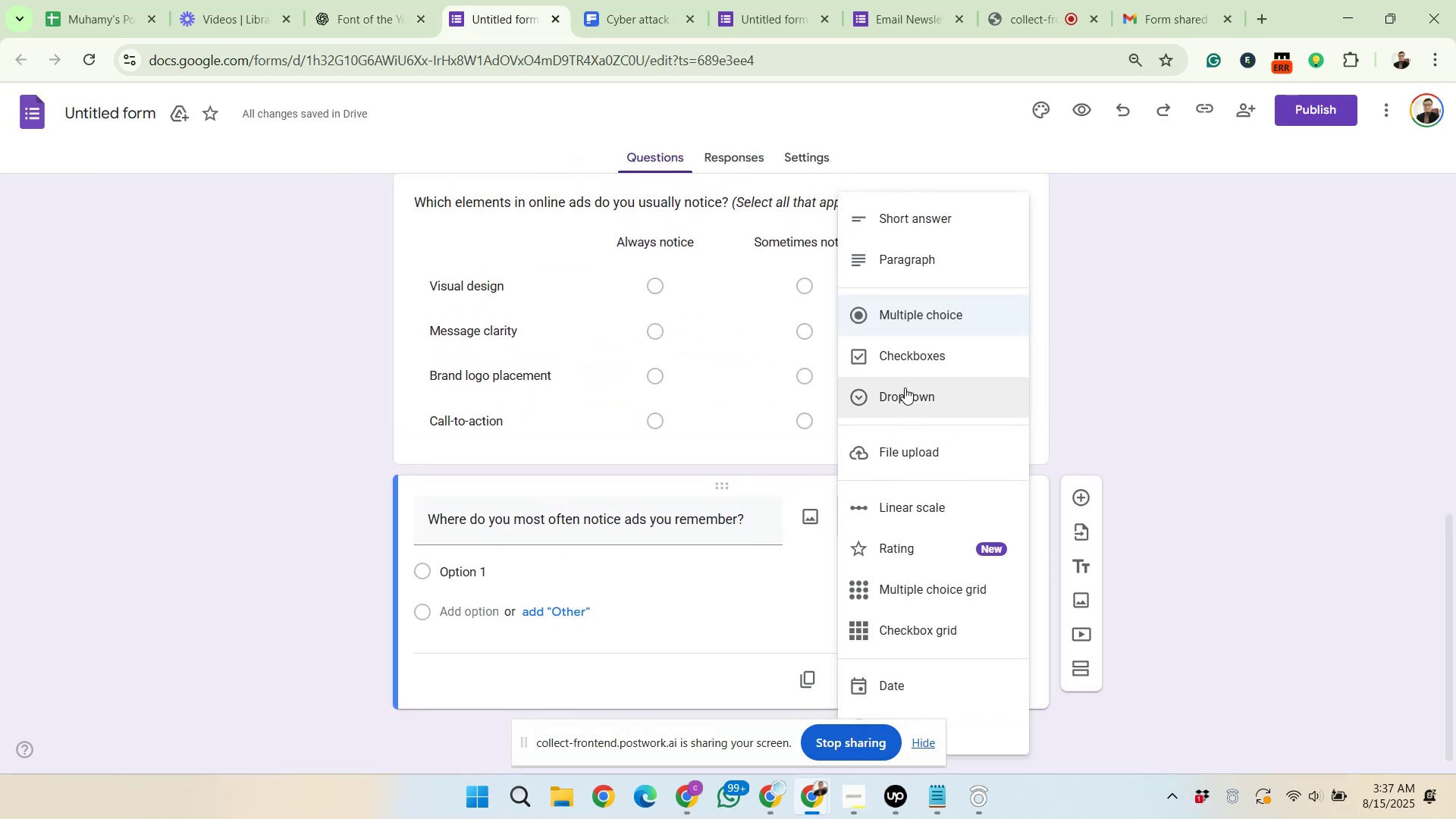 
left_click([905, 384])
 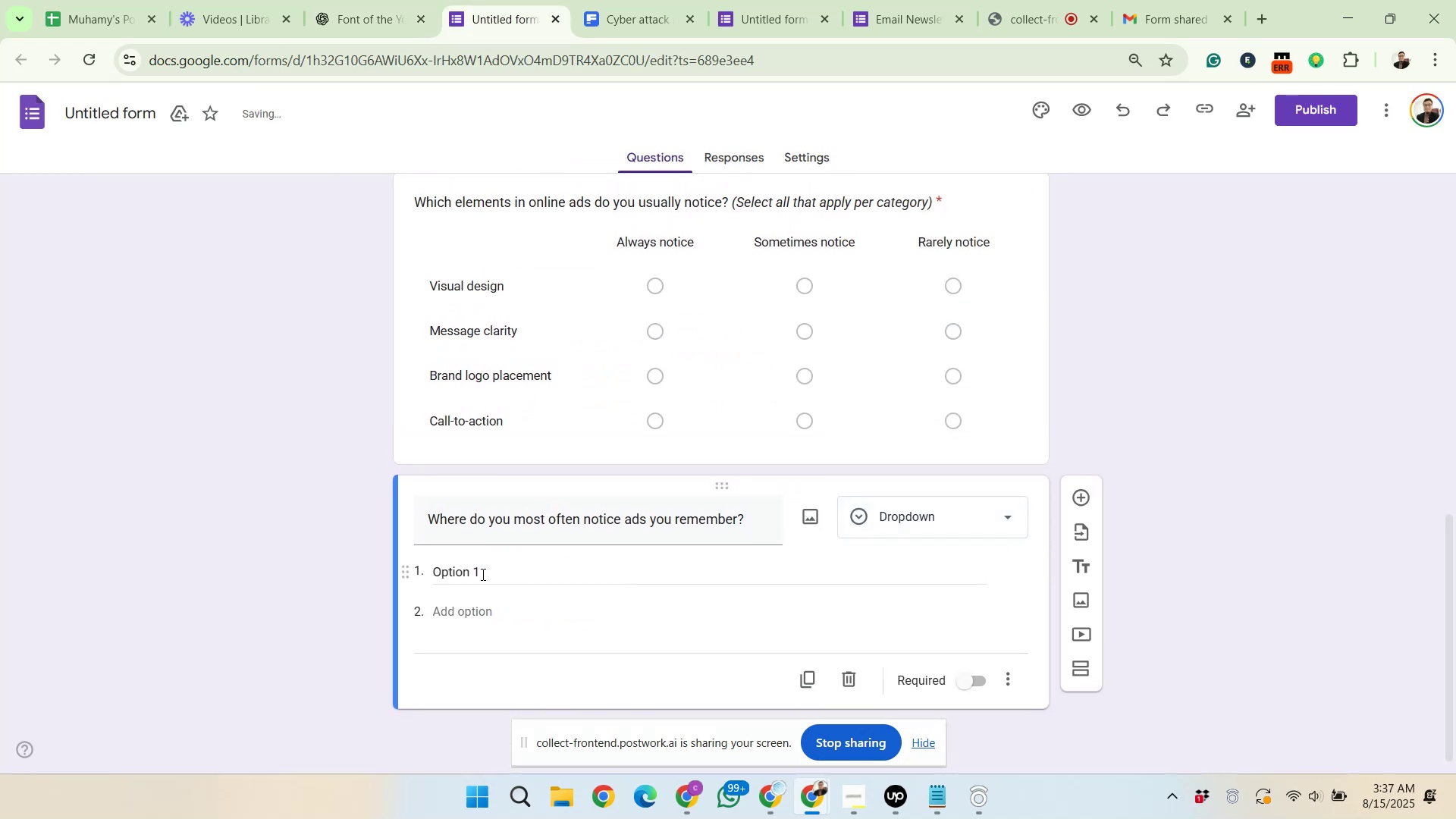 
right_click([482, 573])
 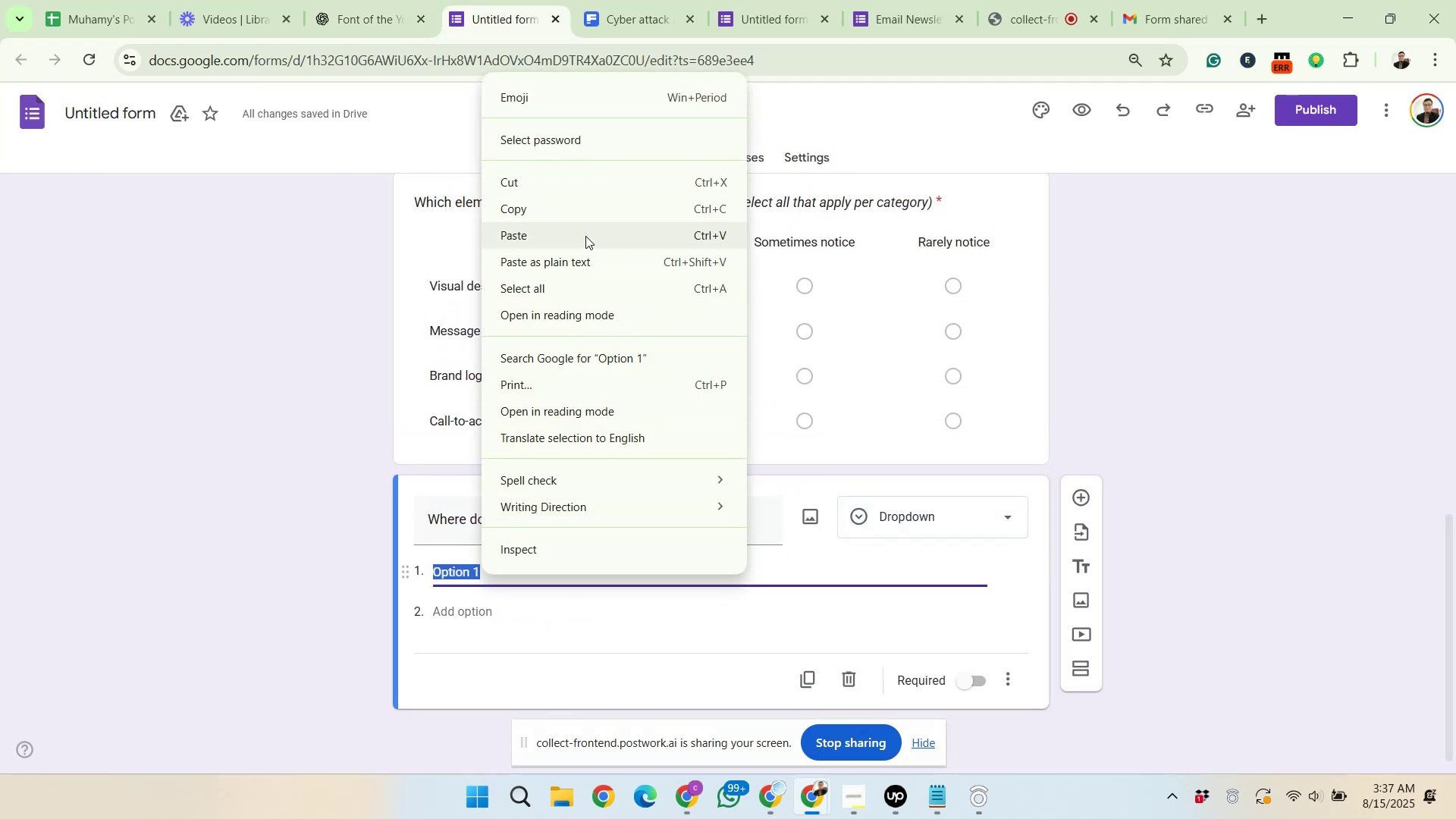 
left_click([585, 236])
 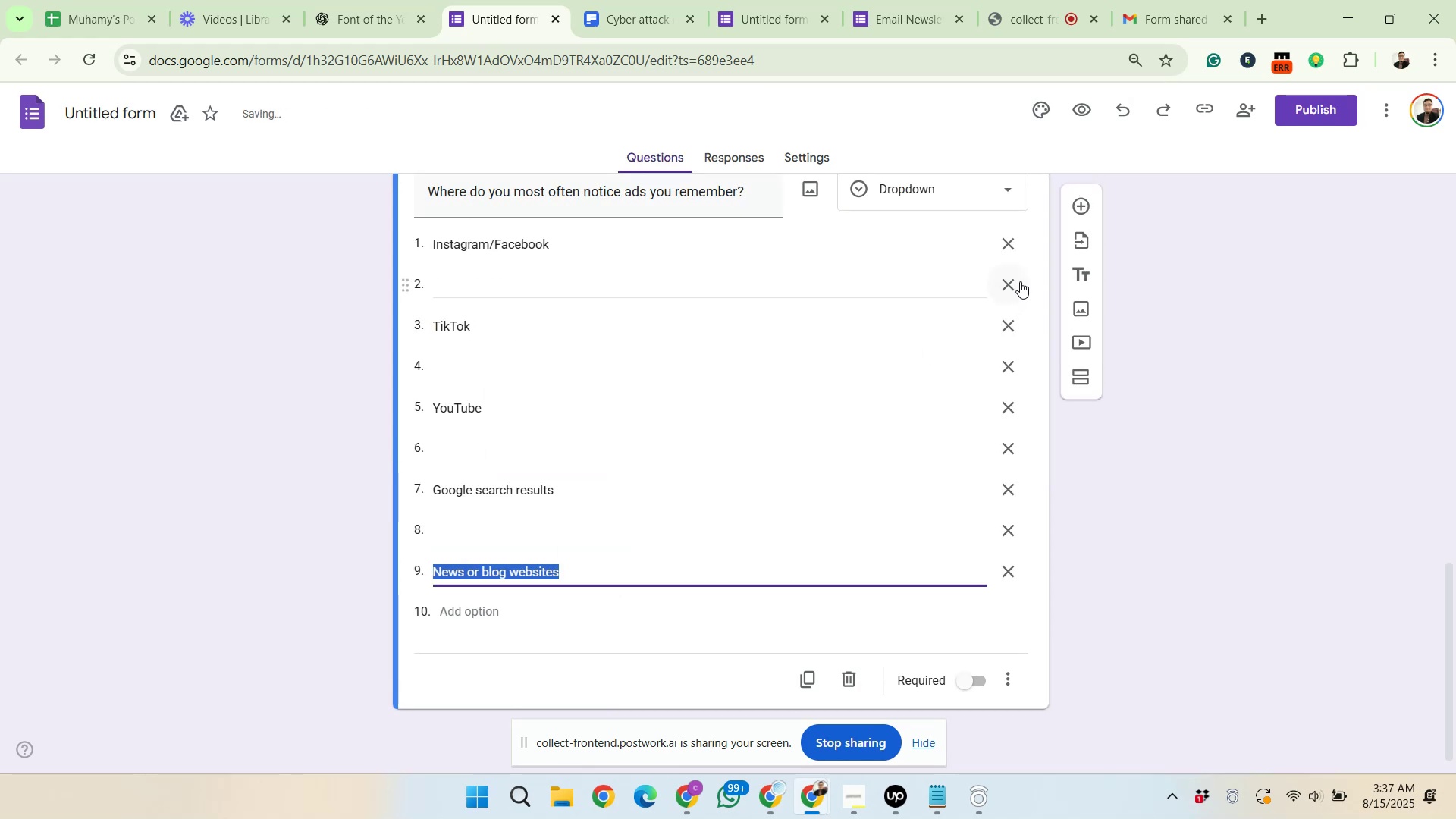 
left_click([1020, 281])
 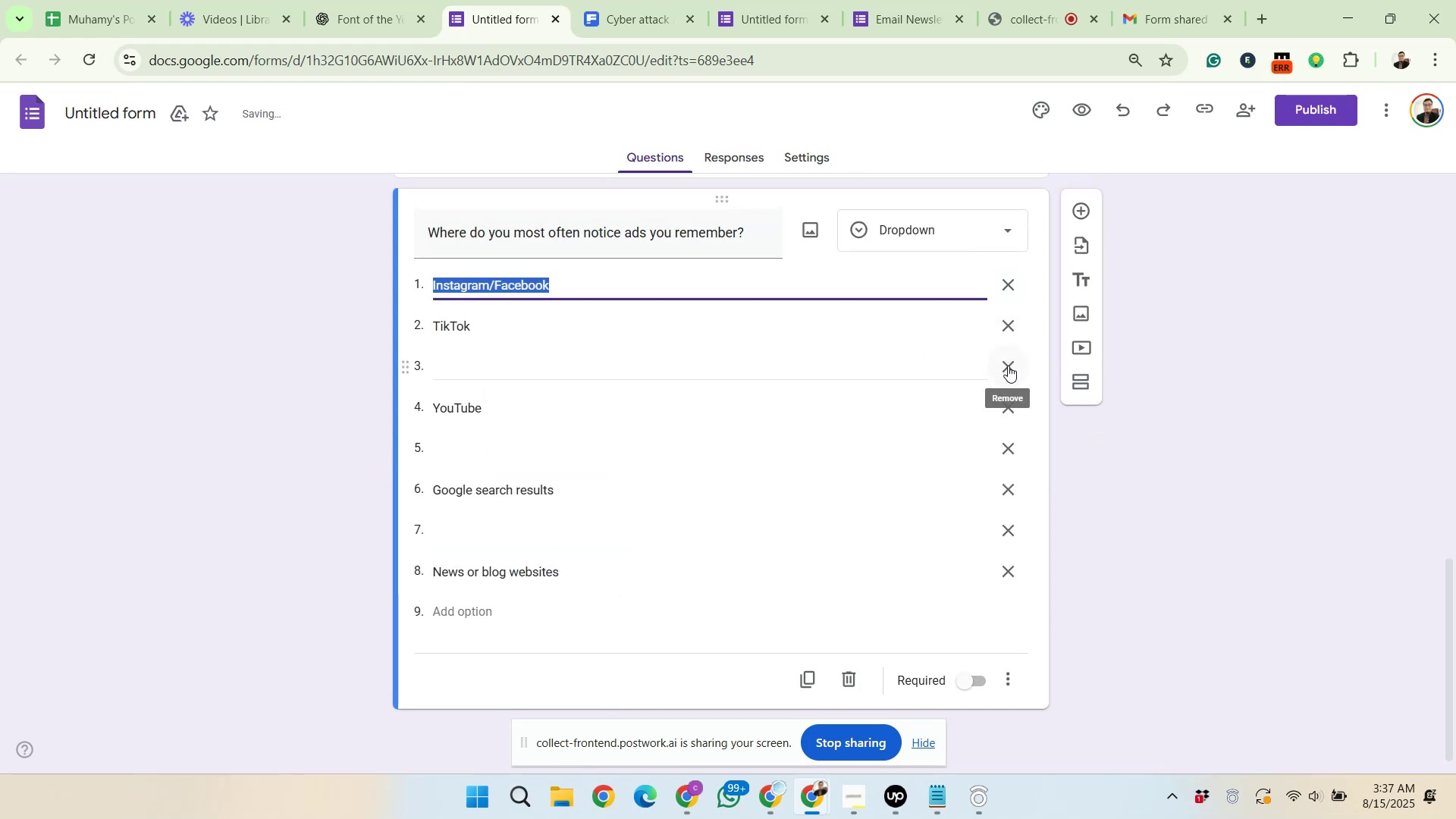 
left_click([1008, 366])
 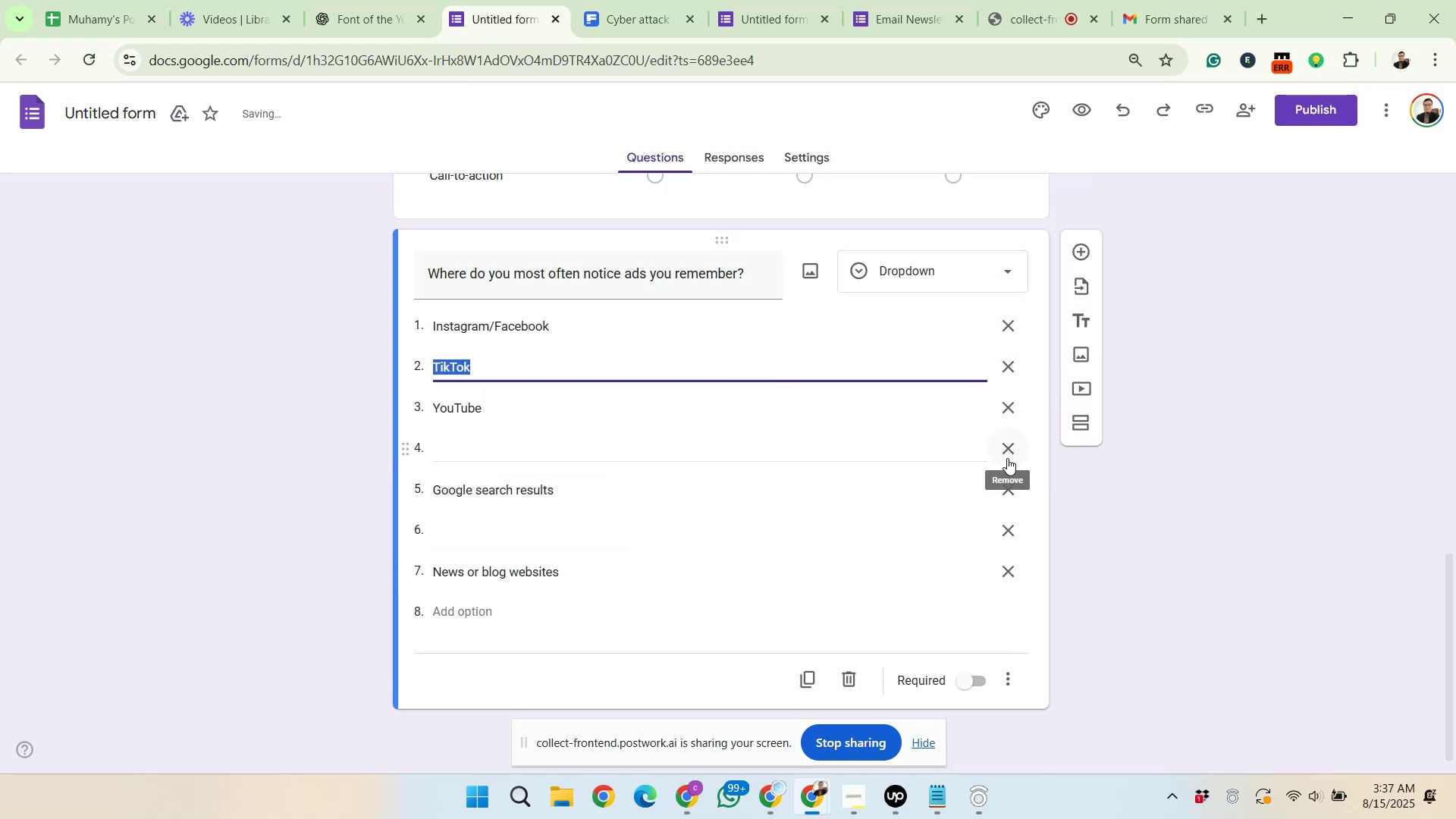 
left_click([1007, 458])
 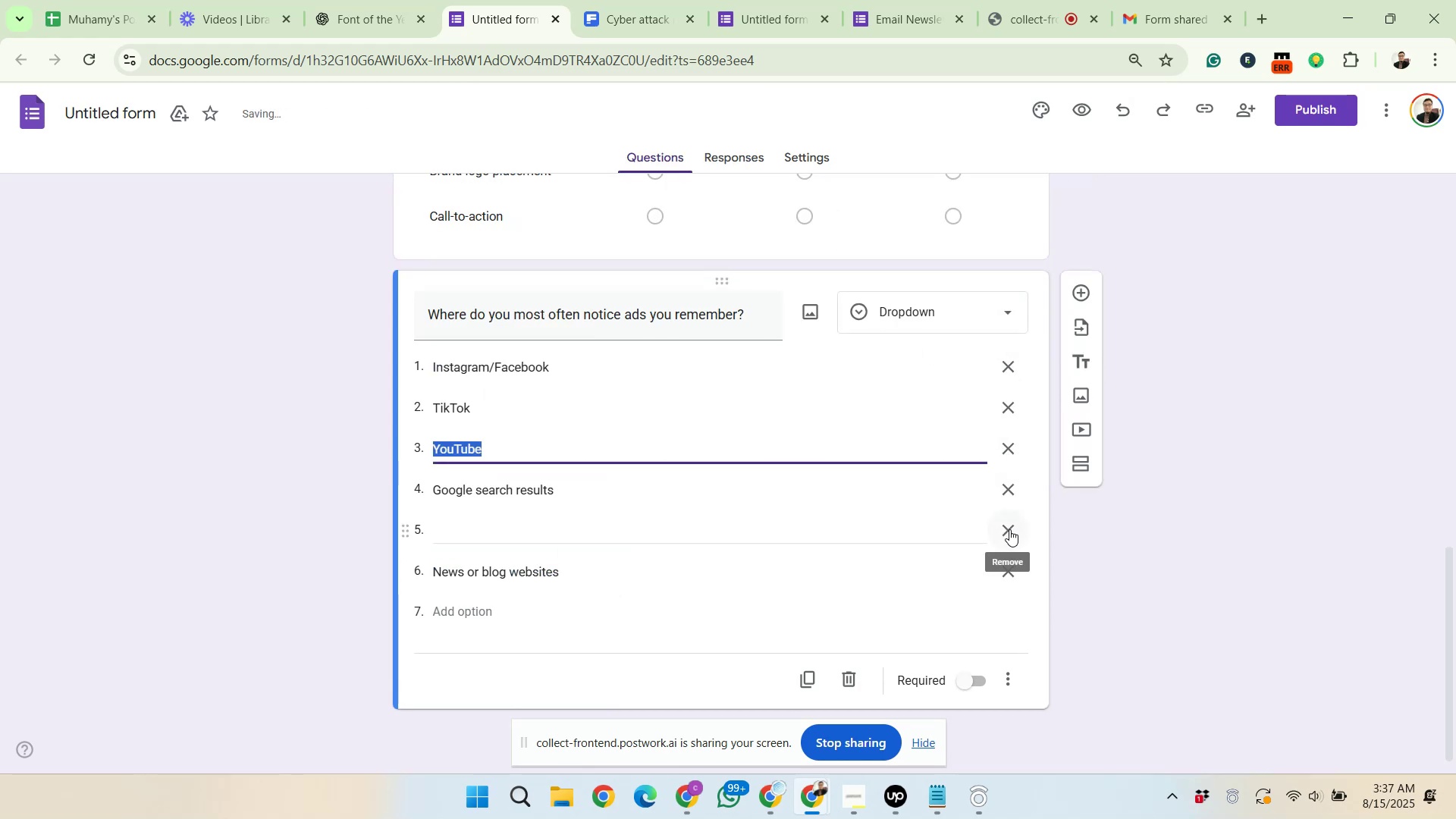 
left_click([1009, 535])
 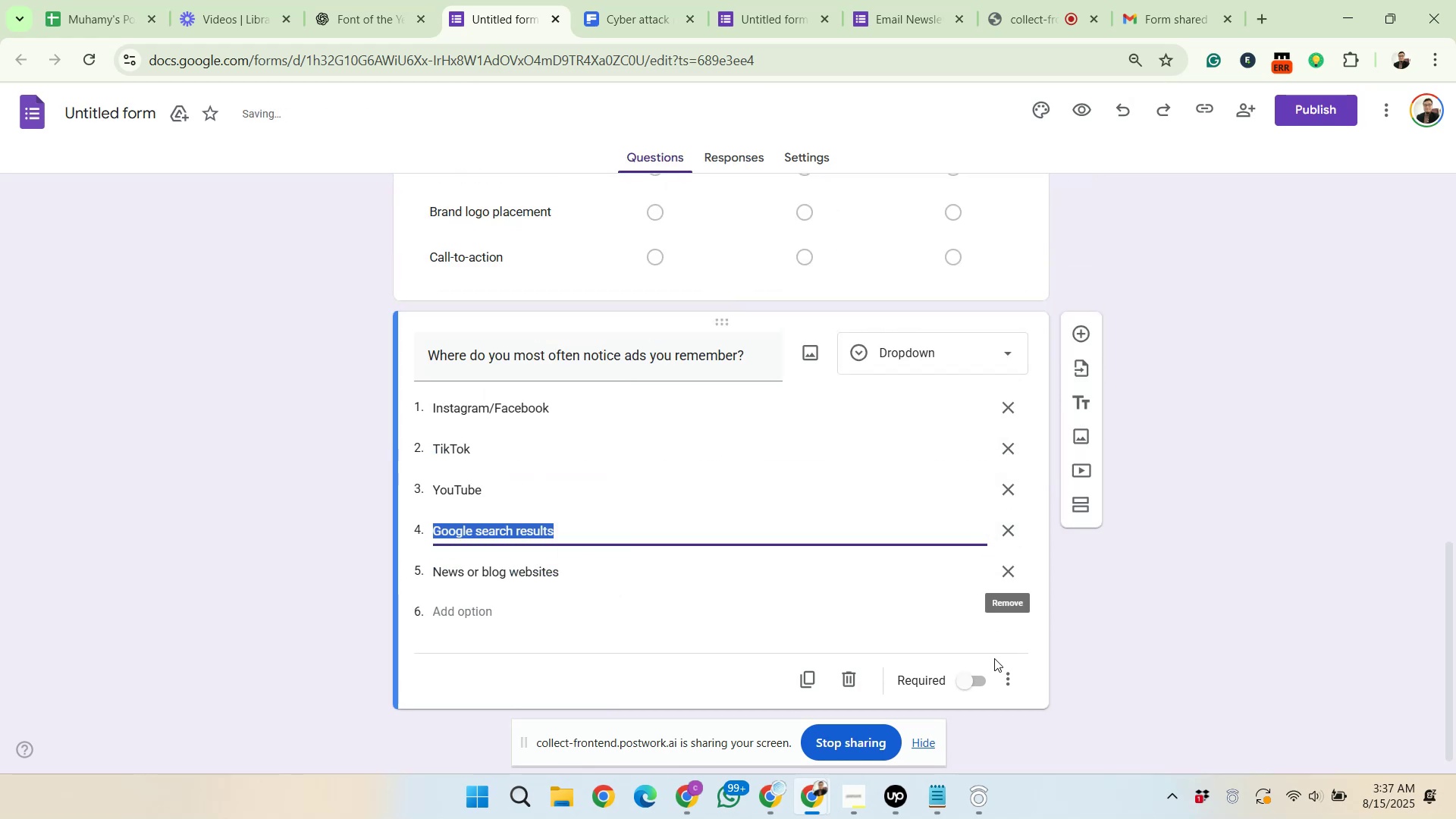 
left_click([985, 680])
 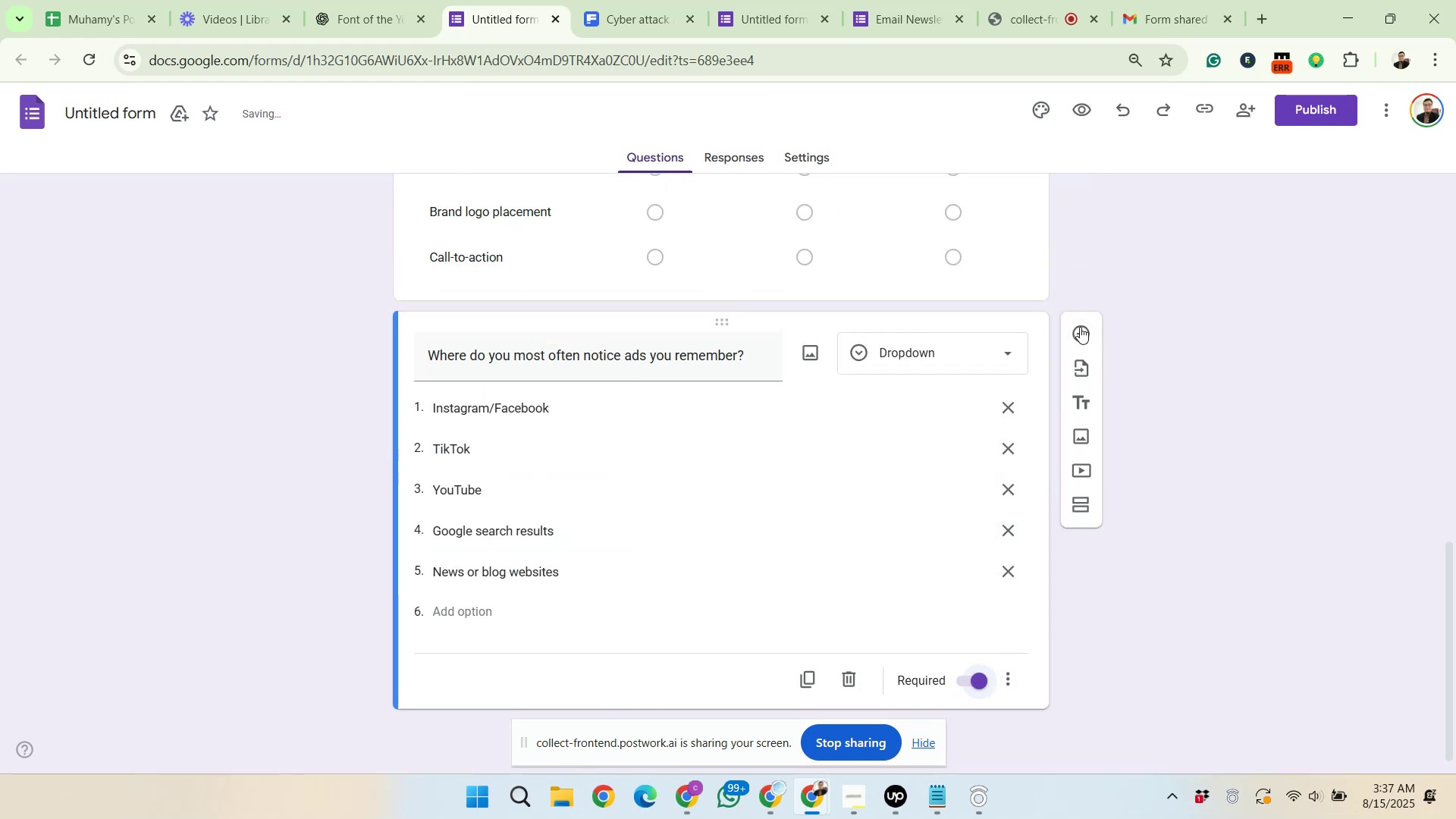 
left_click([1080, 327])
 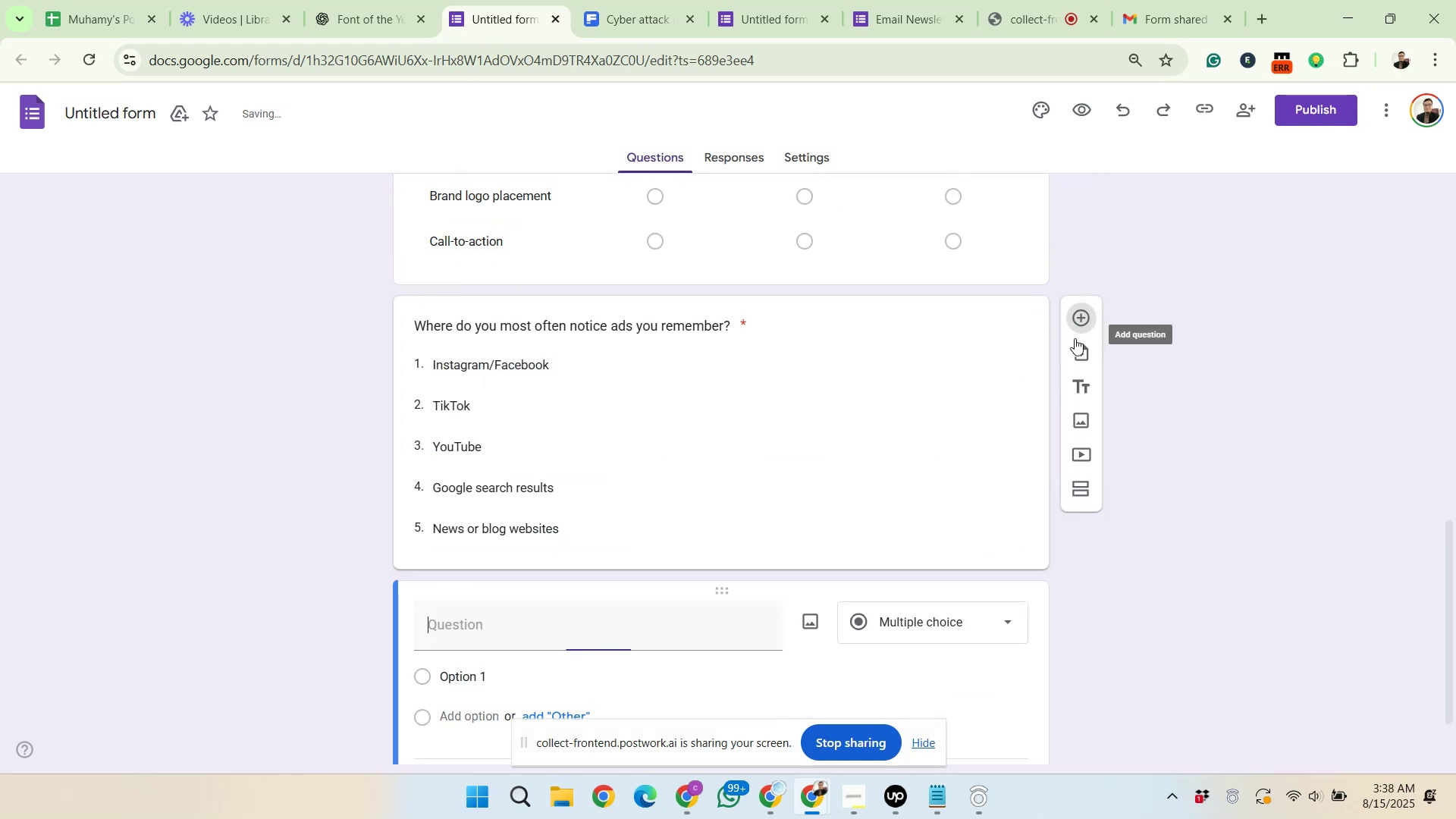 
scroll: coordinate [849, 674], scroll_direction: down, amount: 5.0
 